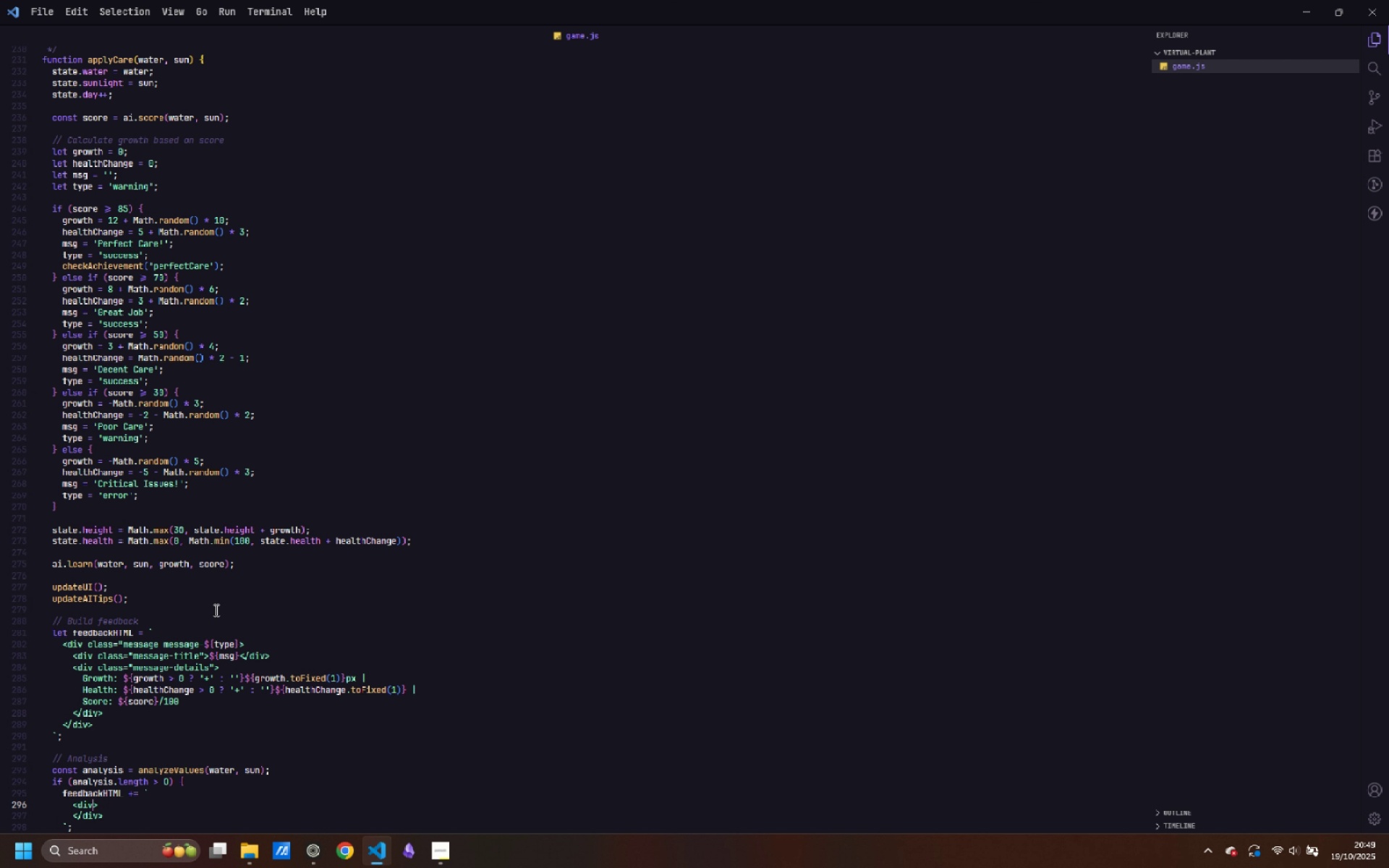 
key(Control+ArrowRight)
 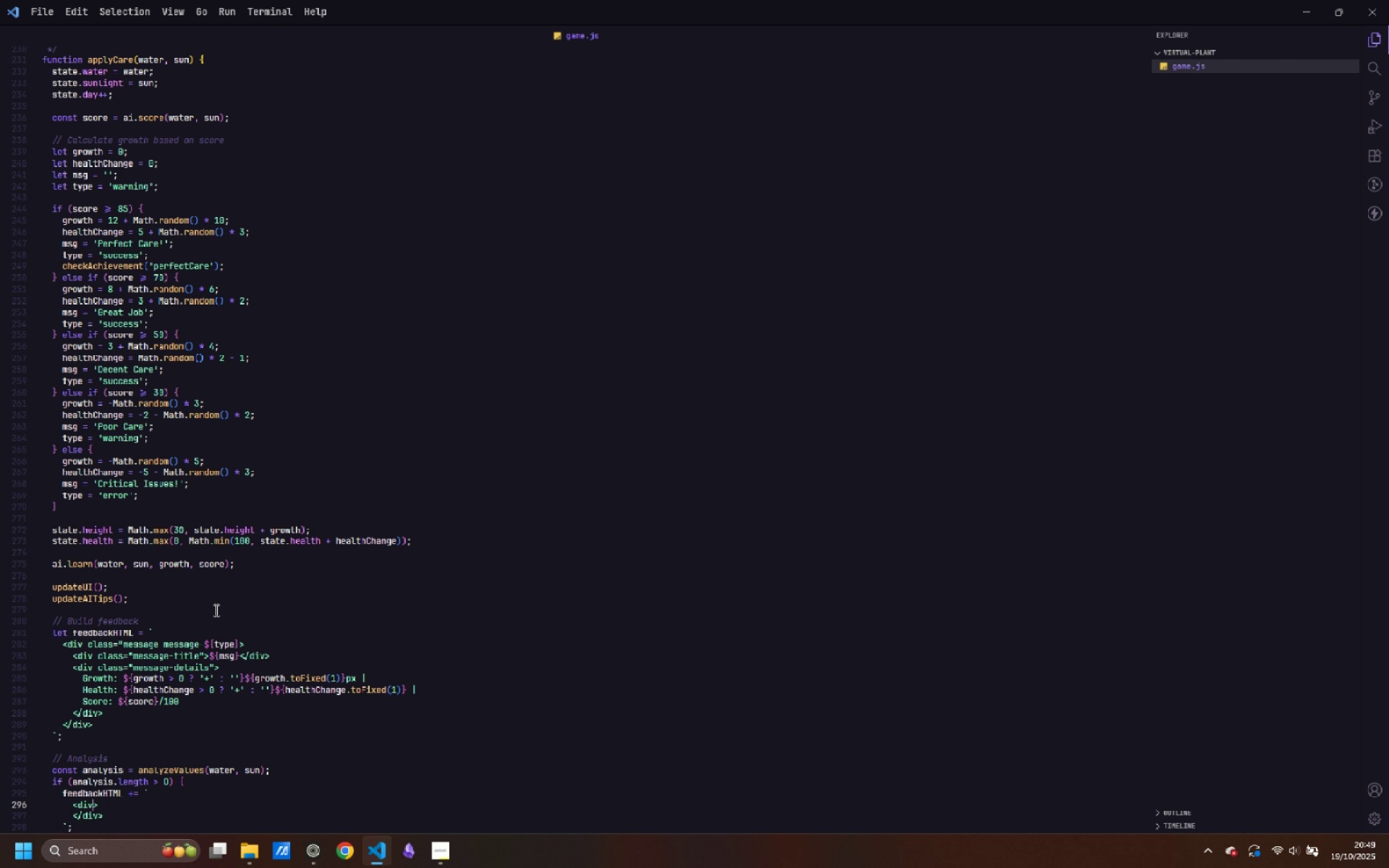 
type( class )
key(Backspace)
type(="")
 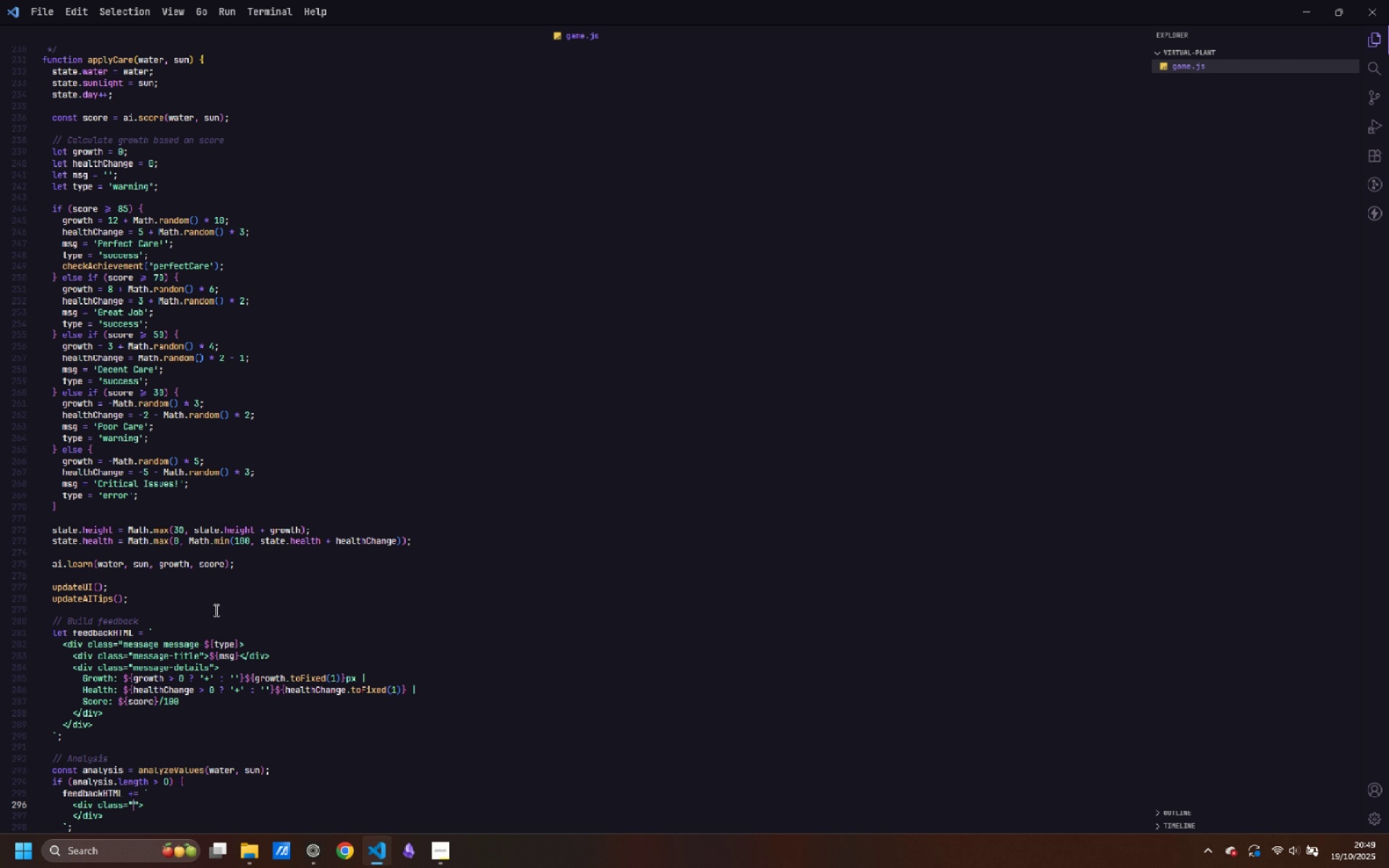 
 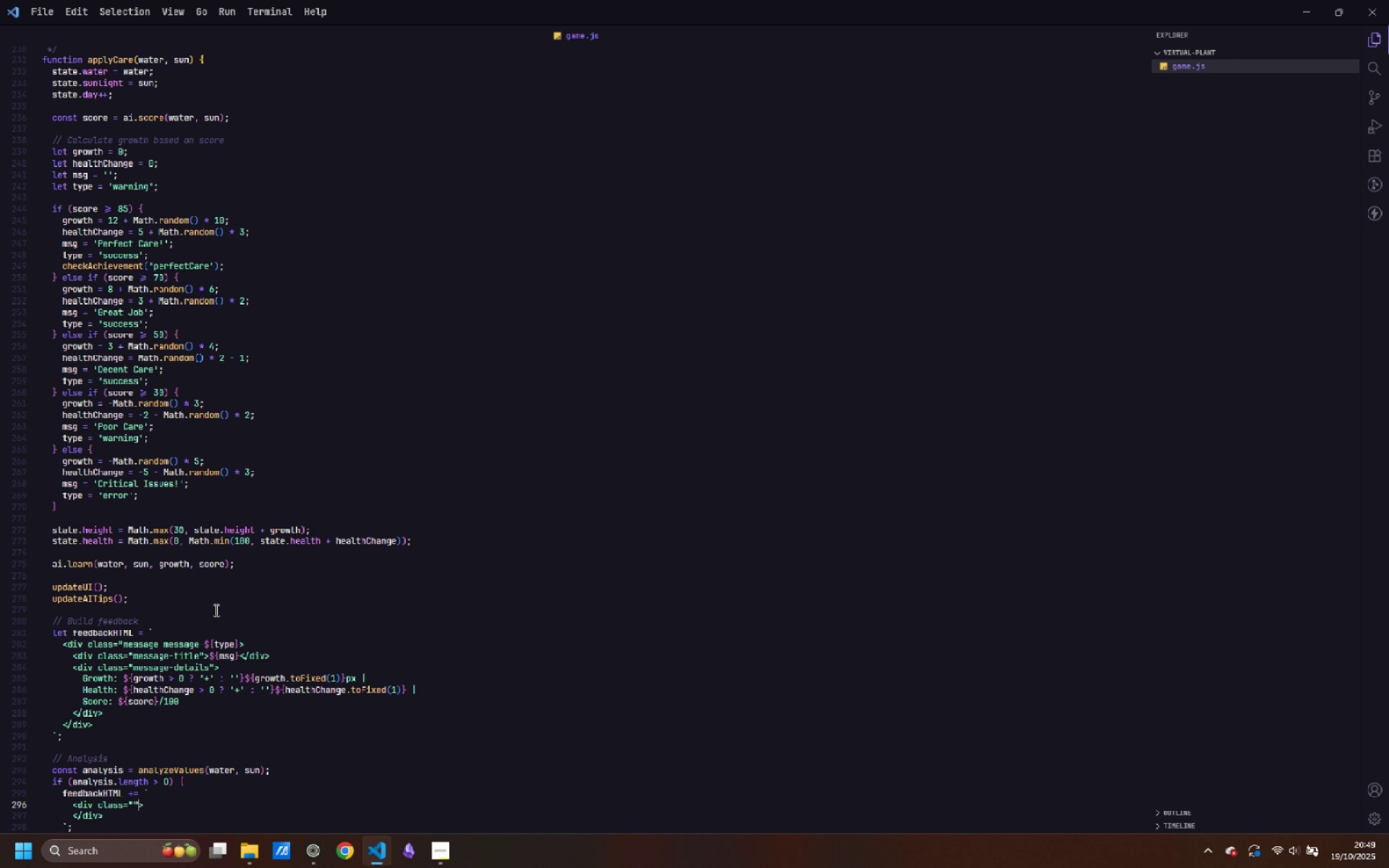 
key(ArrowLeft)
 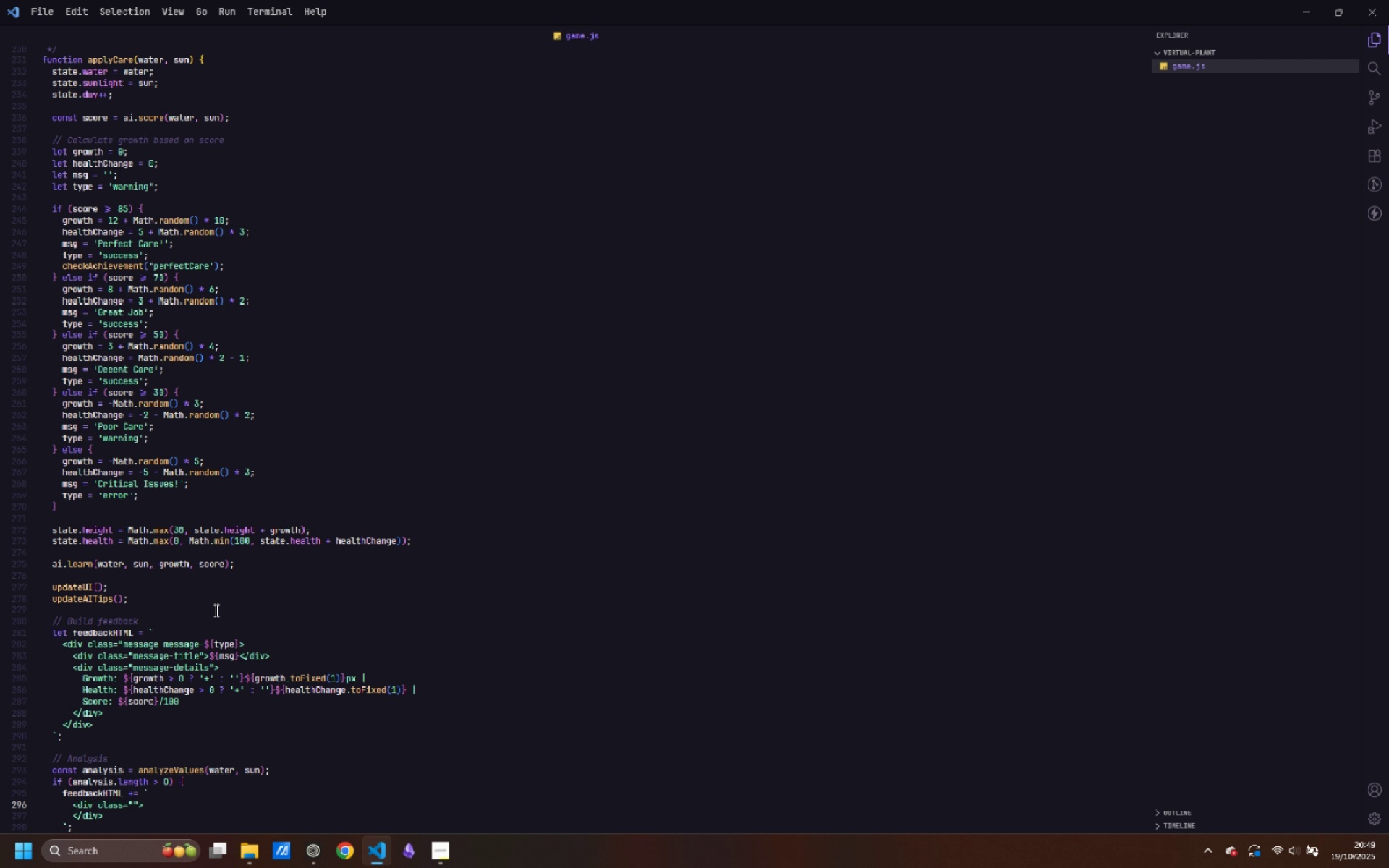 
type(message message-info)
 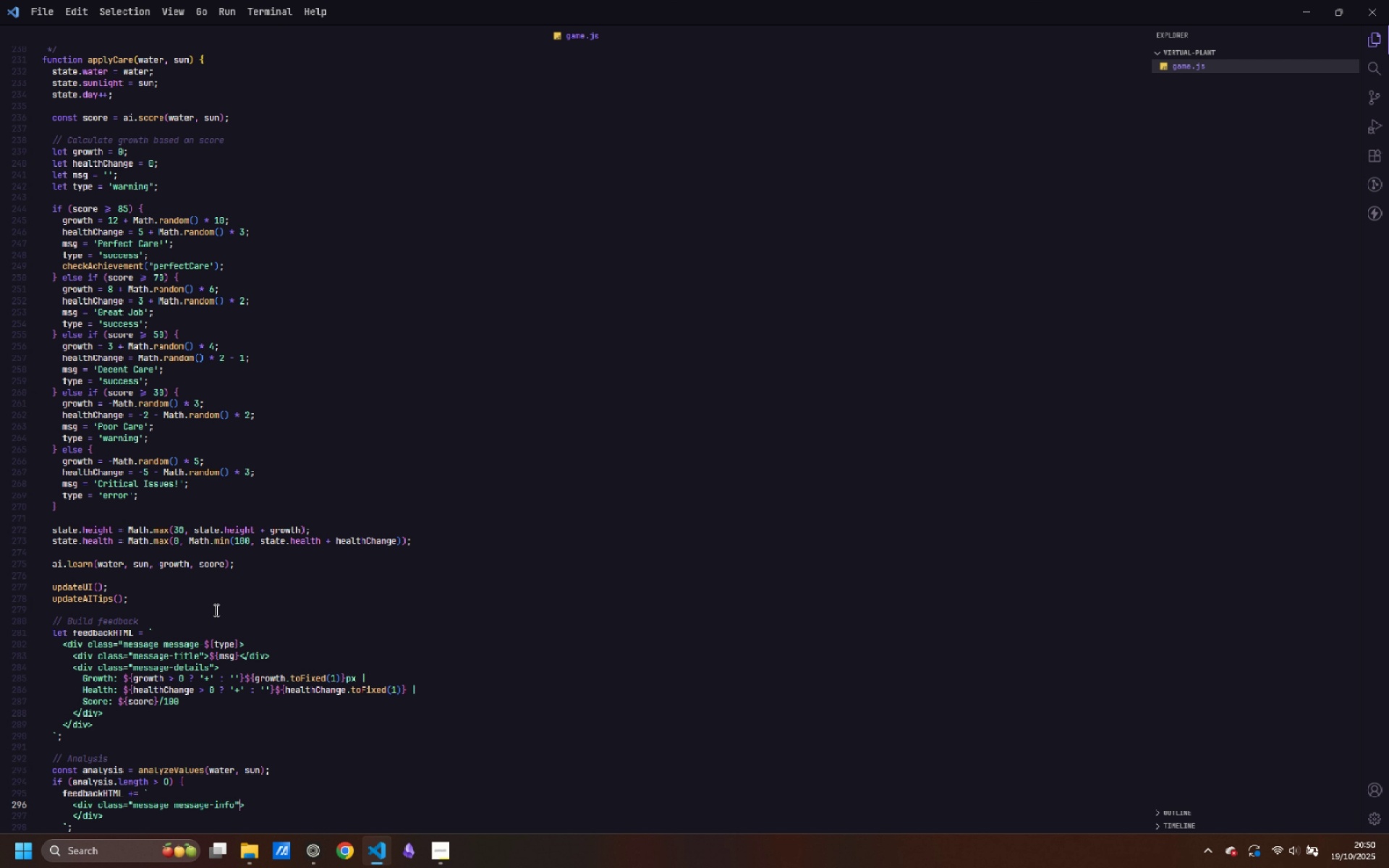 
key(ArrowRight)
 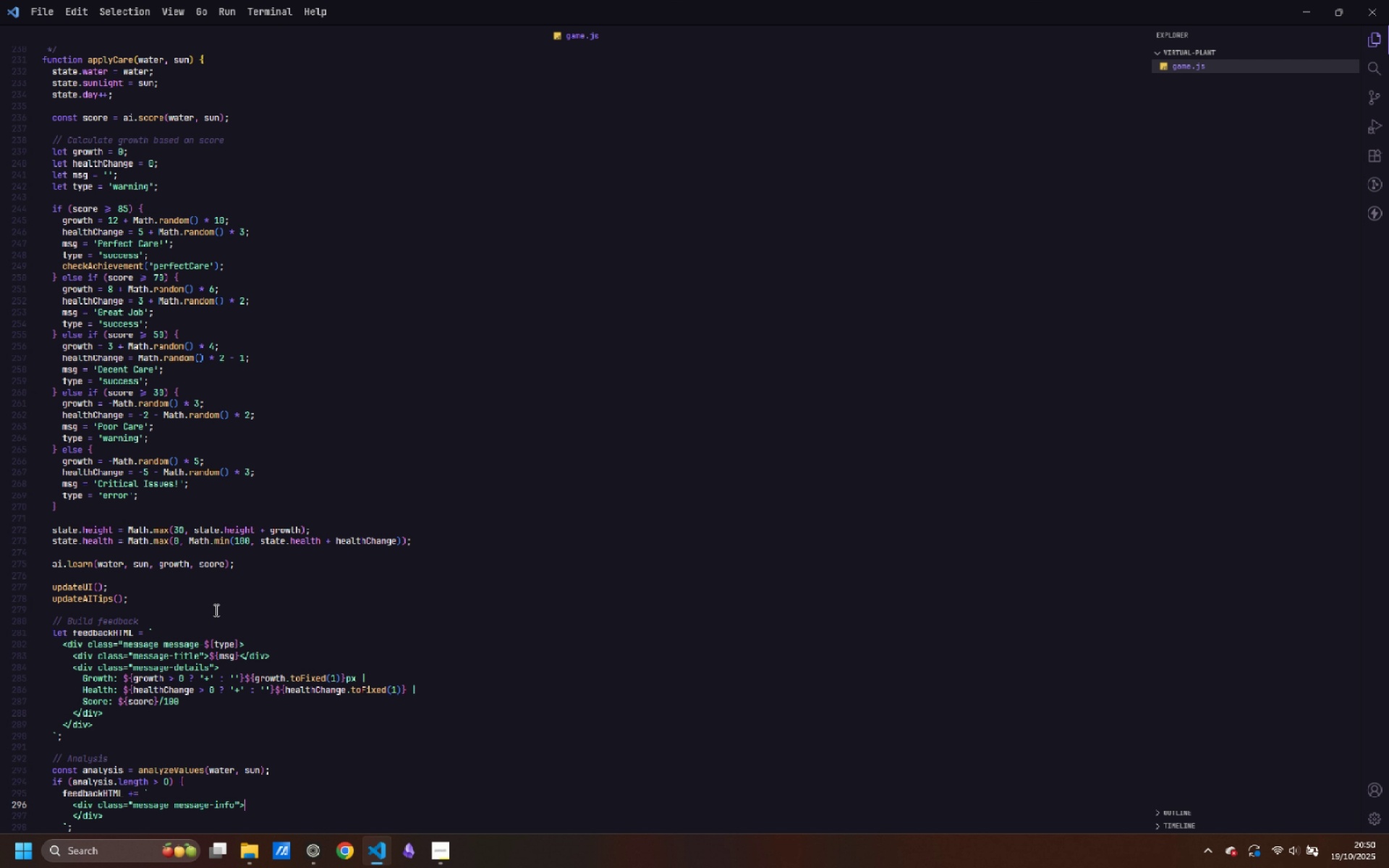 
key(ArrowRight)
 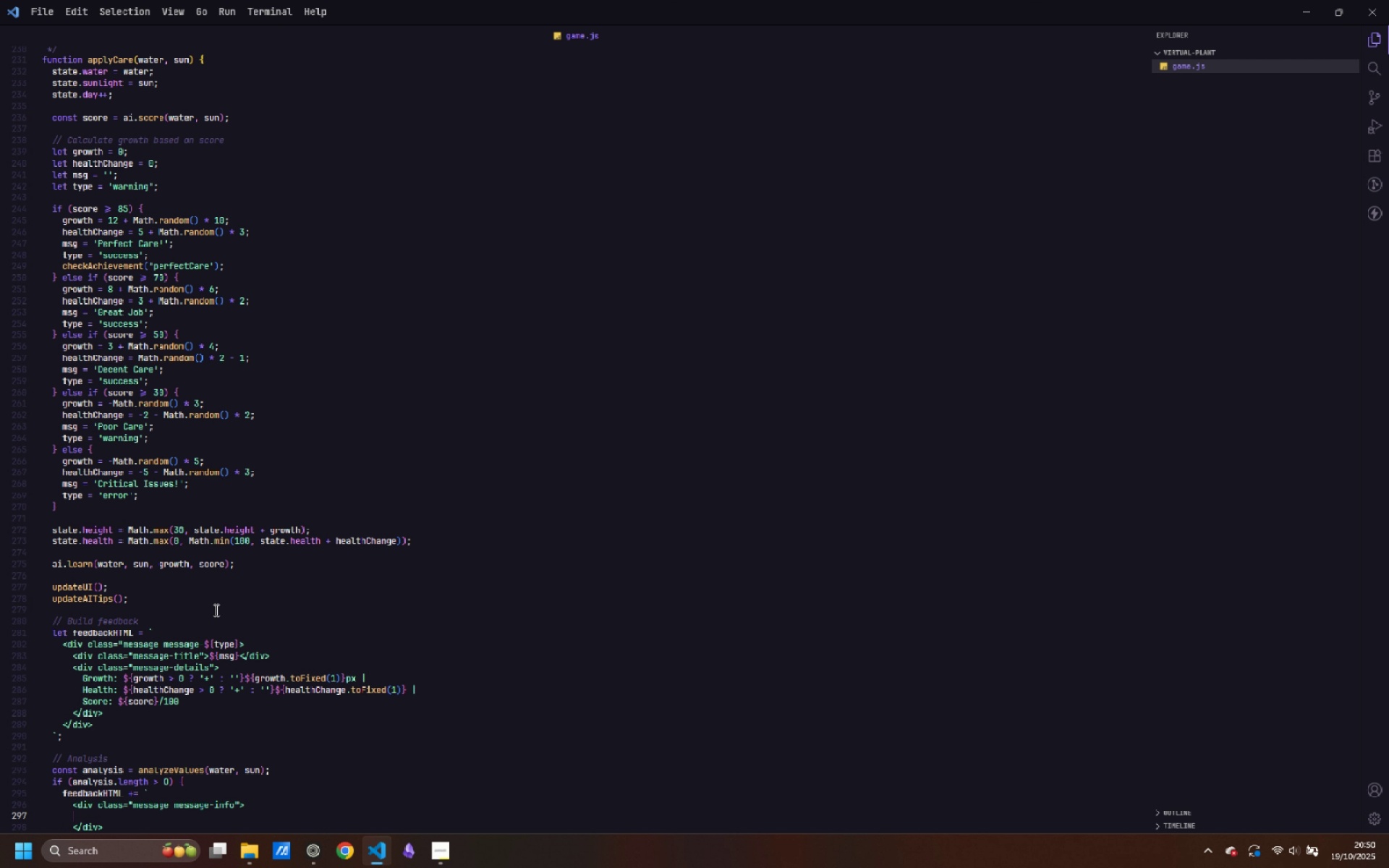 
key(Enter)
 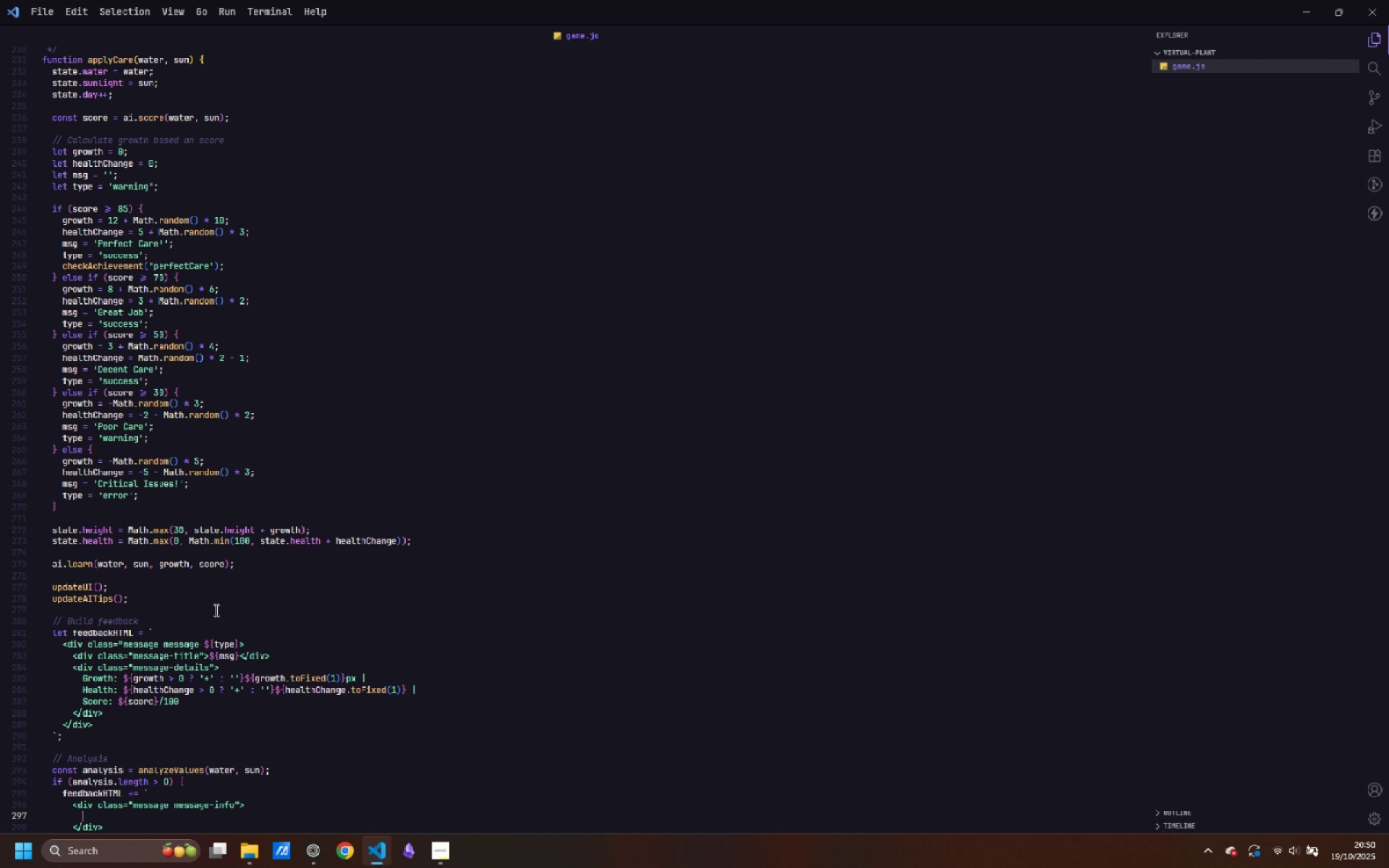 
key(Tab)
type(<div>)
 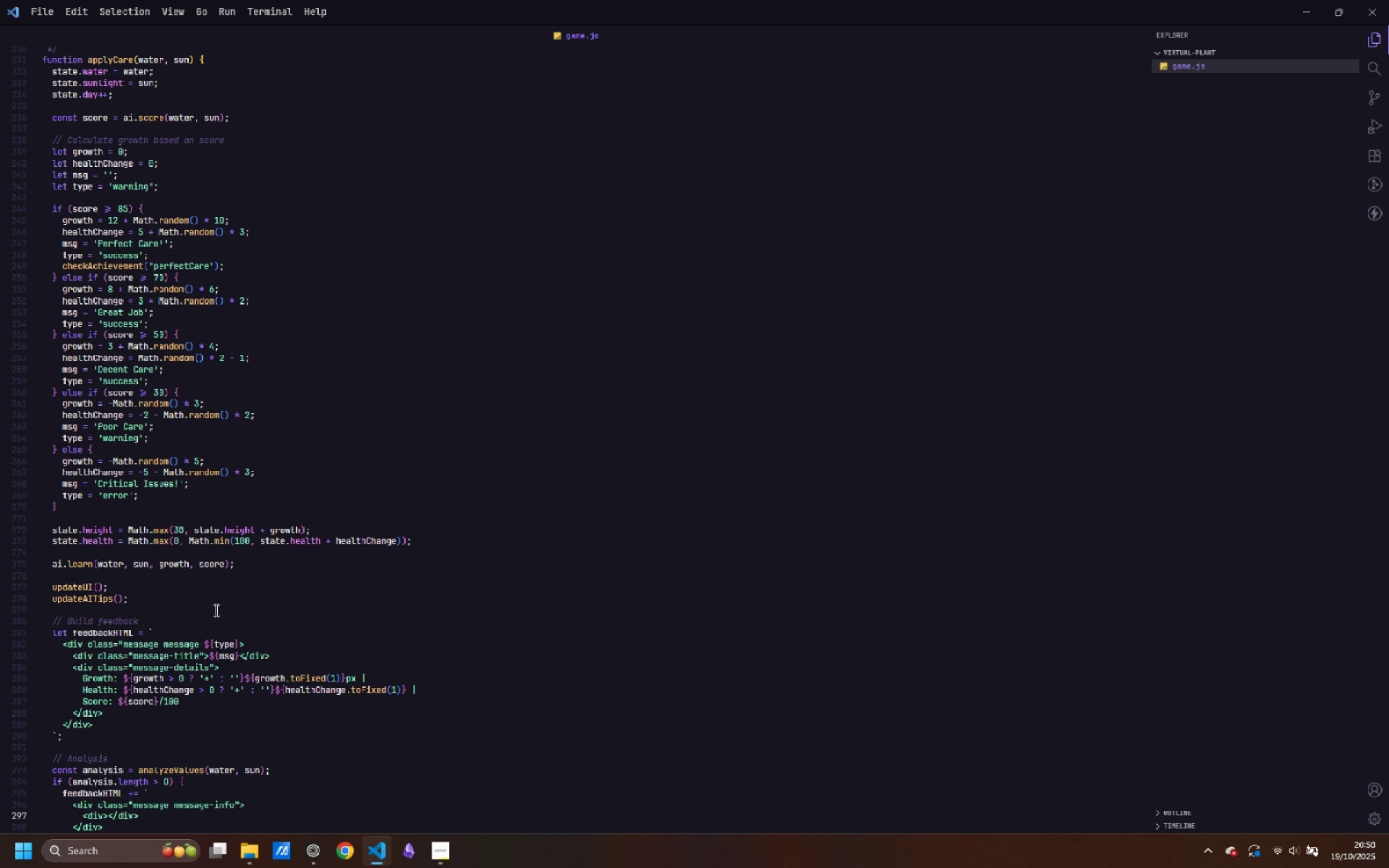 
key(ArrowLeft)
 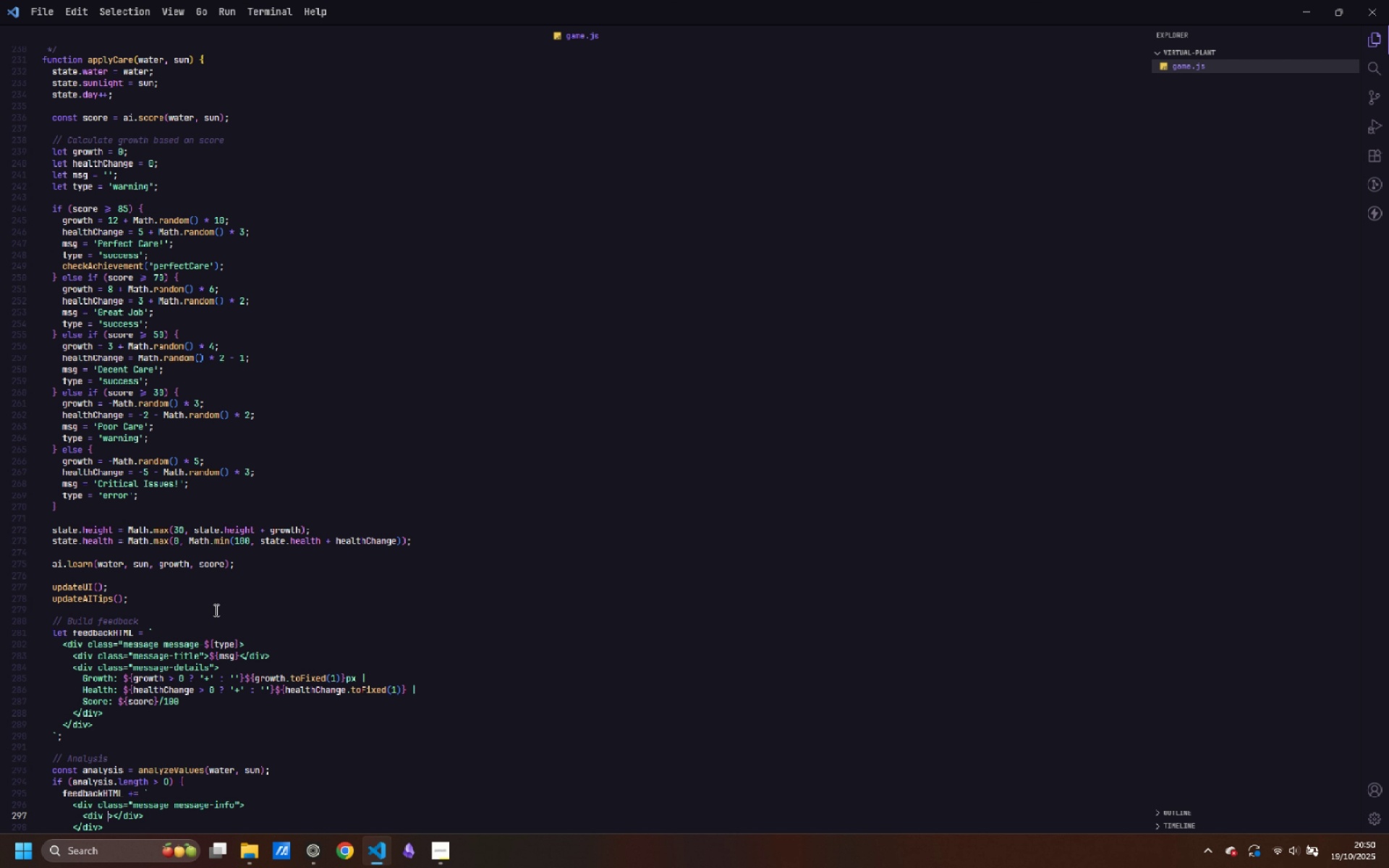 
type( class="message-title")
 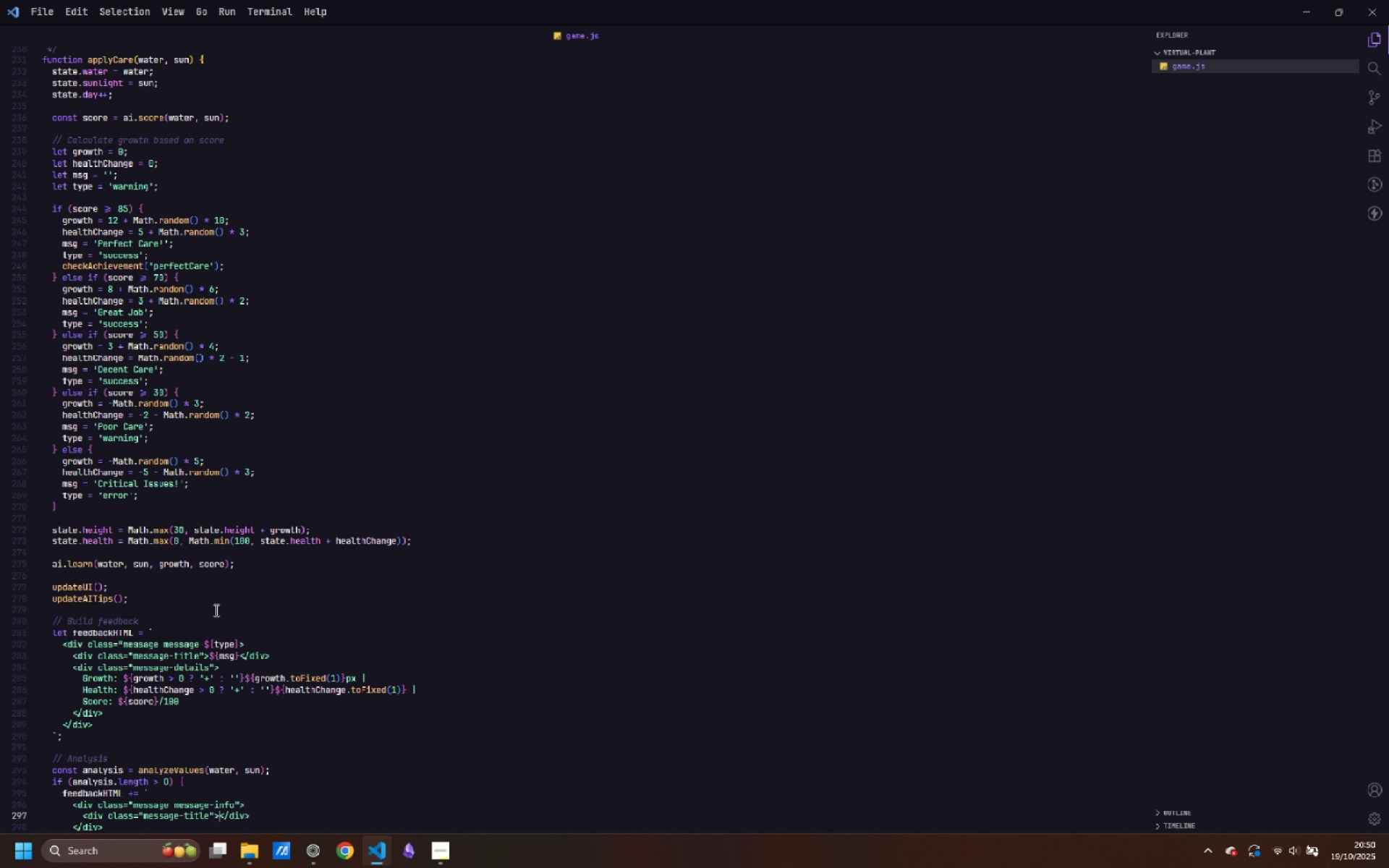 
 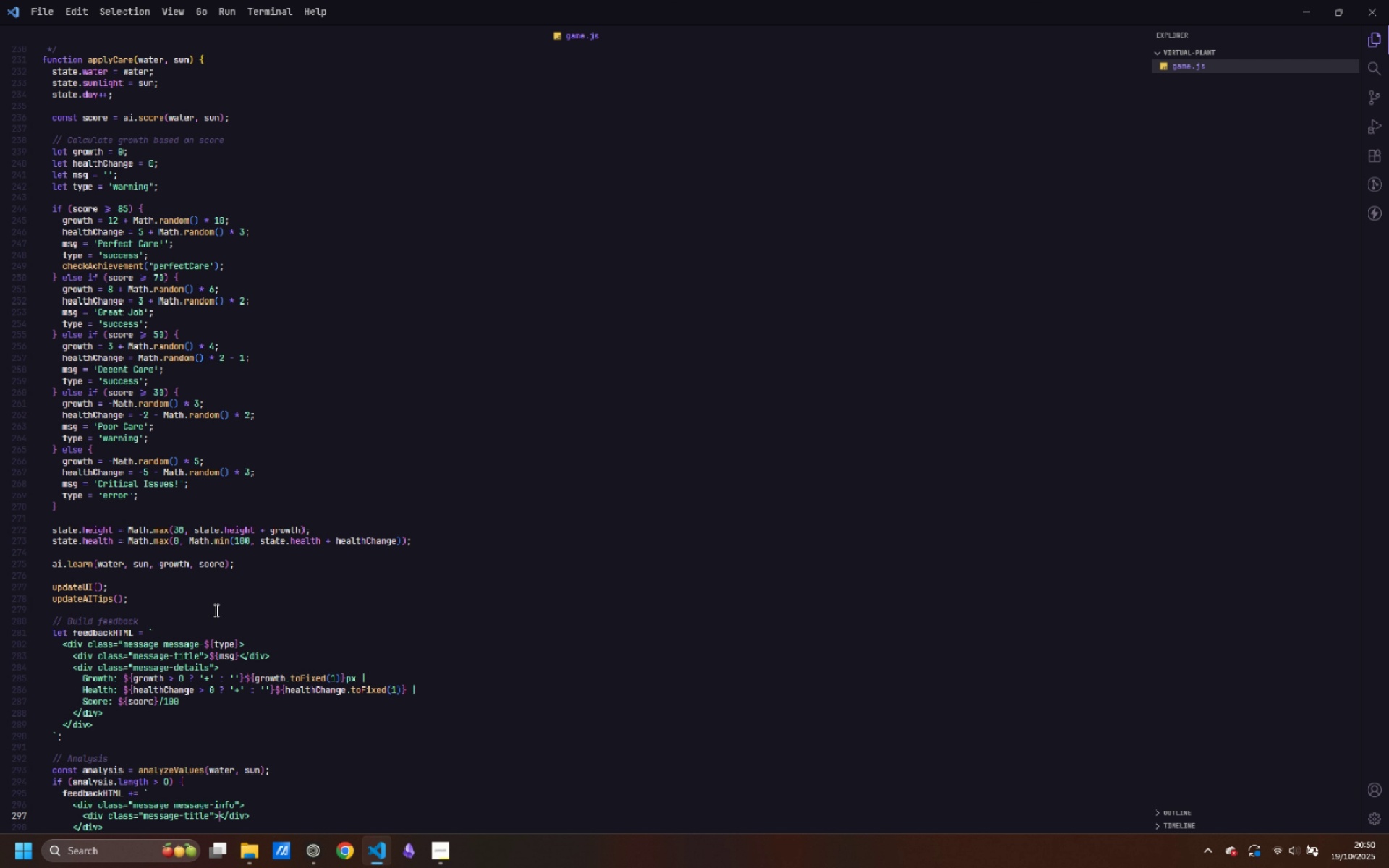 
key(ArrowRight)
 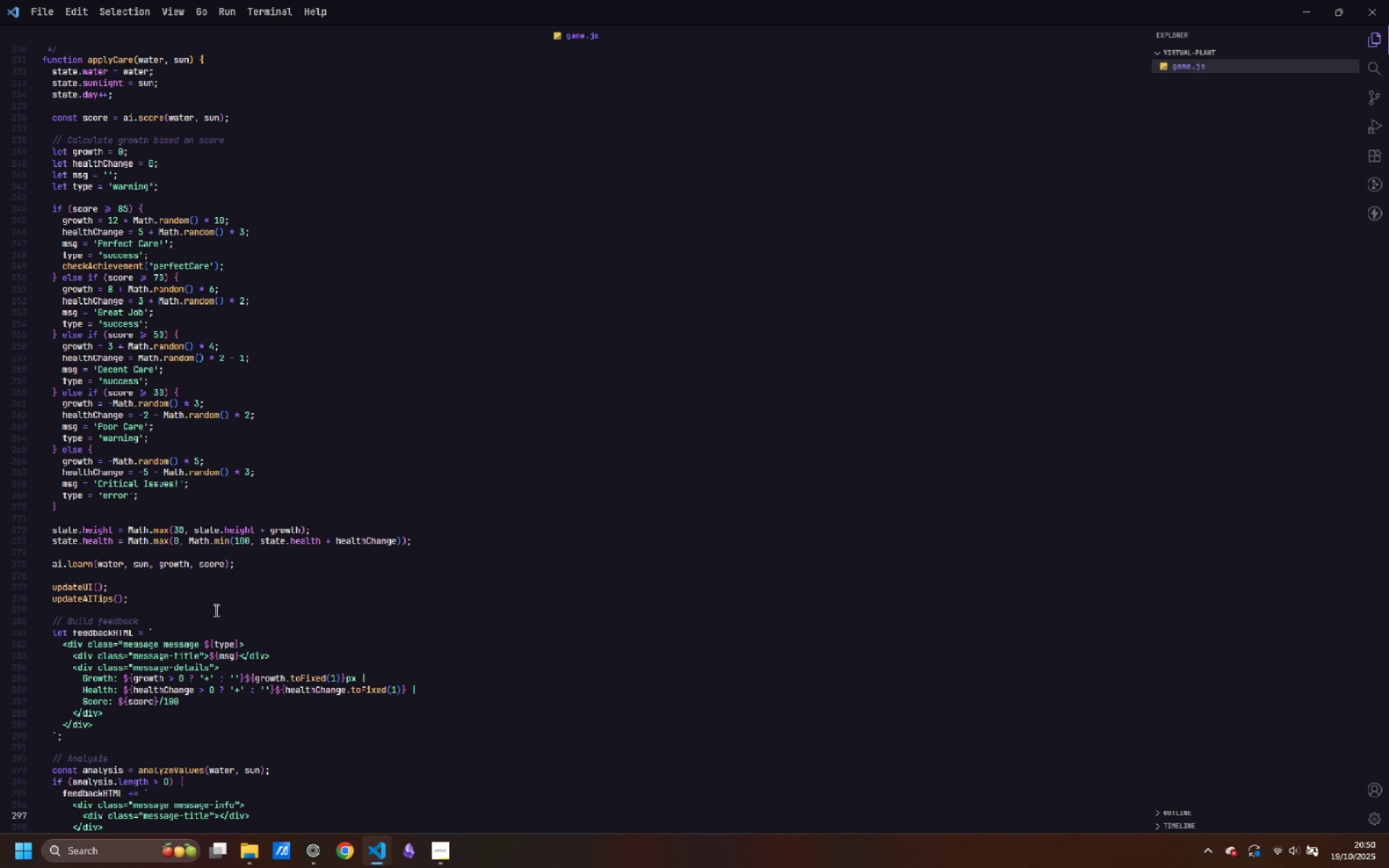 
type(Analaysis)
 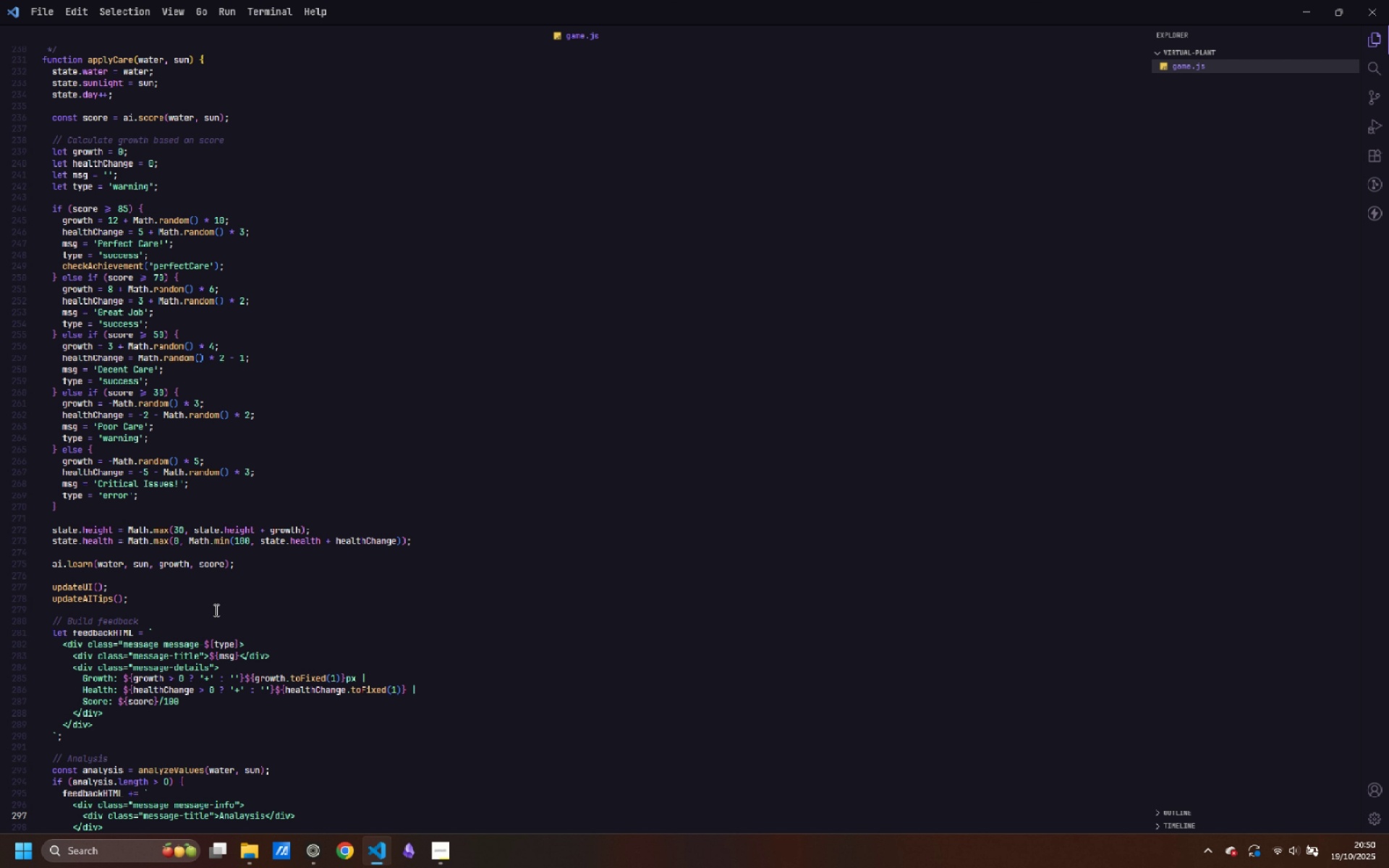 
key(ArrowLeft)
 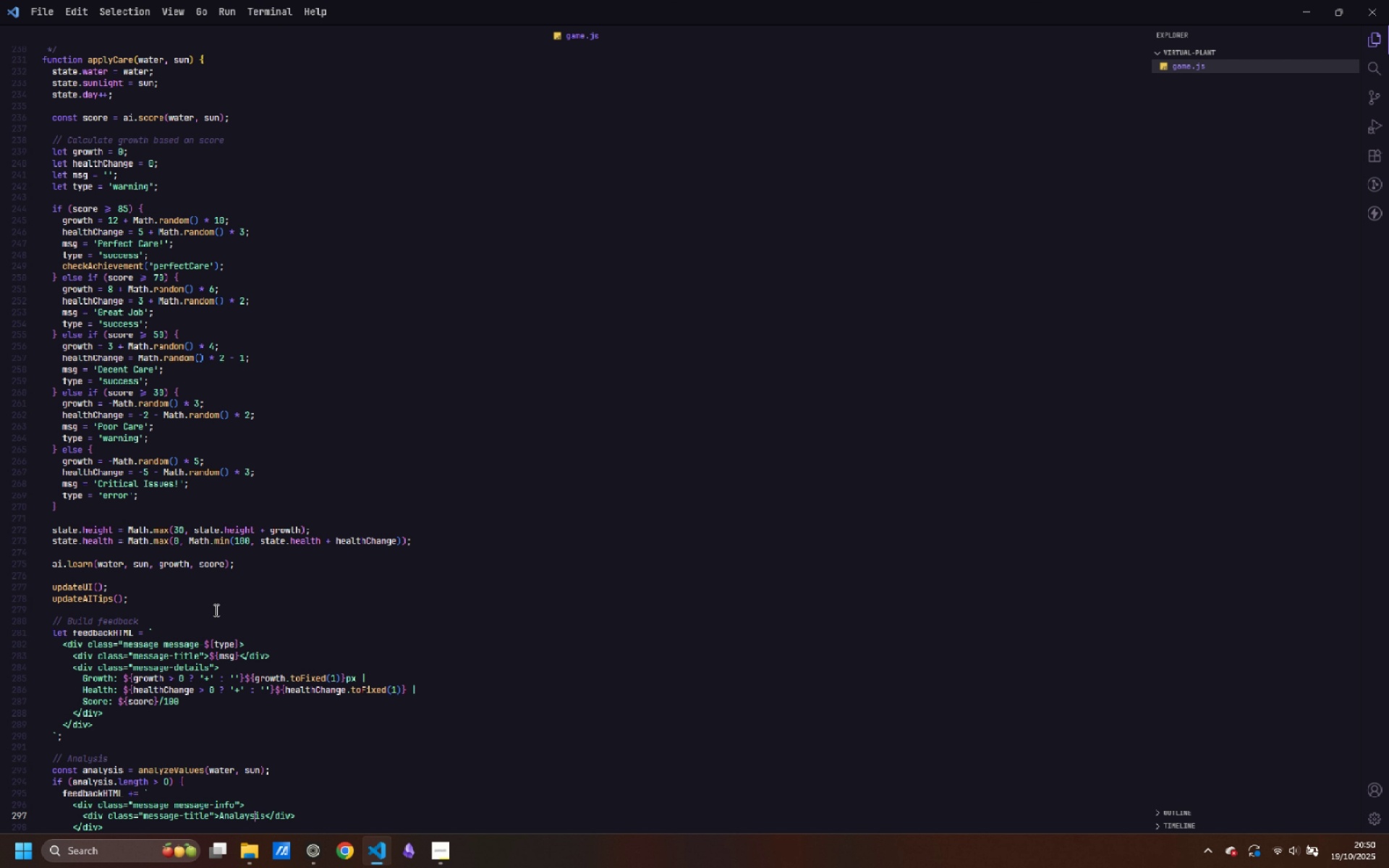 
key(ArrowLeft)
 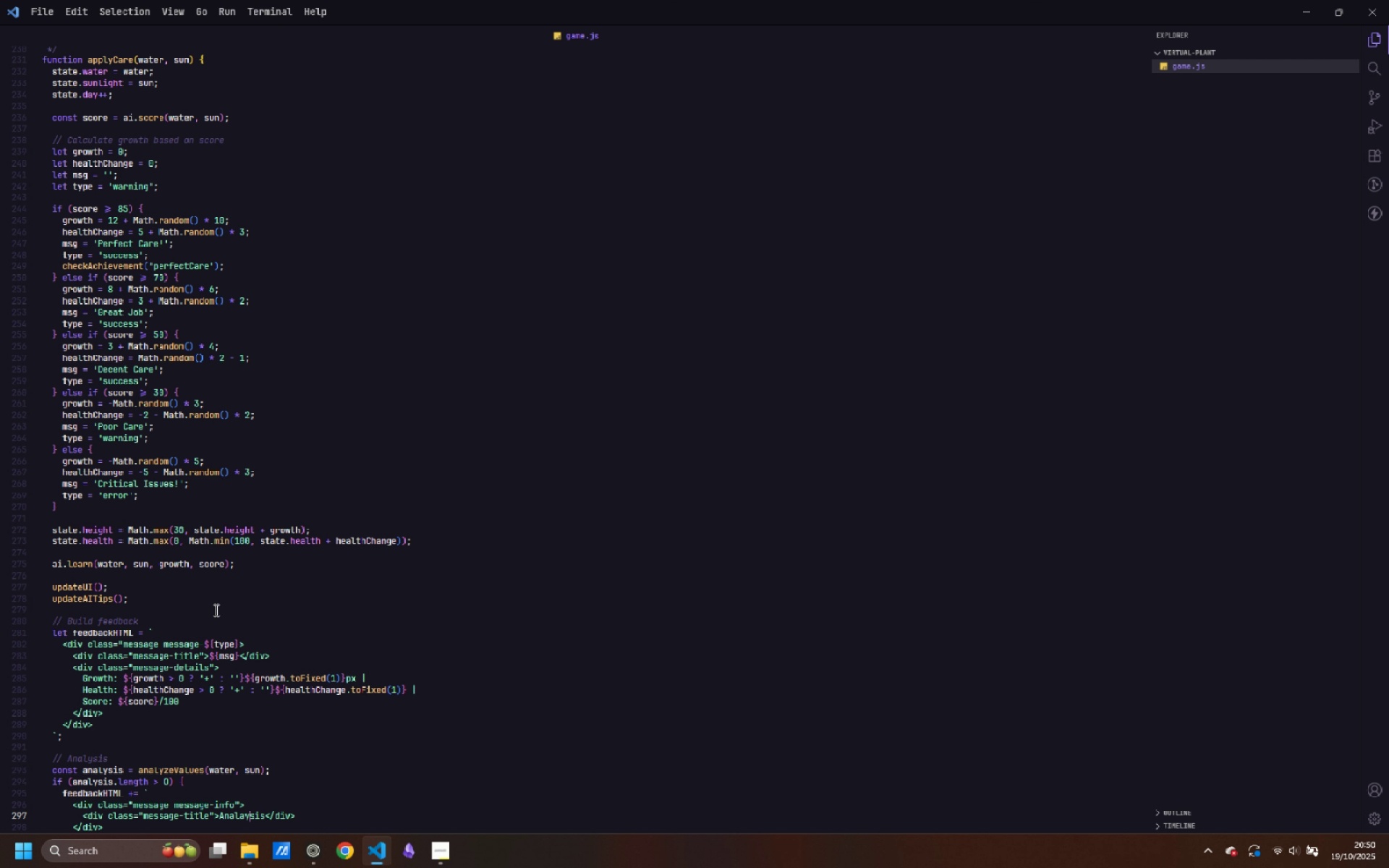 
key(ArrowLeft)
 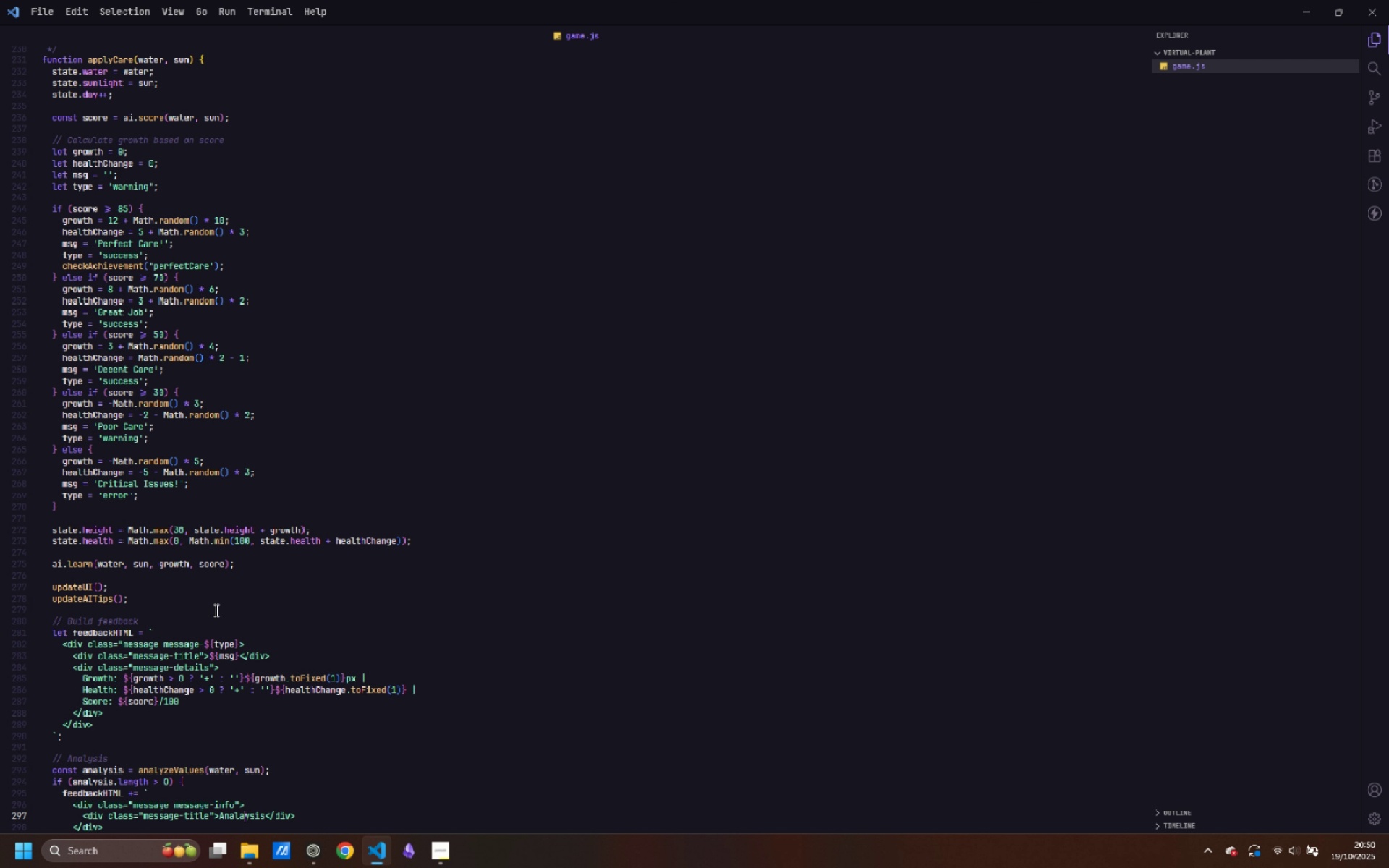 
key(ArrowLeft)
 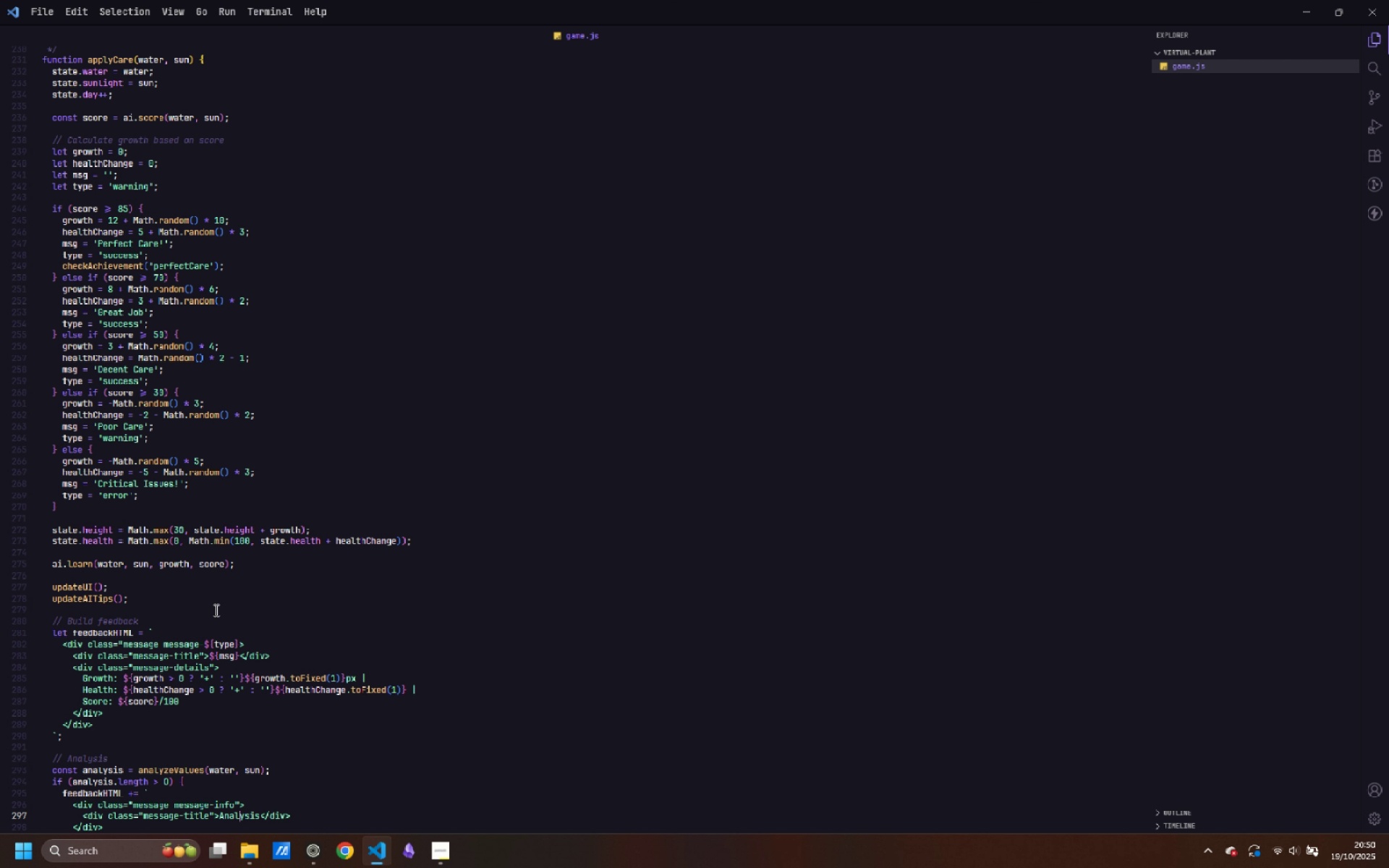 
key(Backspace)
 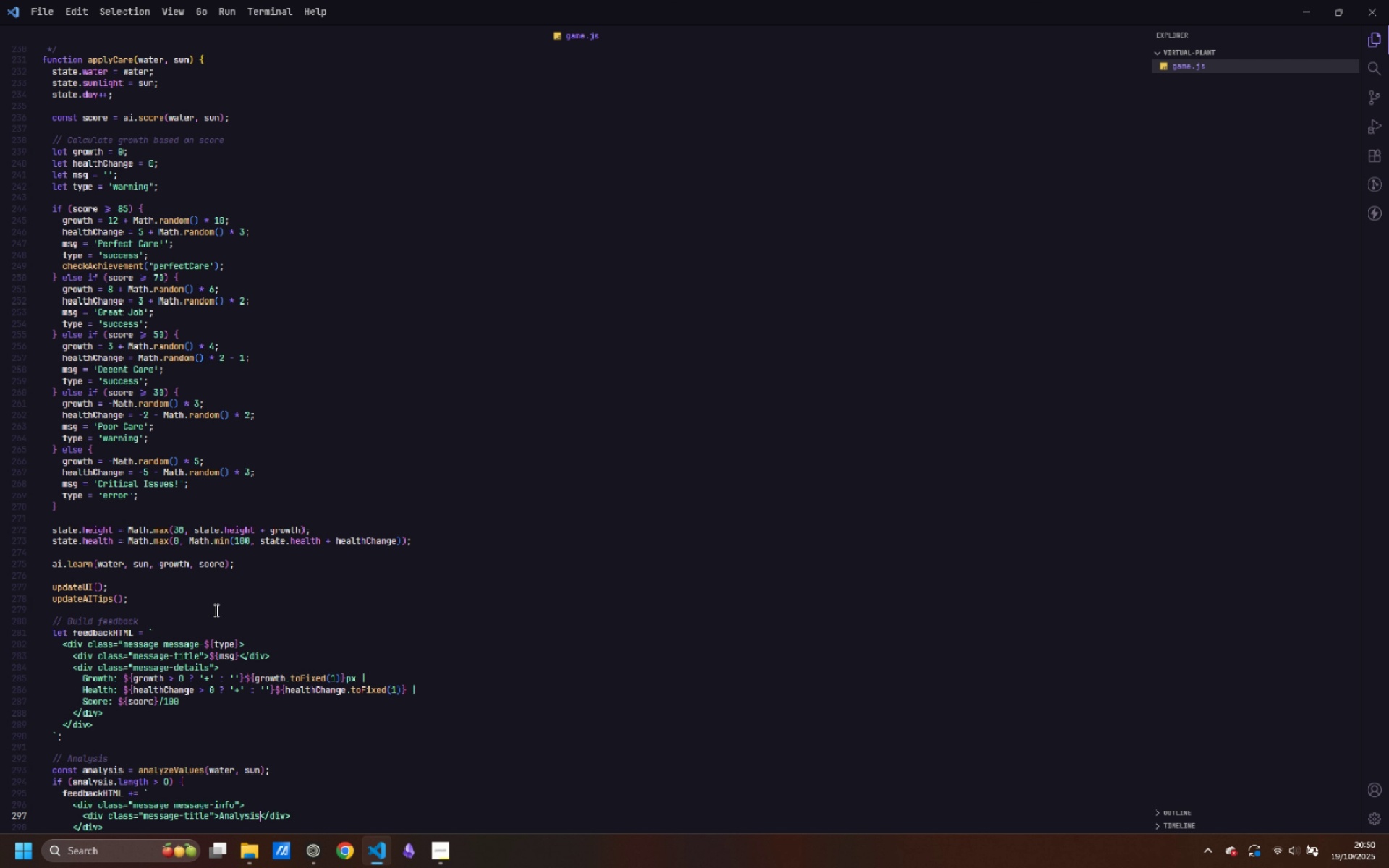 
key(Control+ArrowRight)
 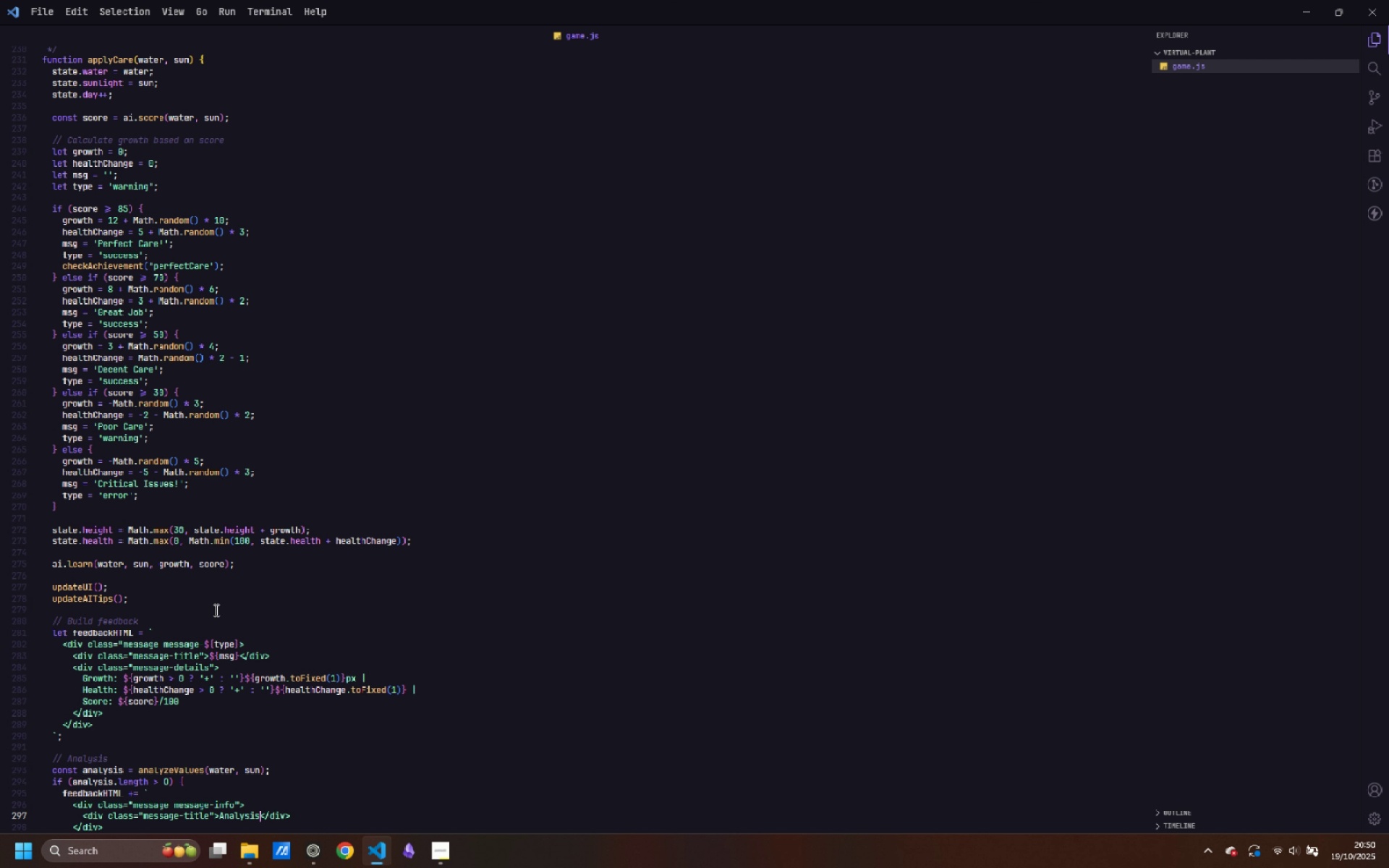 
key(Control+ArrowRight)
 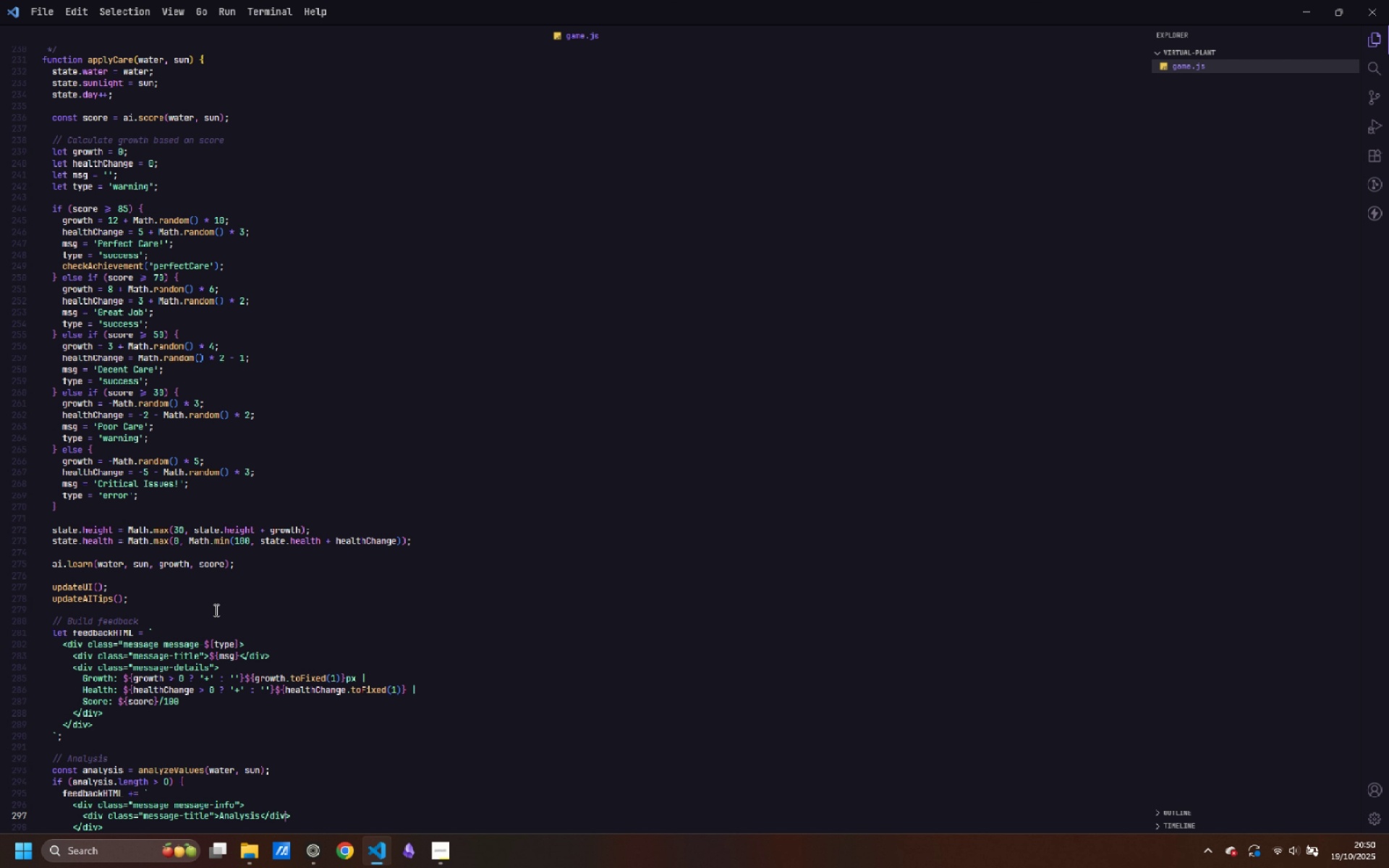 
key(Control+ArrowRight)
 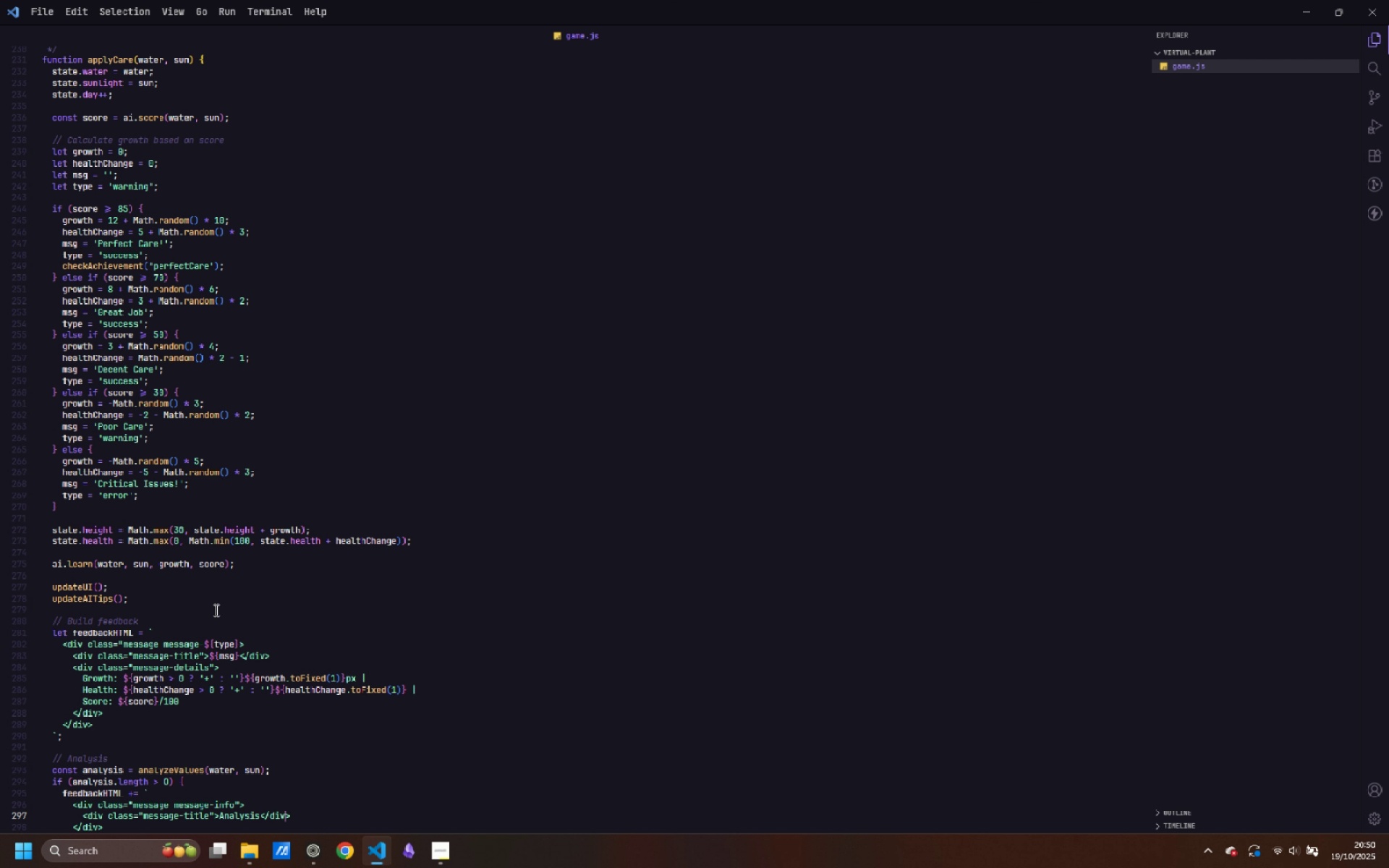 
key(ArrowRight)
 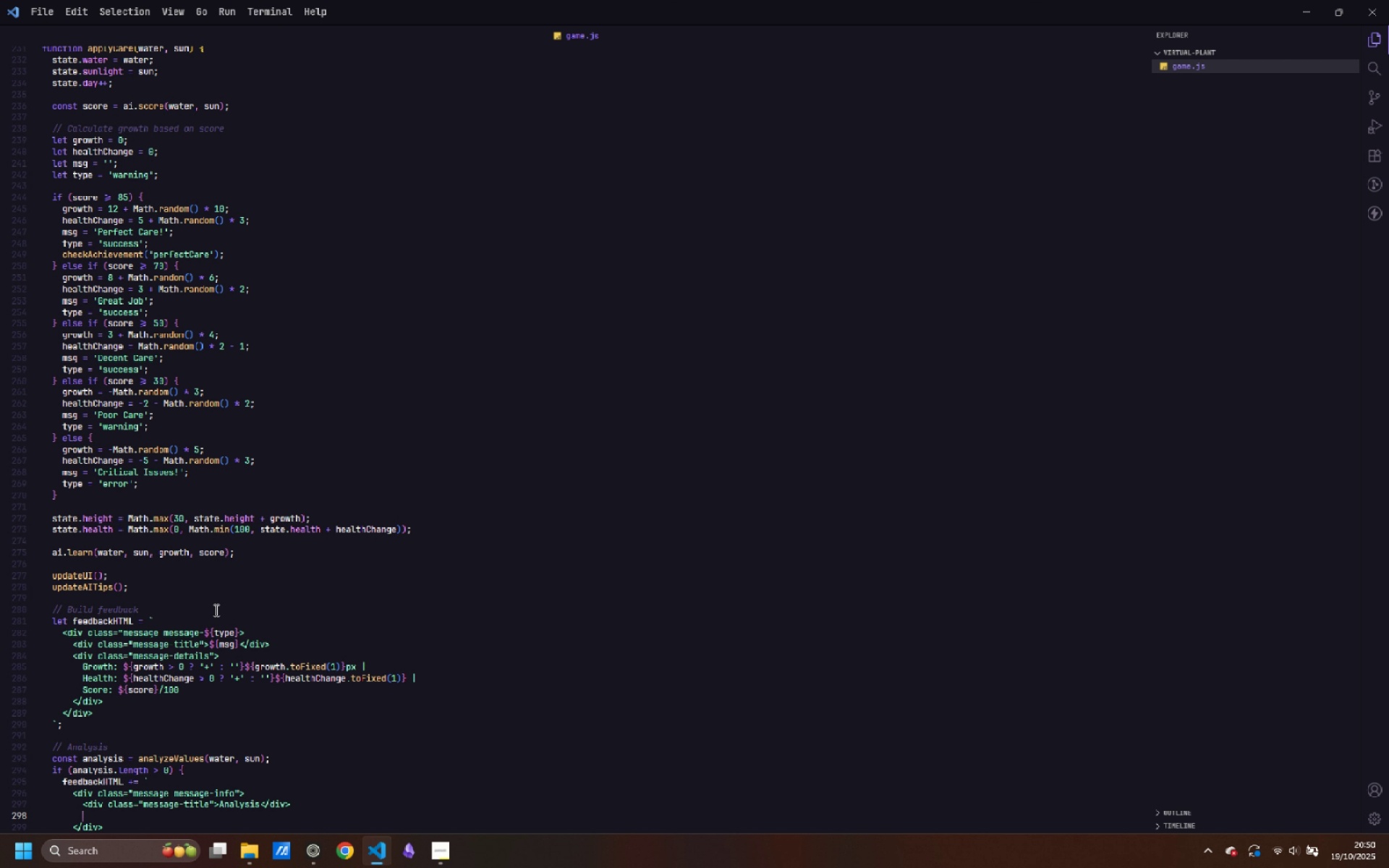 
key(Enter)
 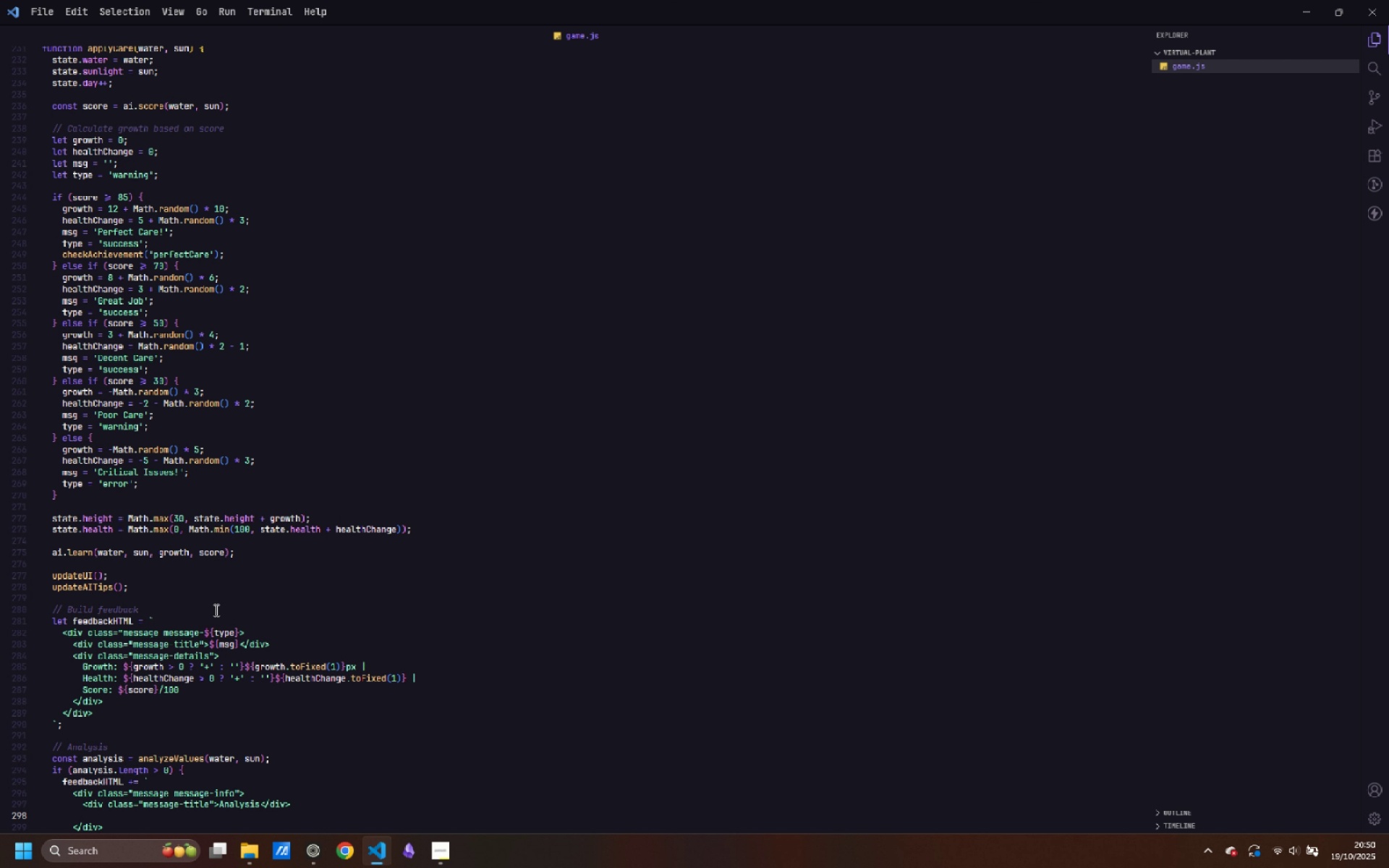 
type(<div>)
 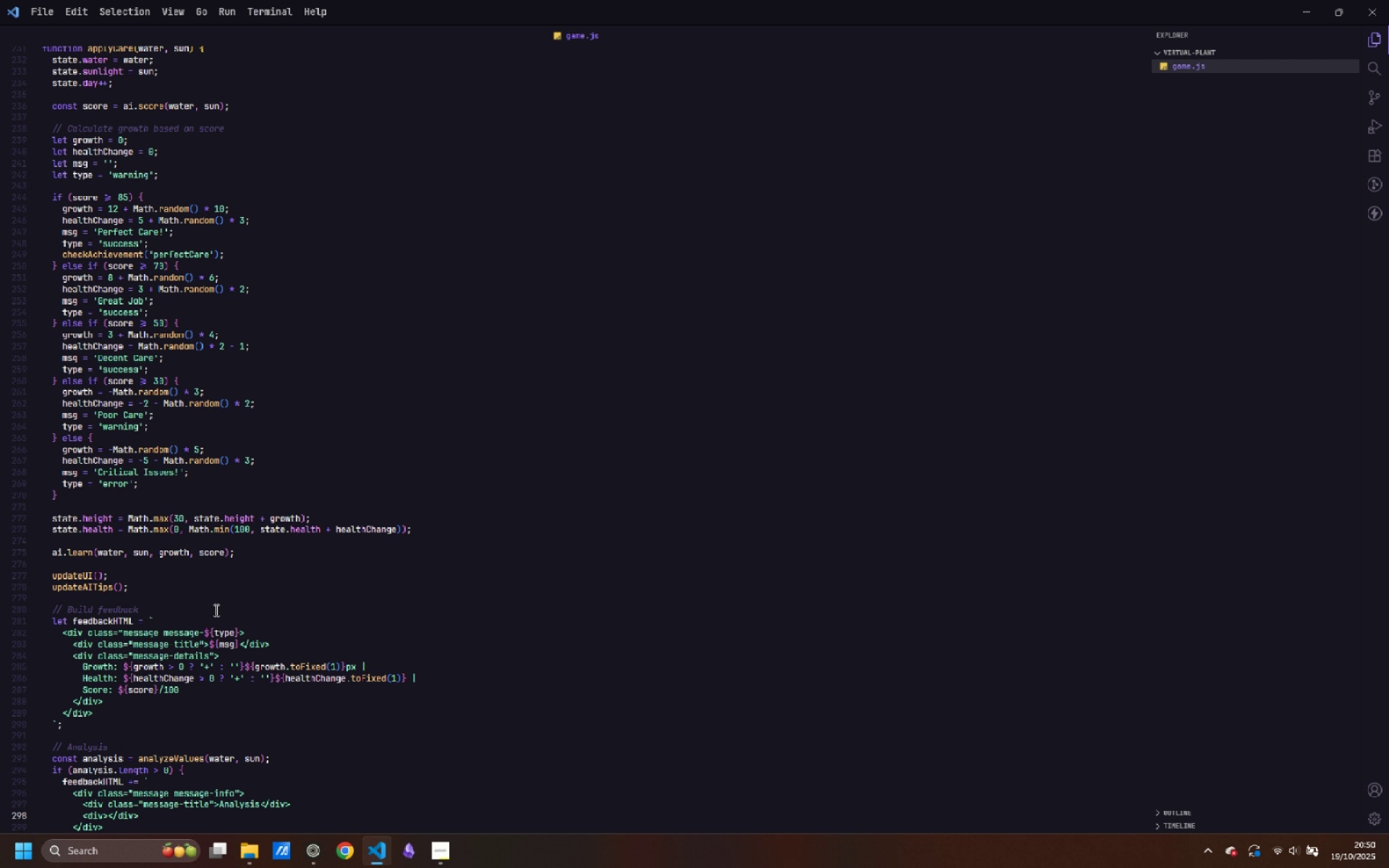 
key(ArrowLeft)
 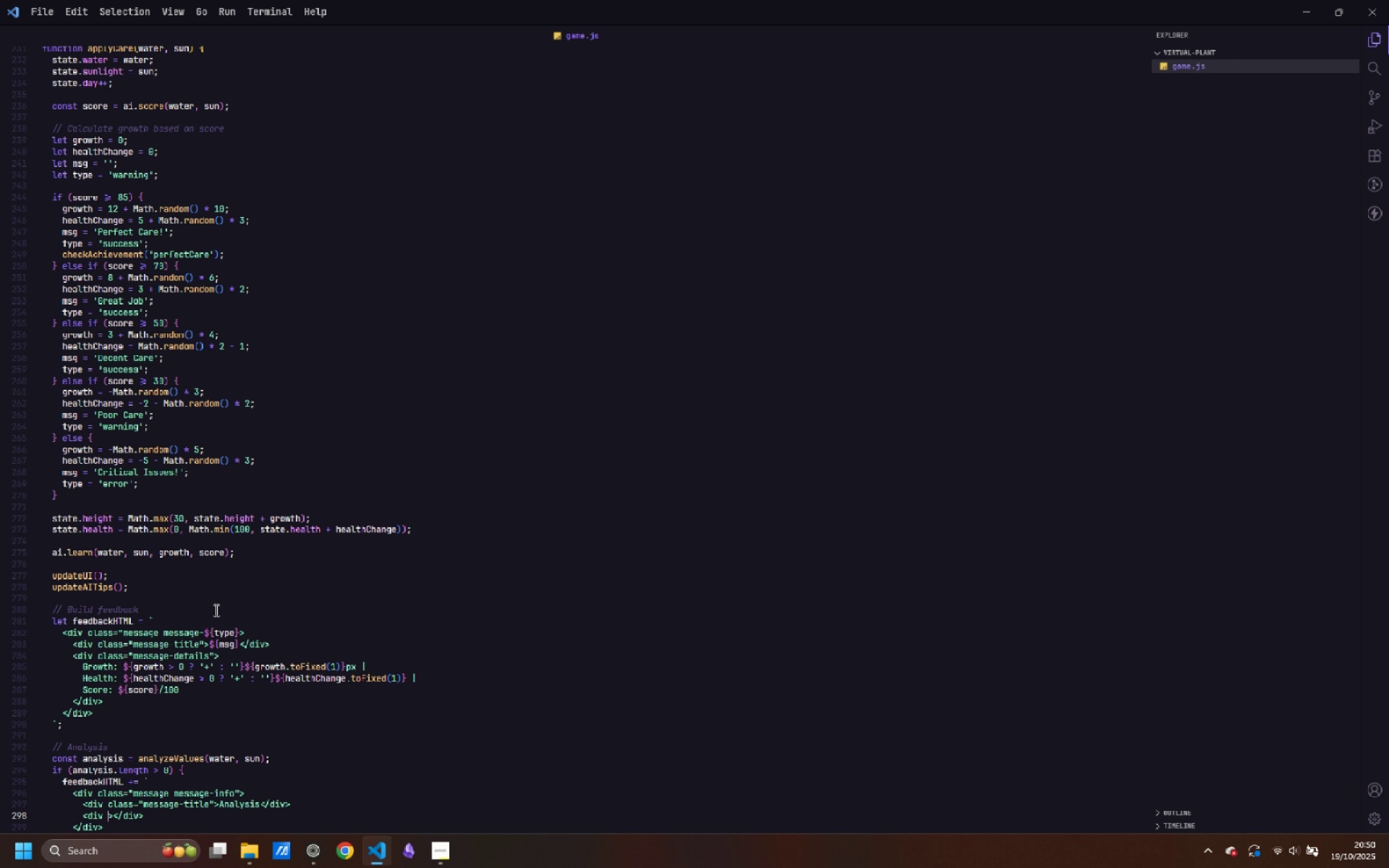 
type( class="")
 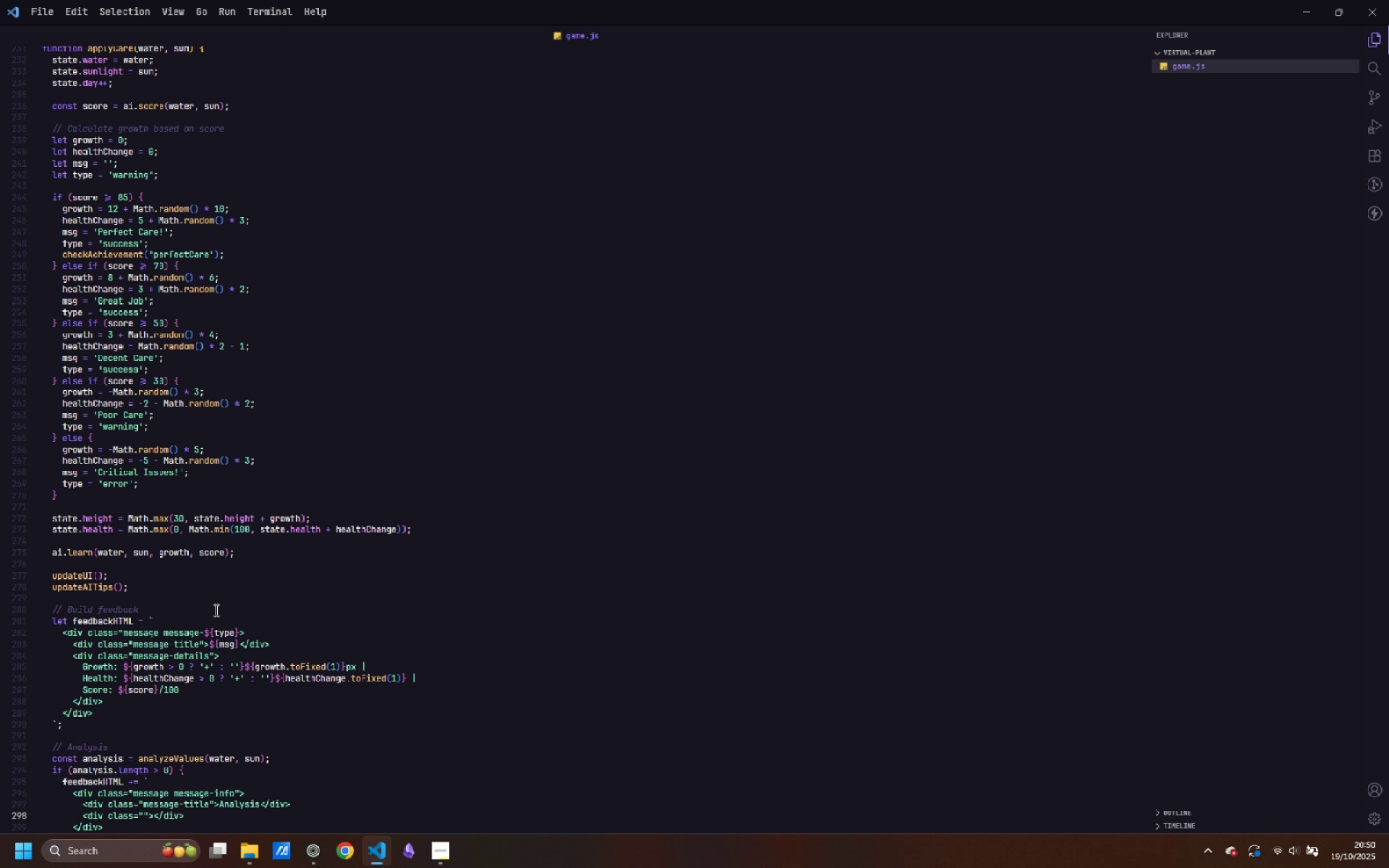 
 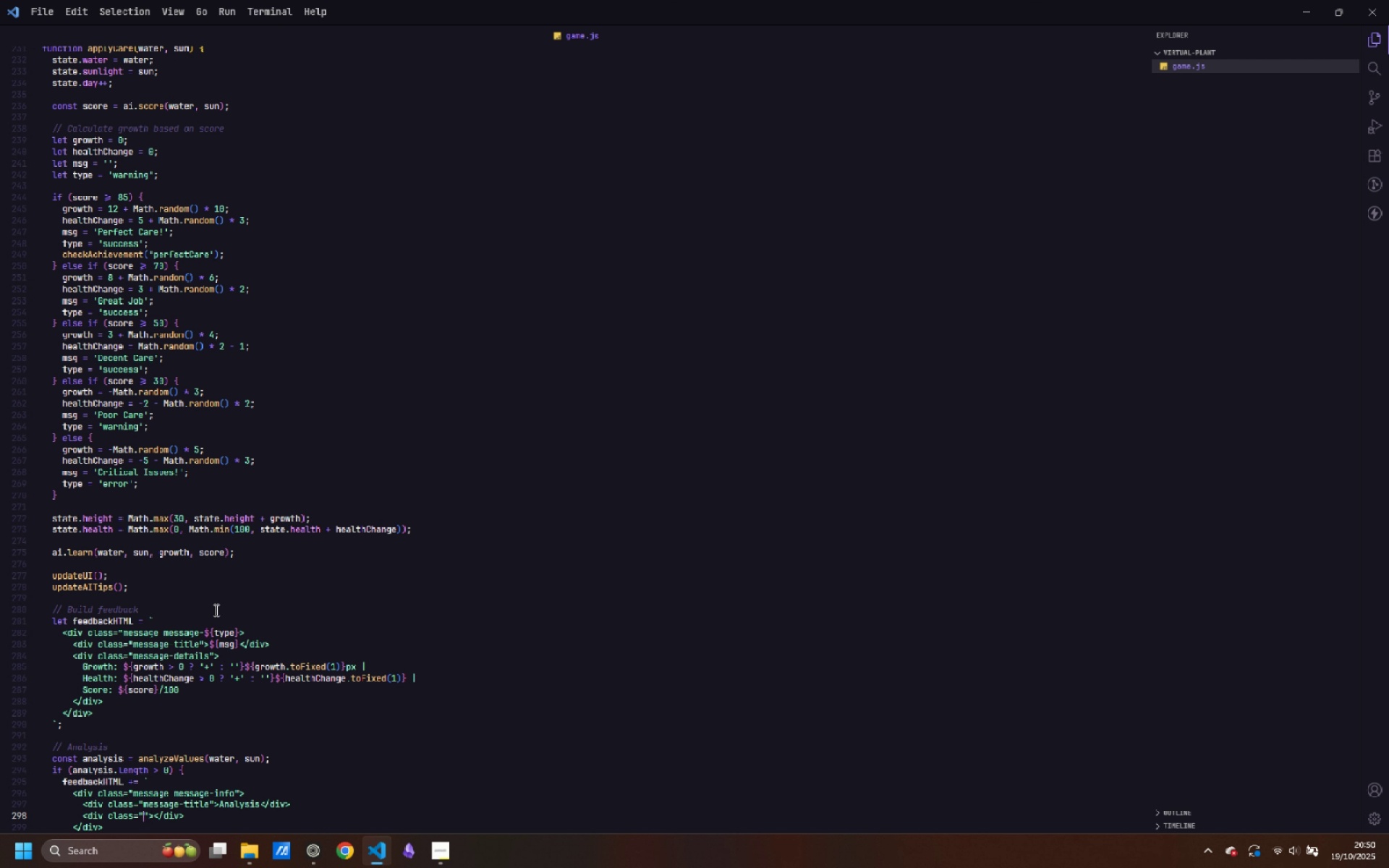 
key(ArrowLeft)
 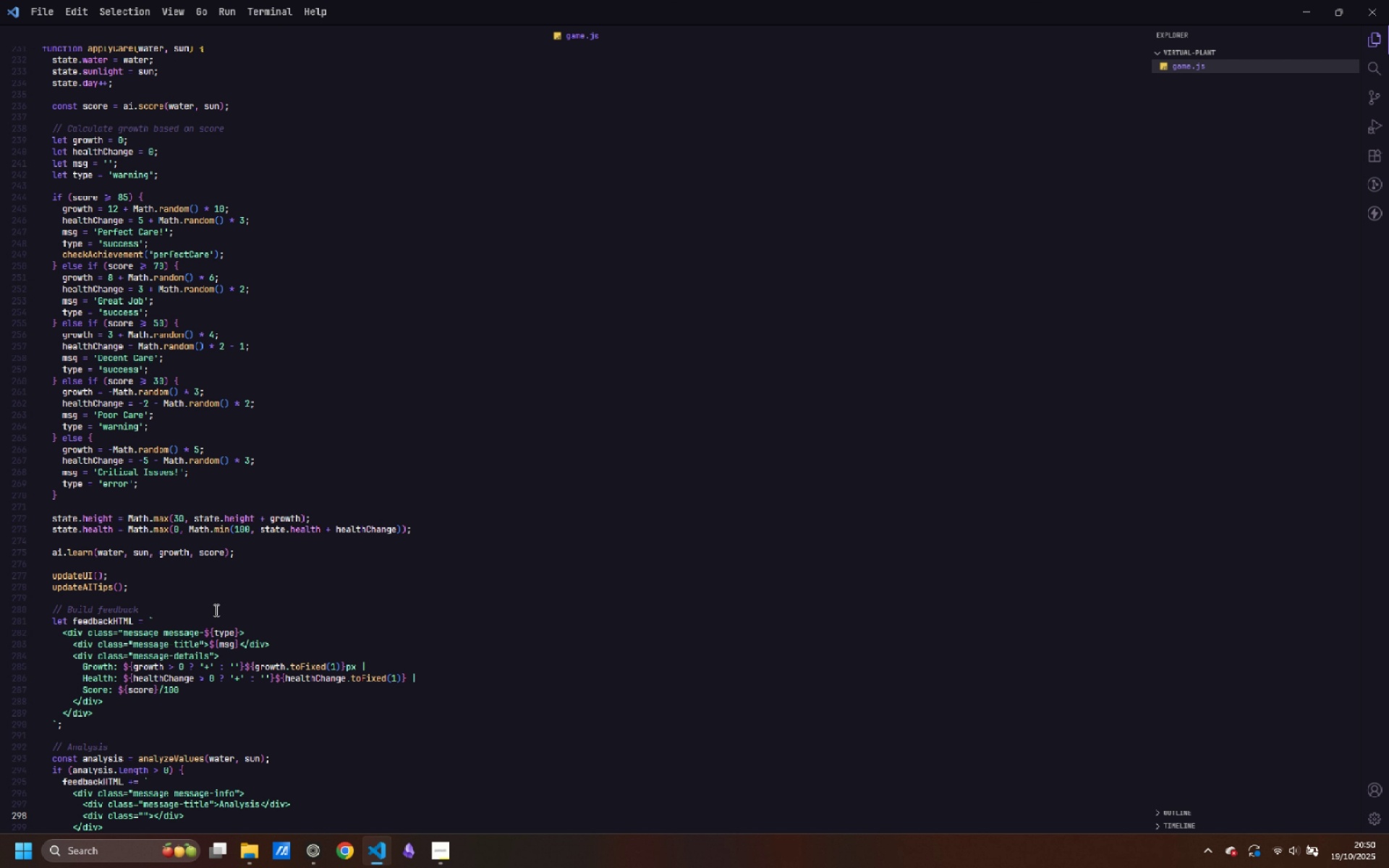 
type(message-details)
 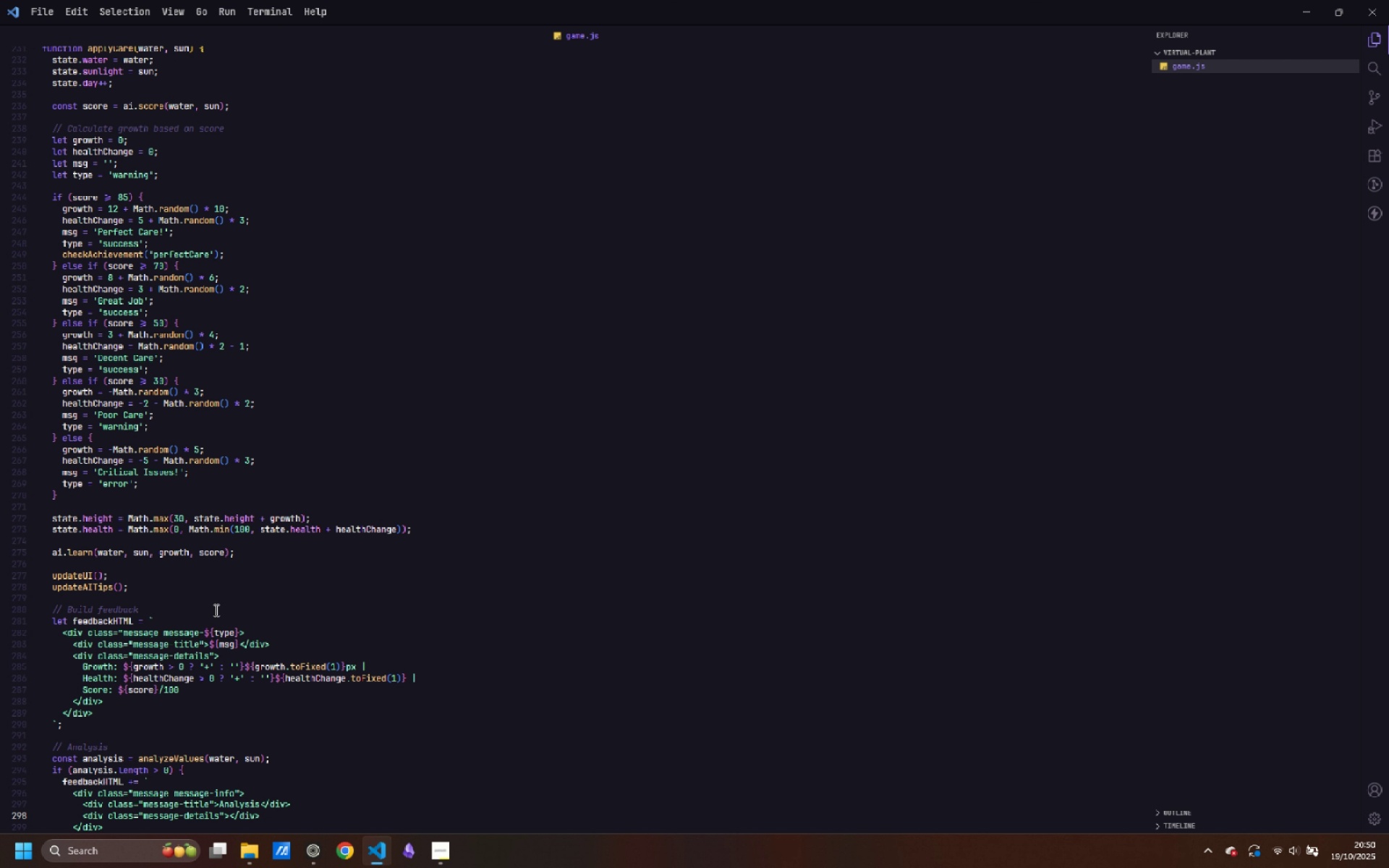 
key(ArrowRight)
 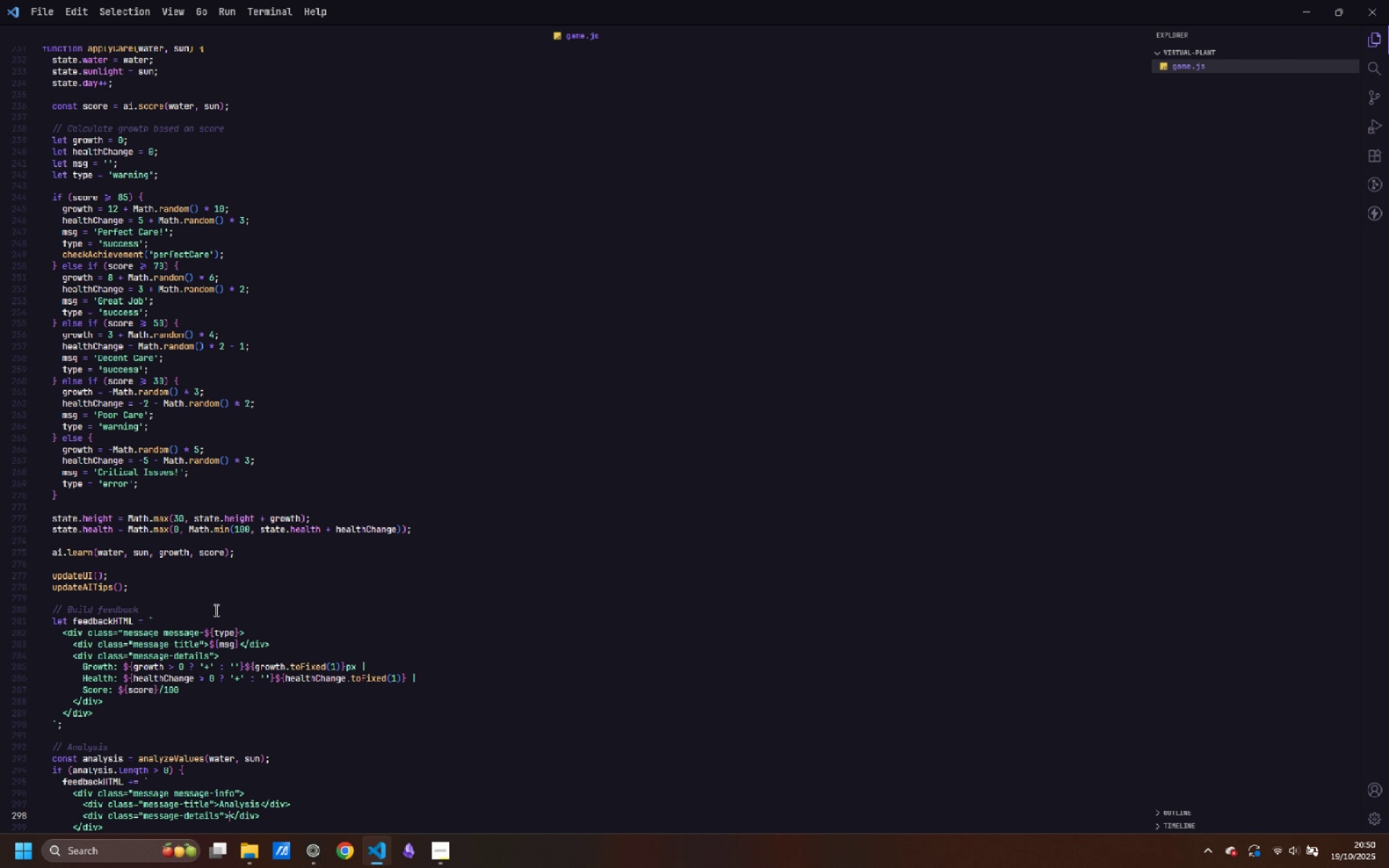 
key(ArrowRight)
 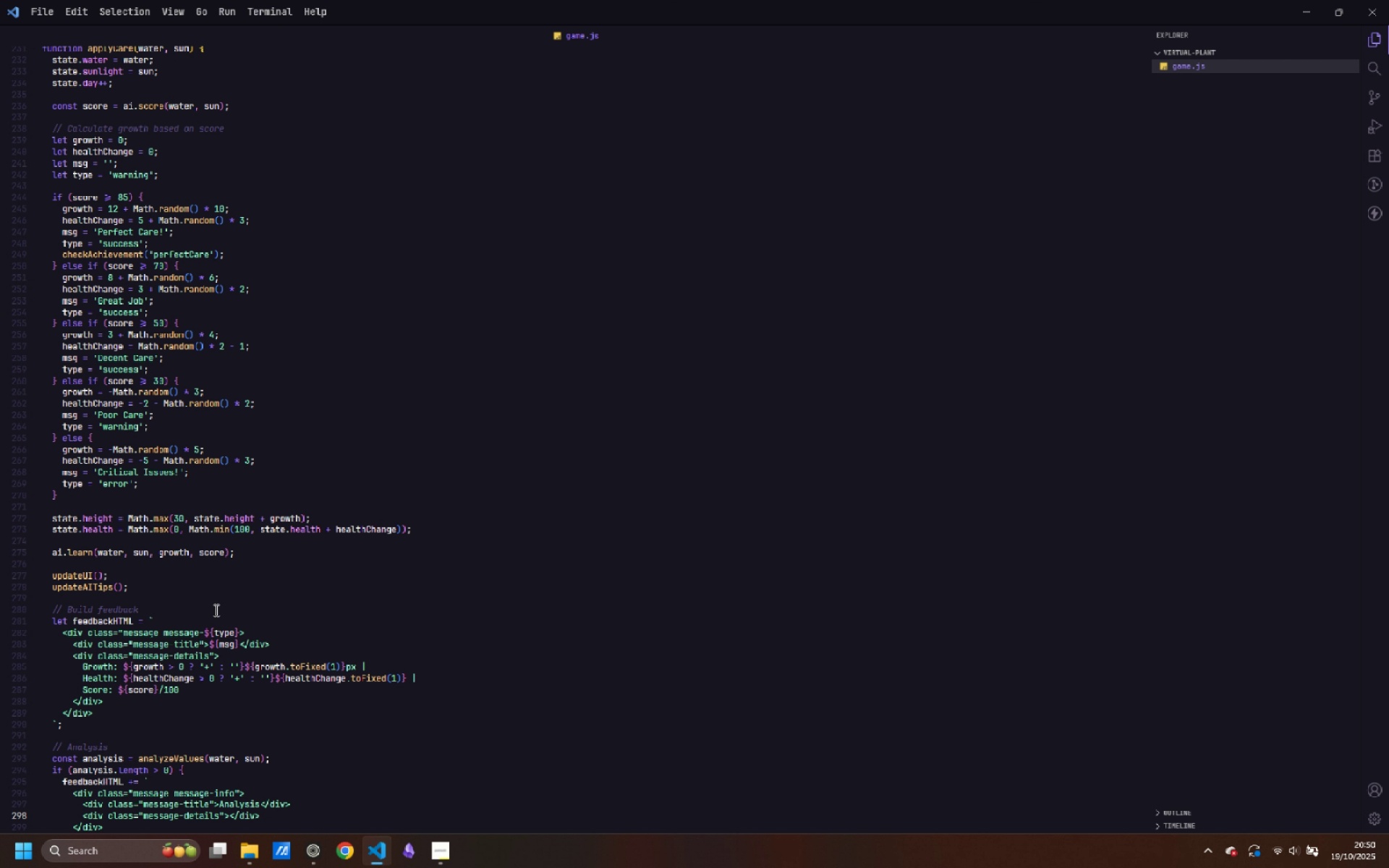 
key(Shift+4)
 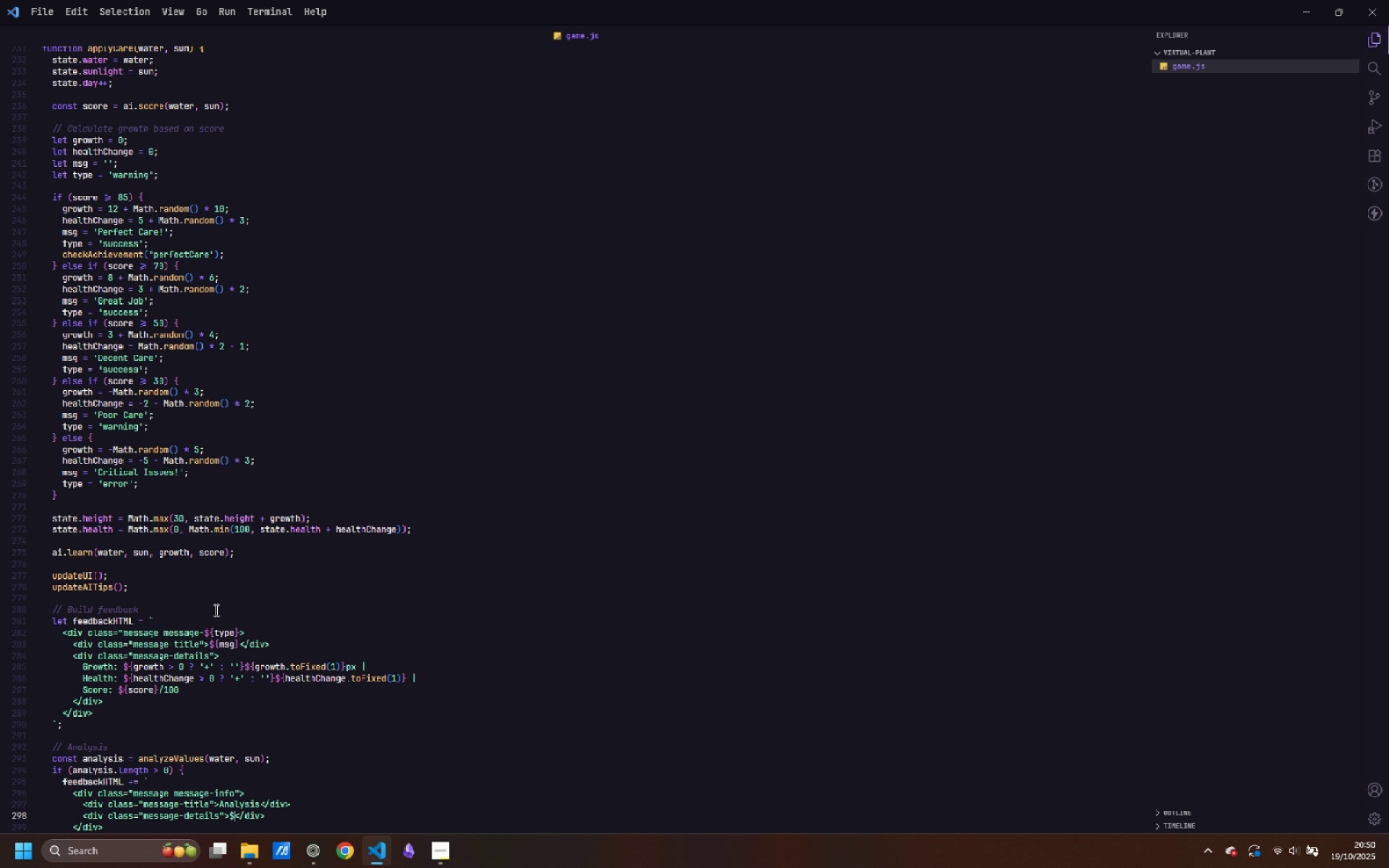 
key(Shift+BracketLeft)
 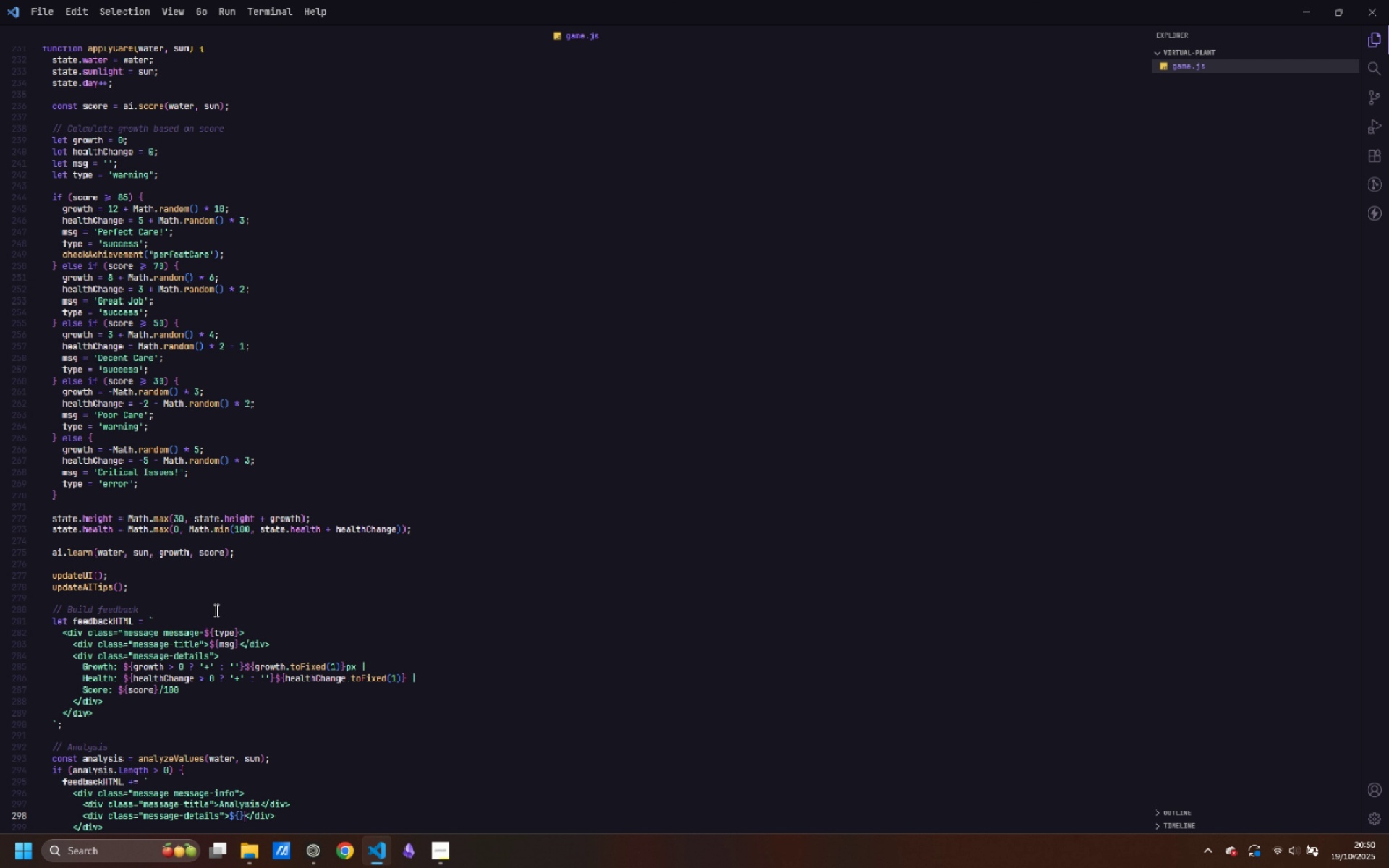 
key(Shift+BracketRight)
 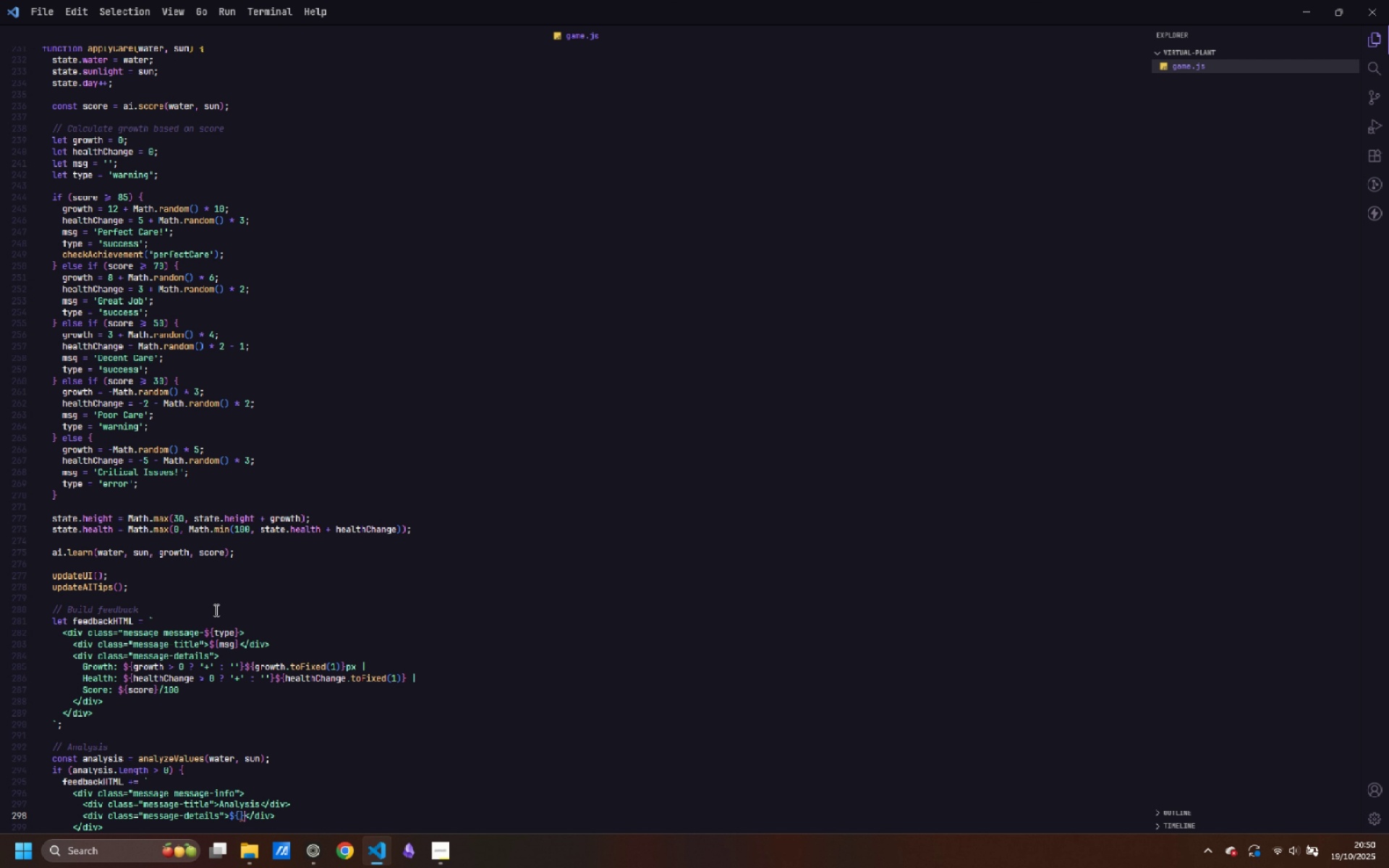 
key(ArrowLeft)
 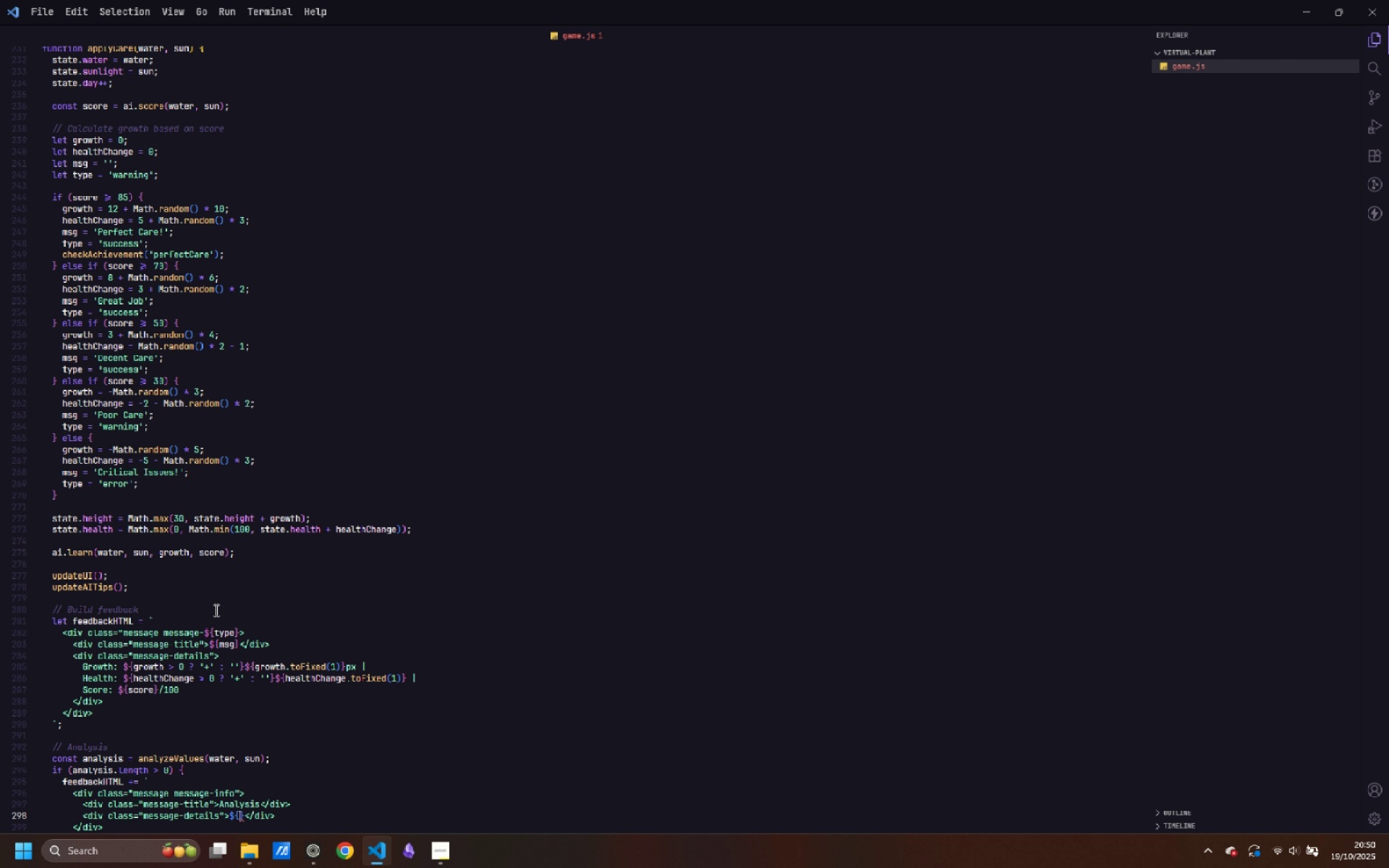 
type(analysis.join('<br>)
 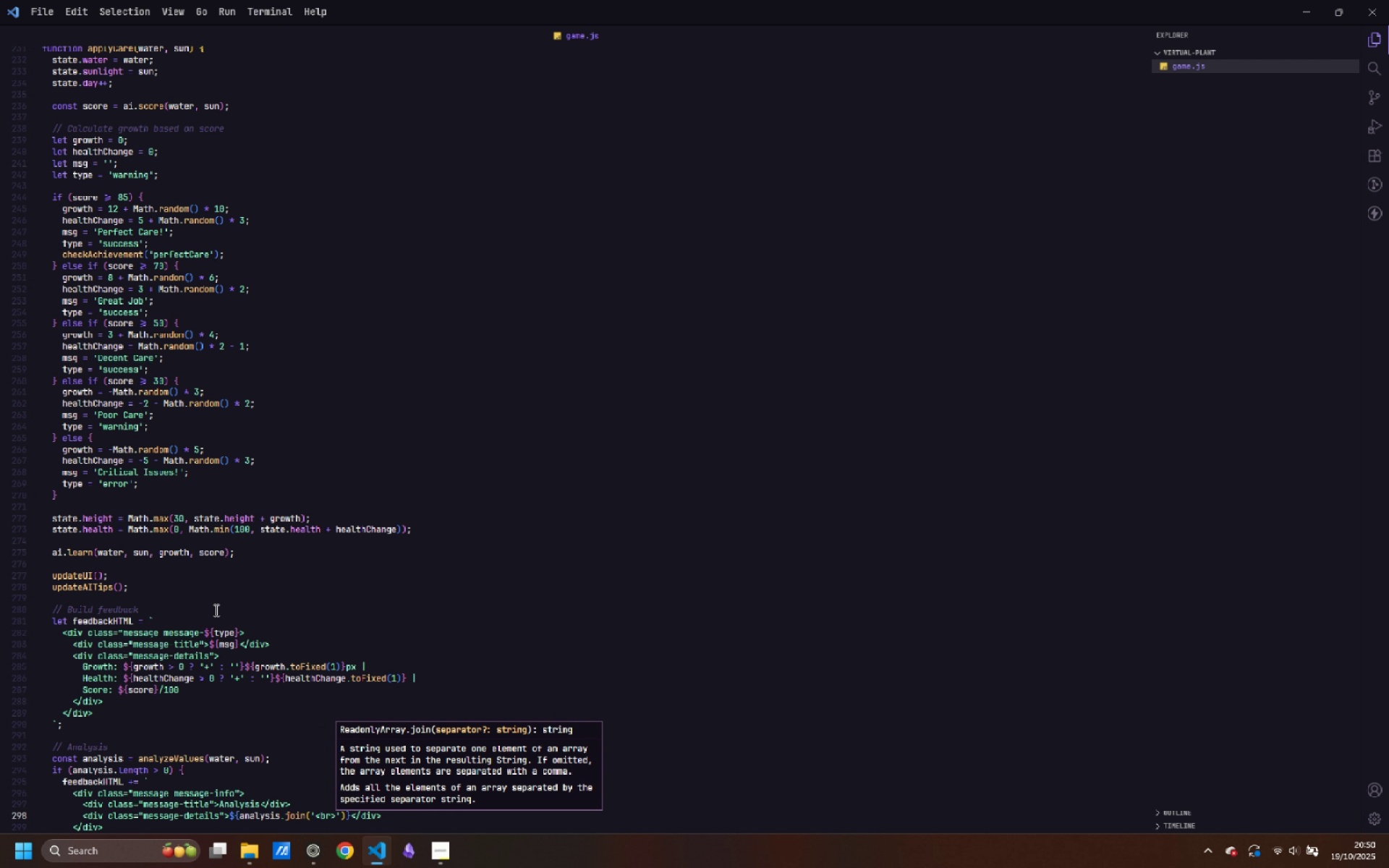 
scroll: coordinate [203, 466], scroll_direction: down, amount: 6.0
 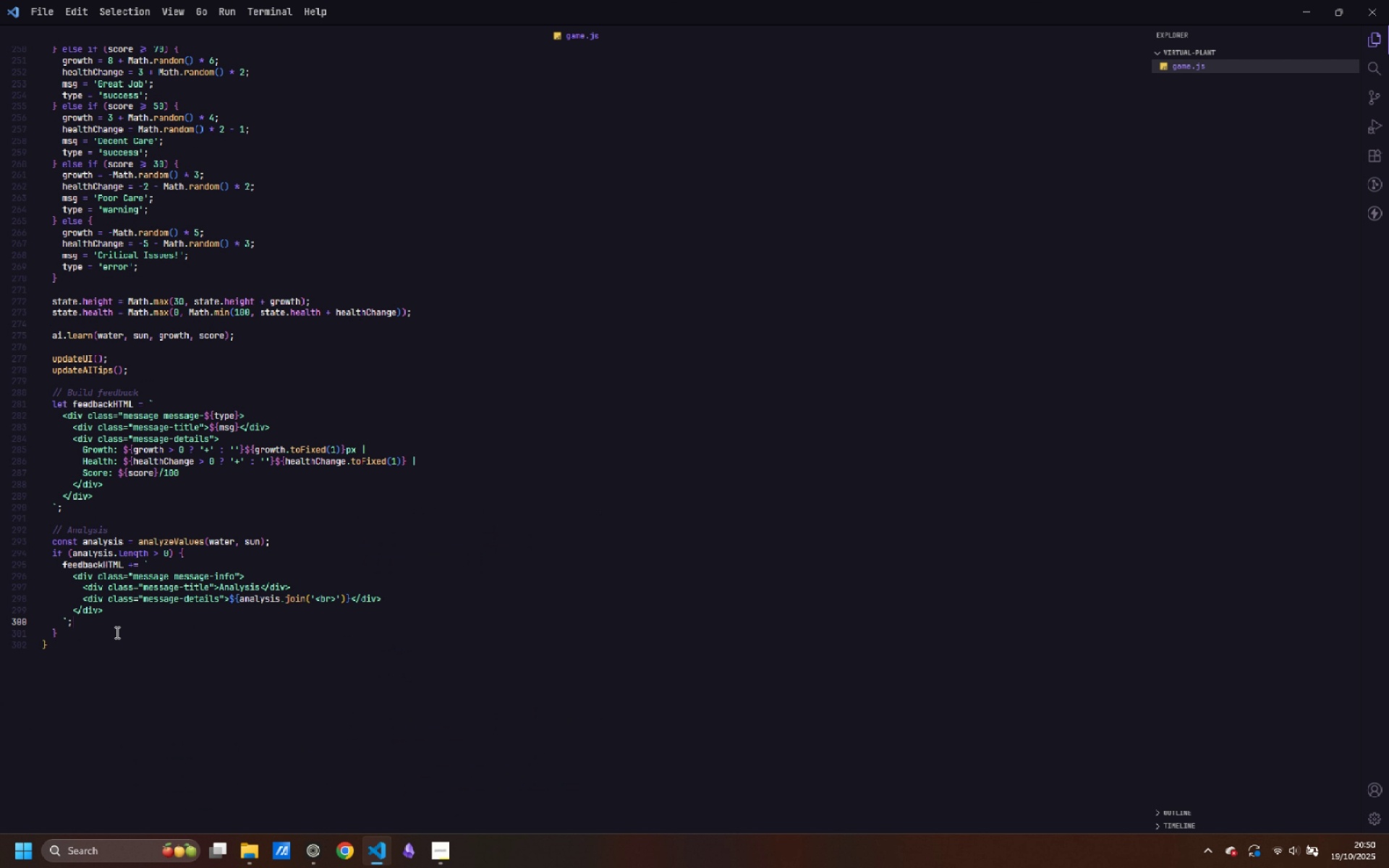 
double_click([119, 637])
 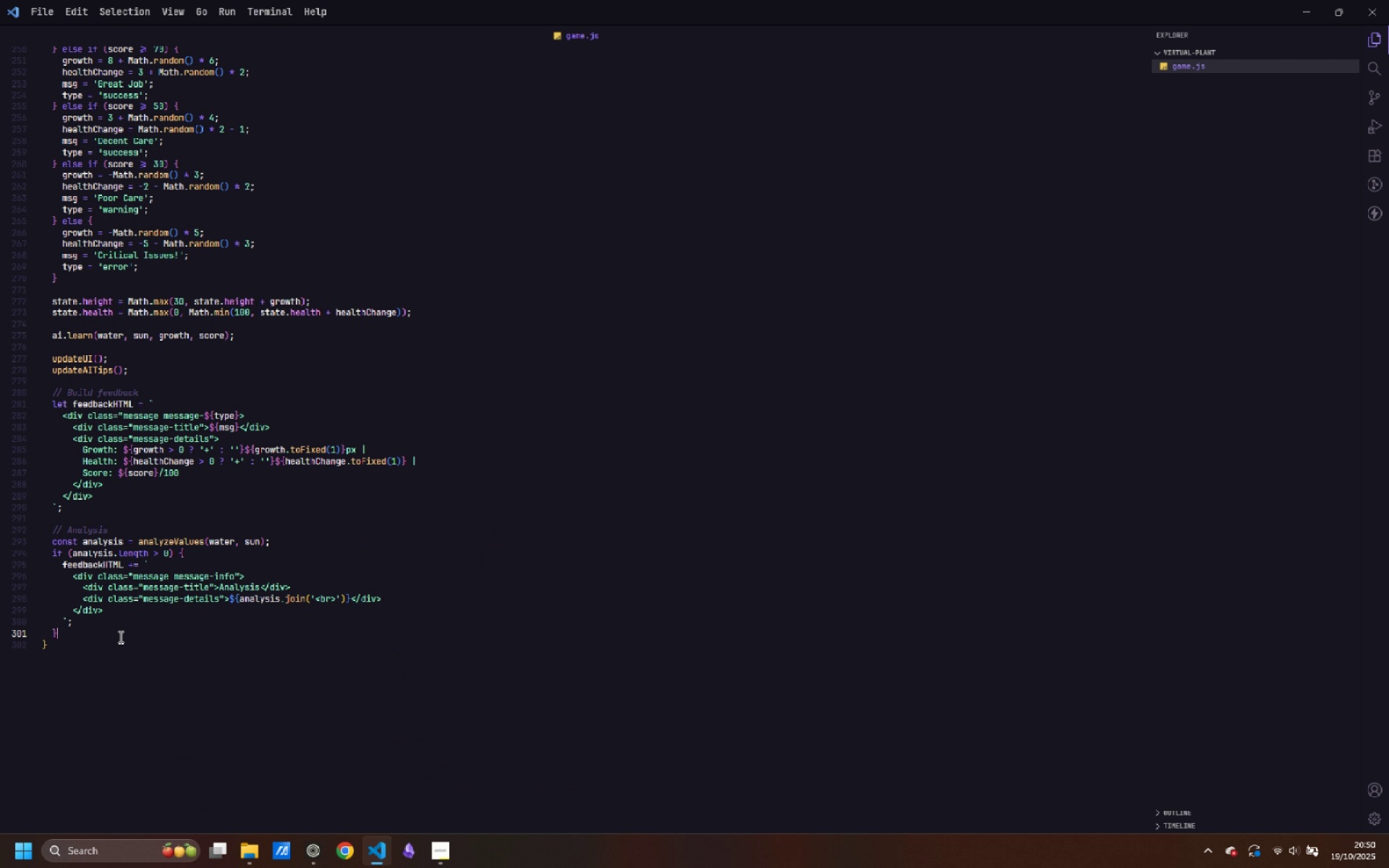 
key(Control+ControlLeft)
 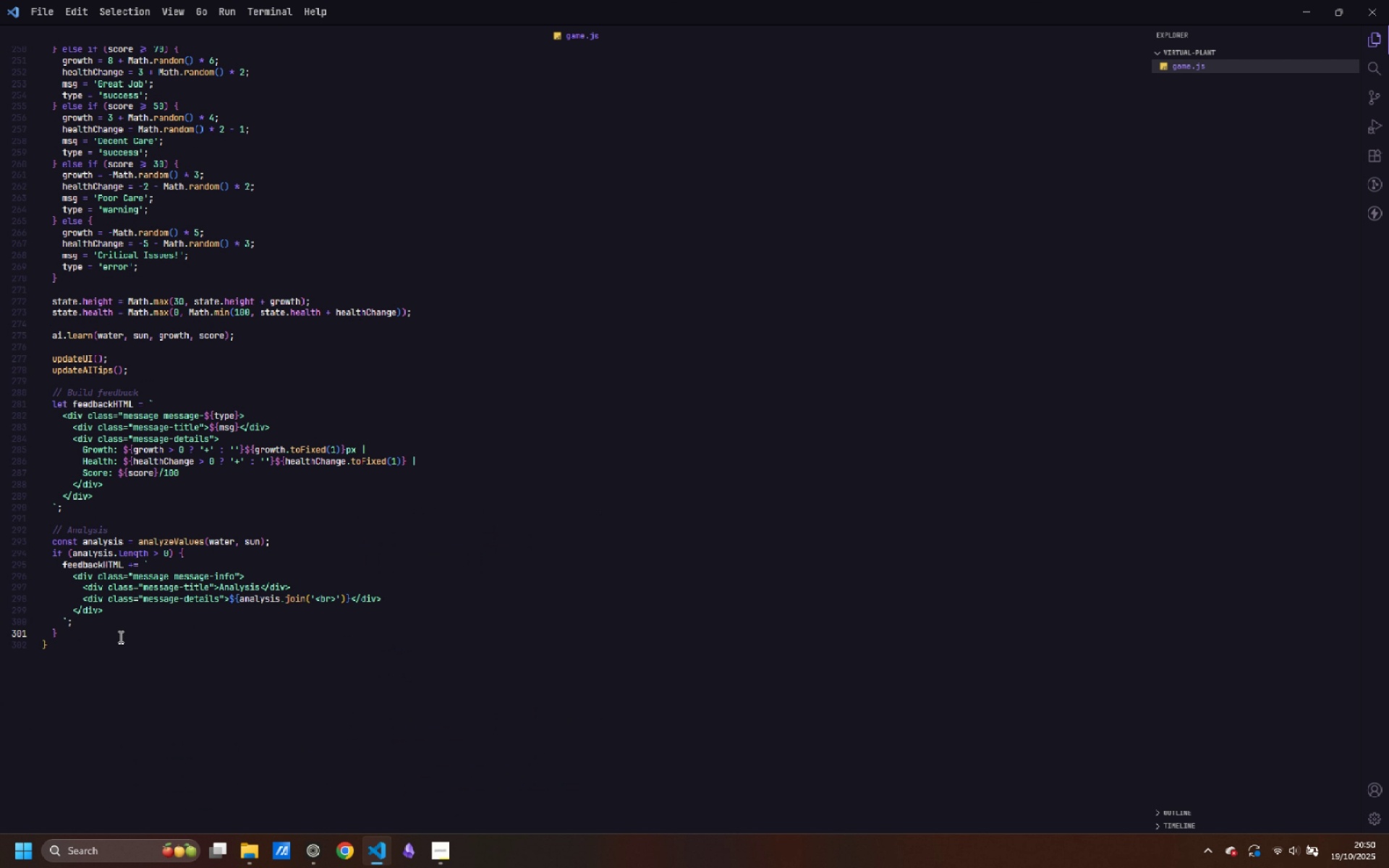 
key(Control+S)
 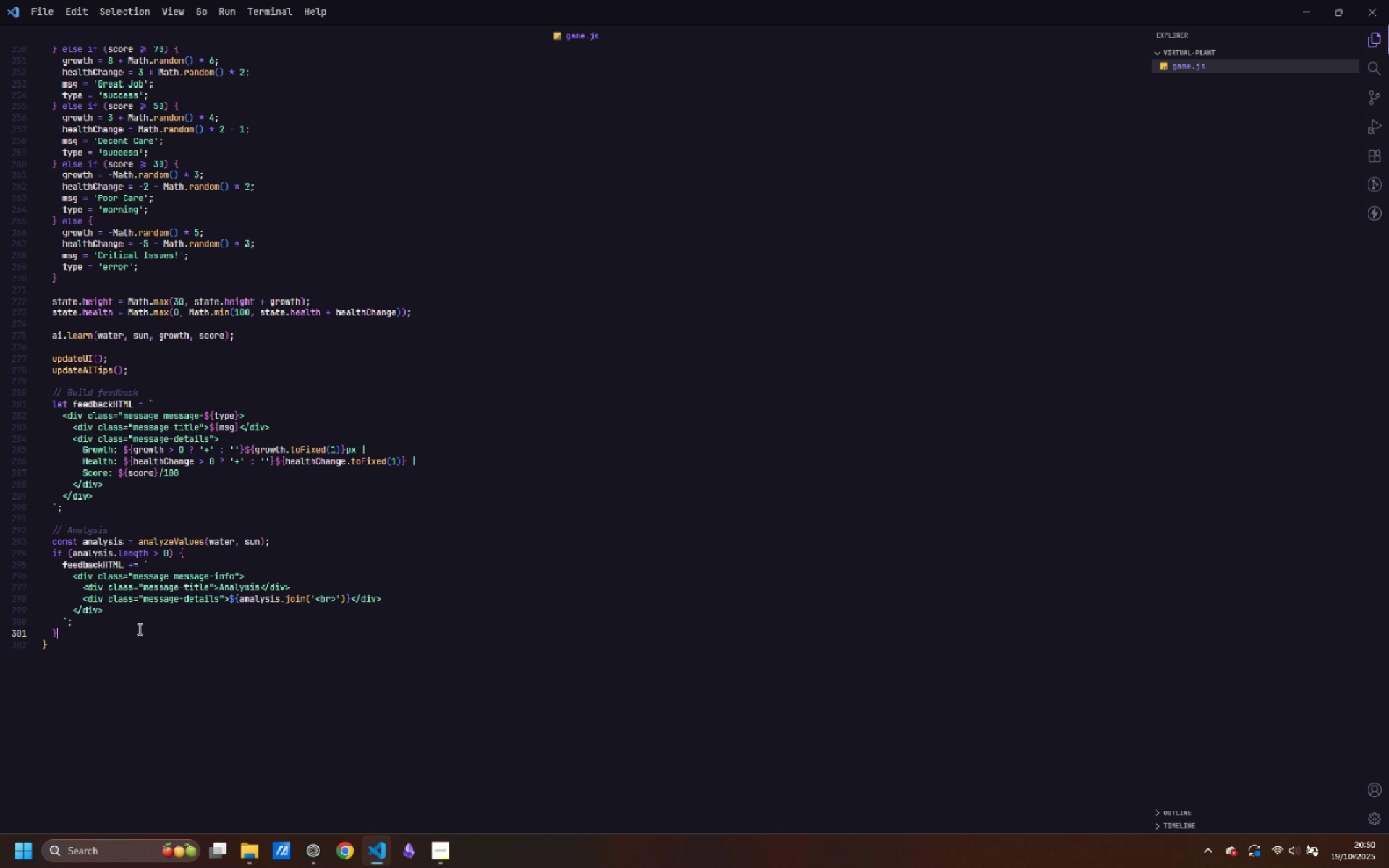 
wait(8.11)
 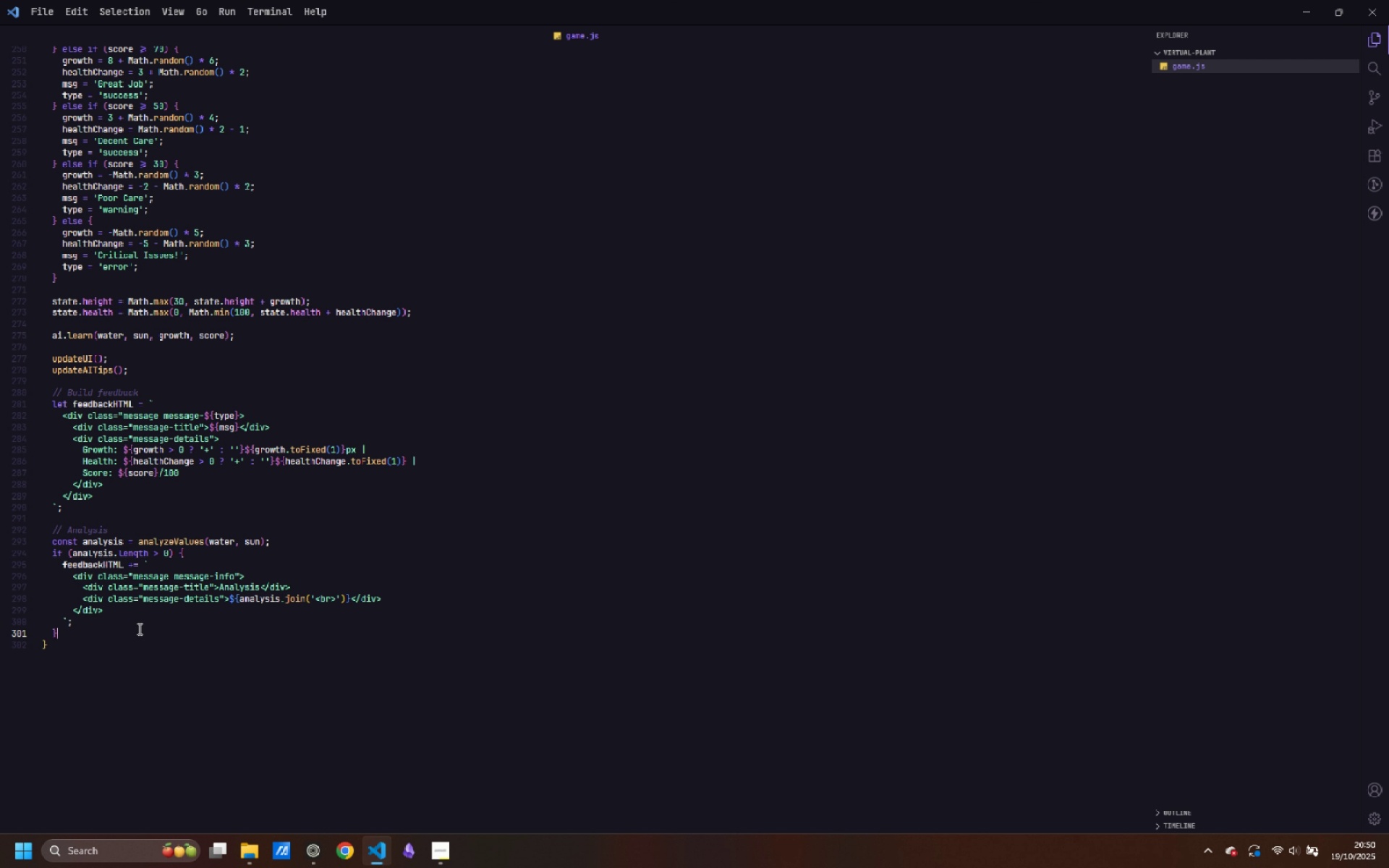 
scroll: coordinate [140, 603], scroll_direction: up, amount: 10.0
 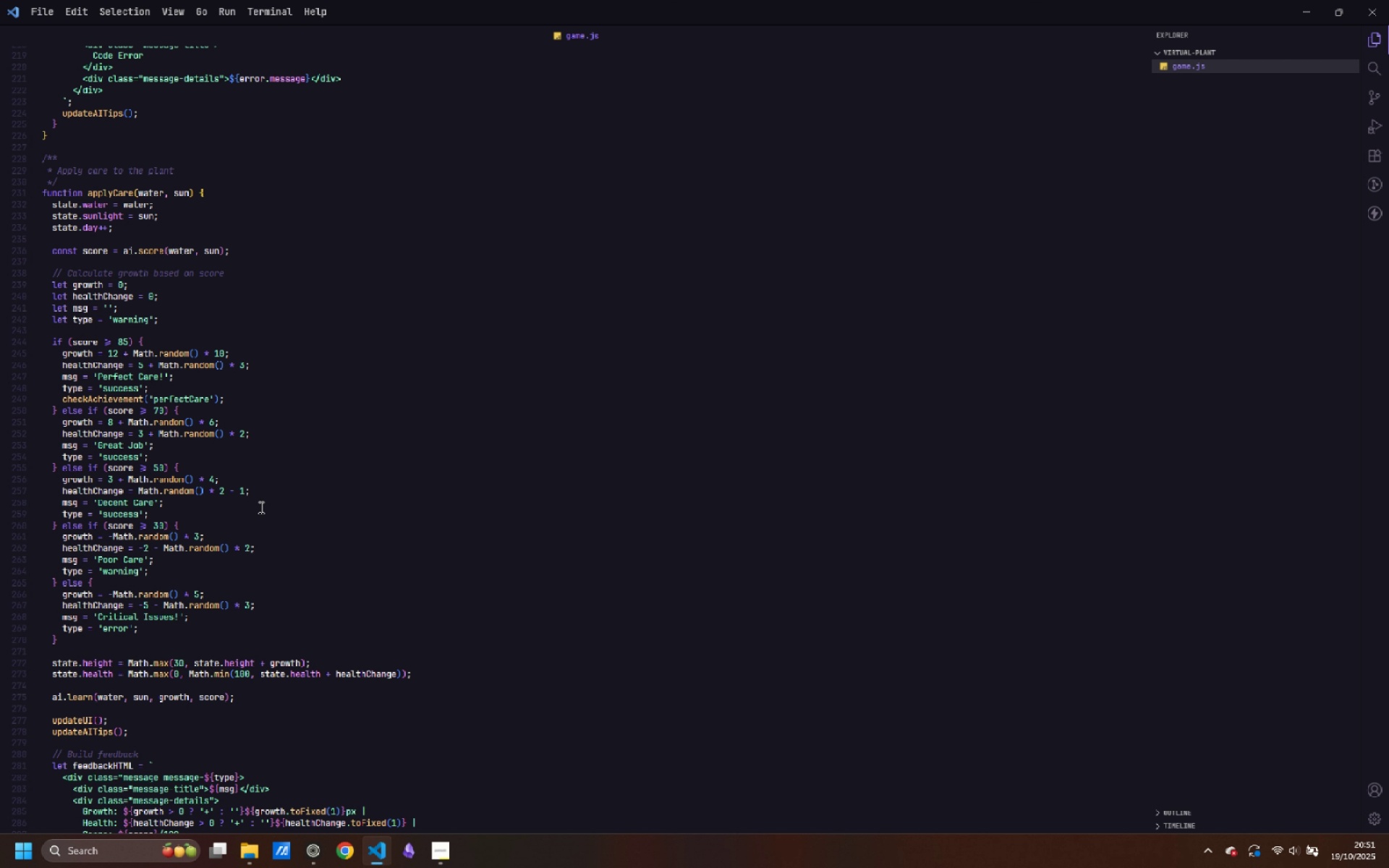 
wait(5.83)
 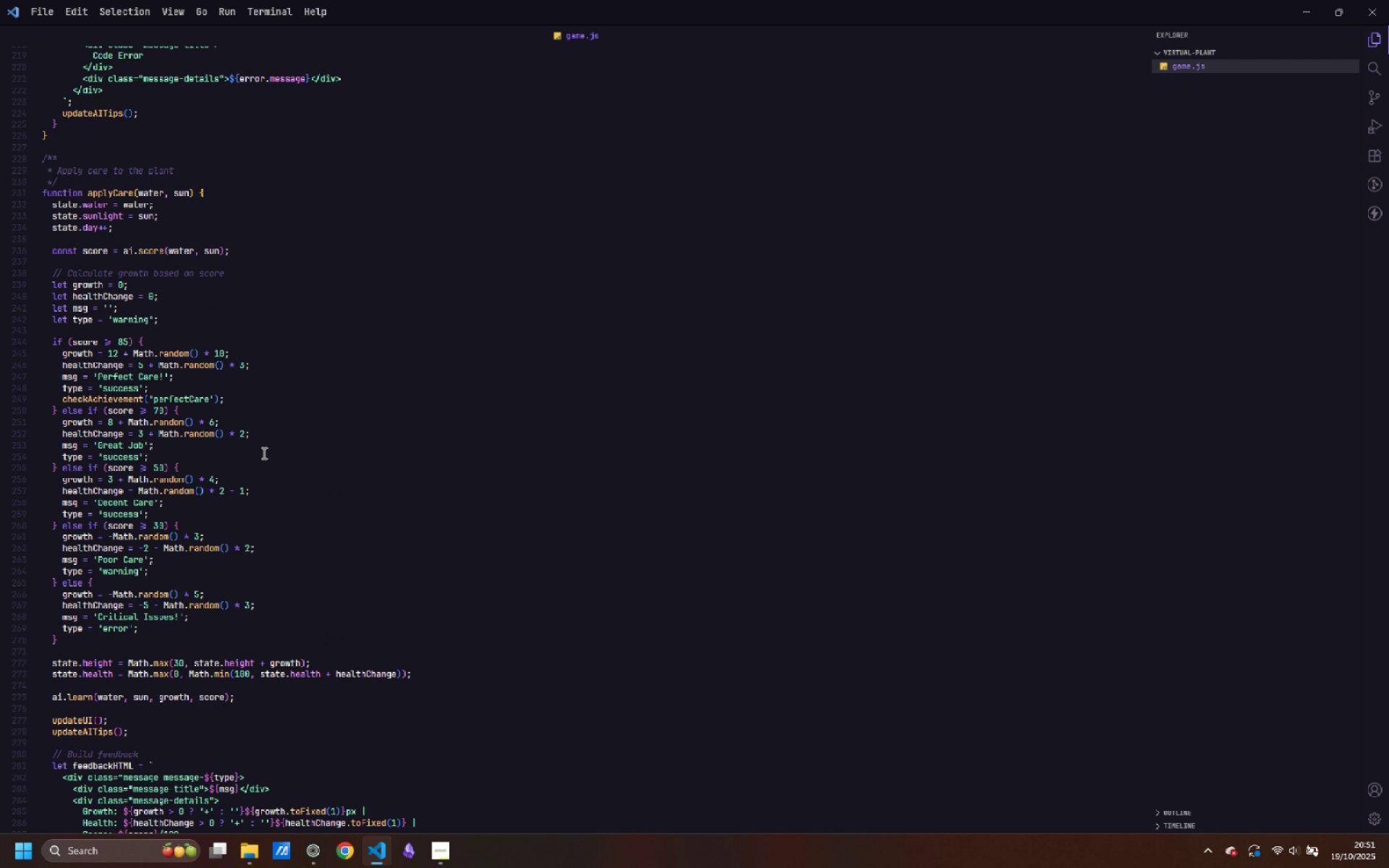 
scroll: coordinate [204, 425], scroll_direction: down, amount: 11.0
 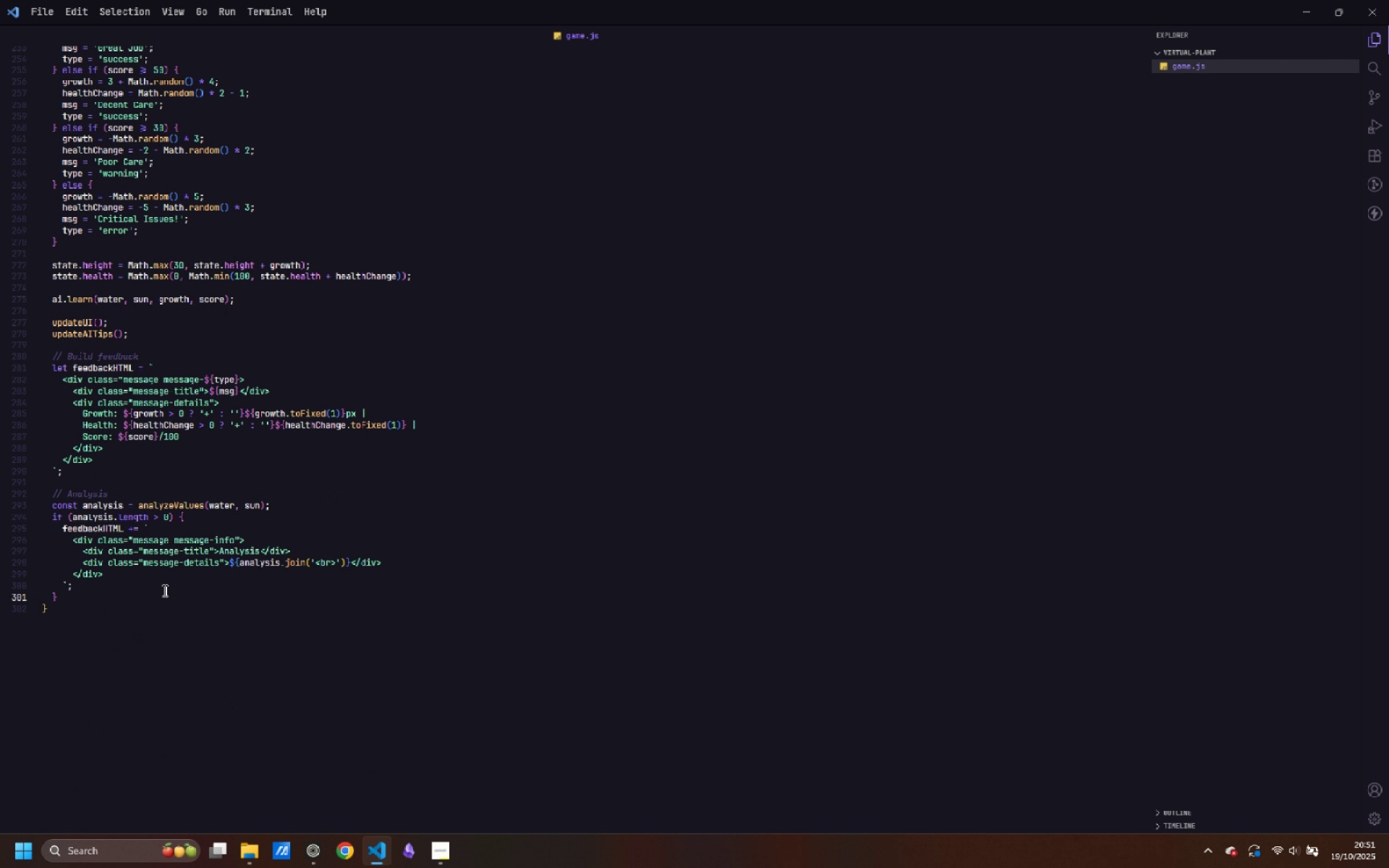 
wait(7.52)
 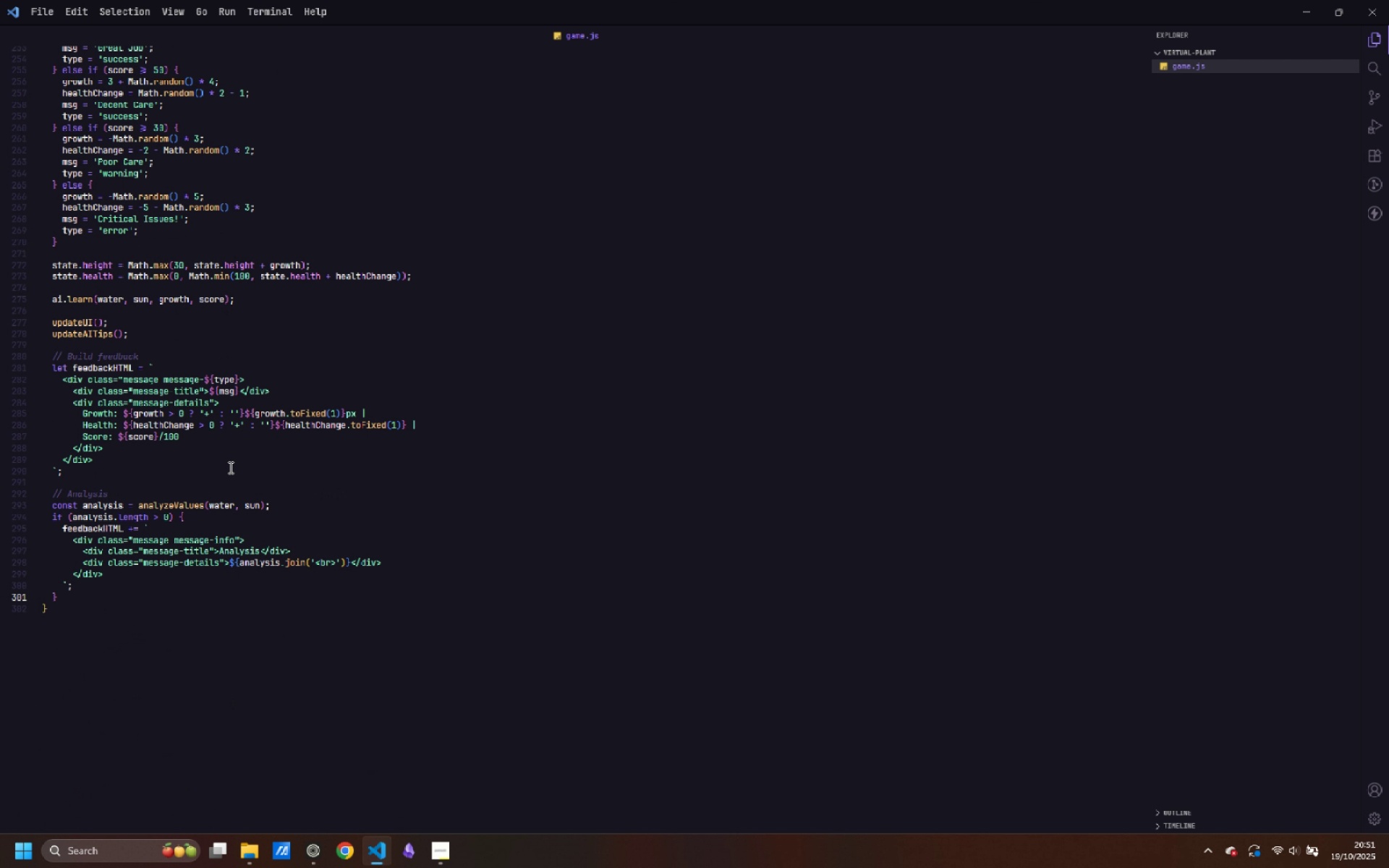 
key(Enter)
 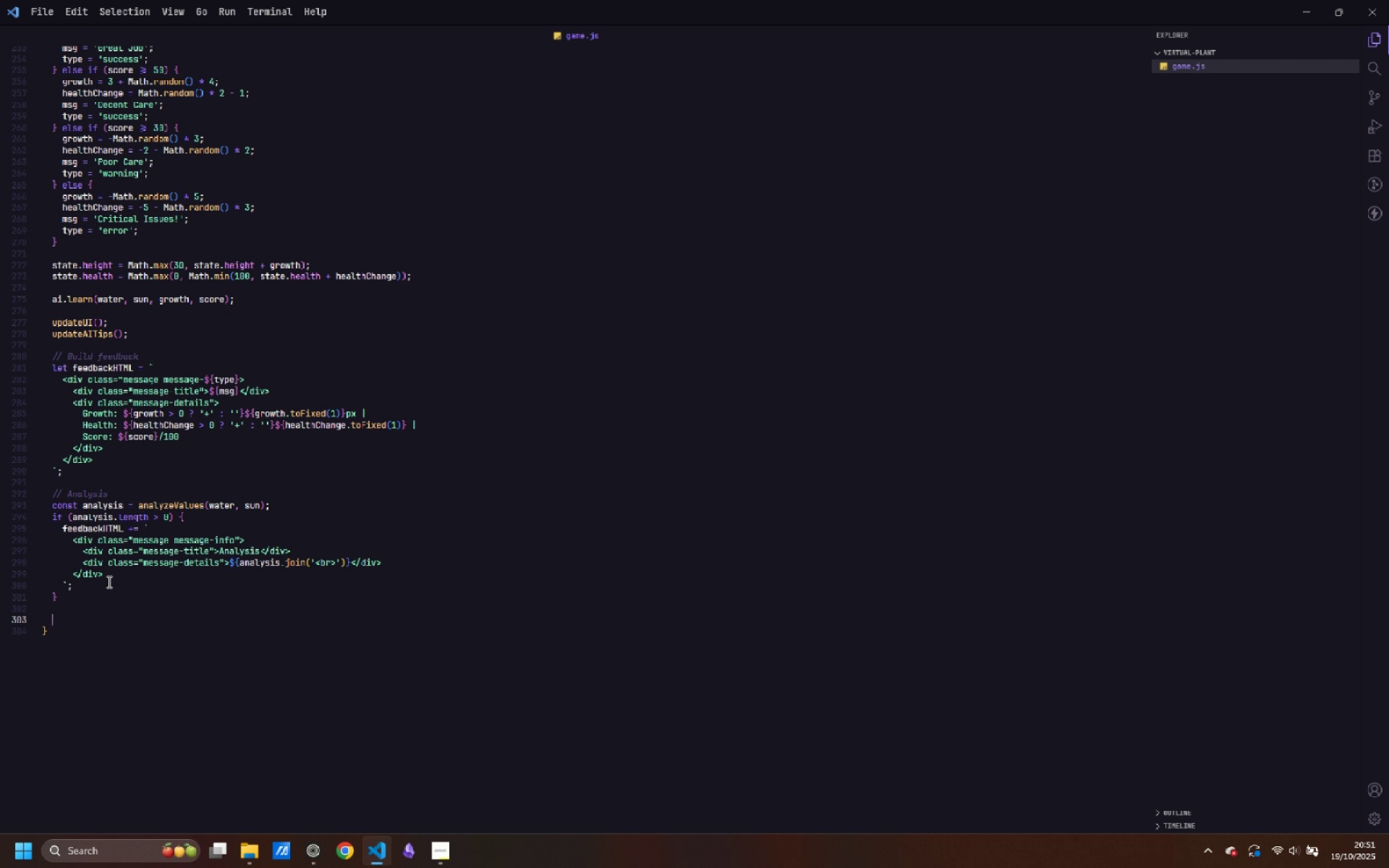 
key(Enter)
 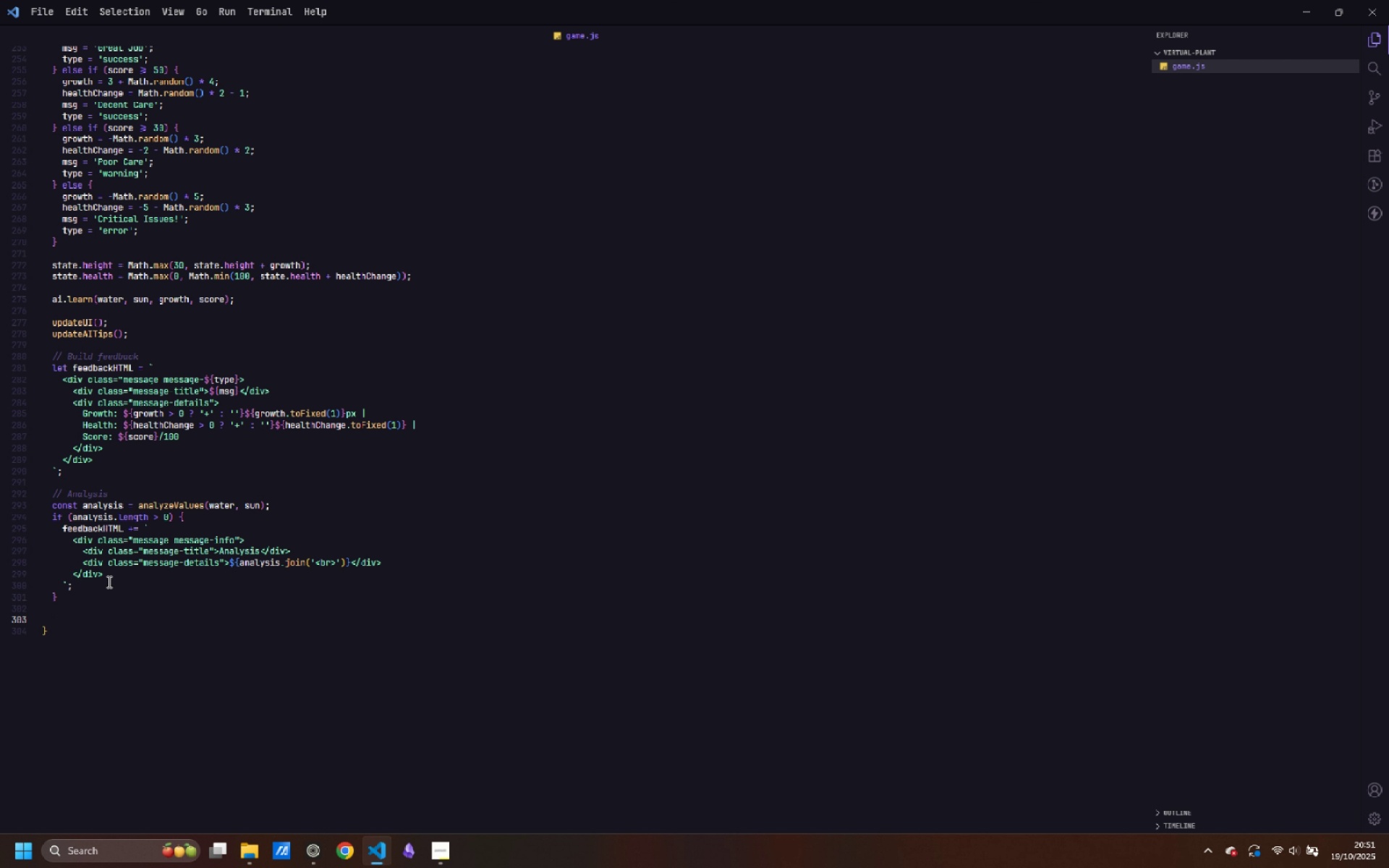 
type(// check win / lose)
 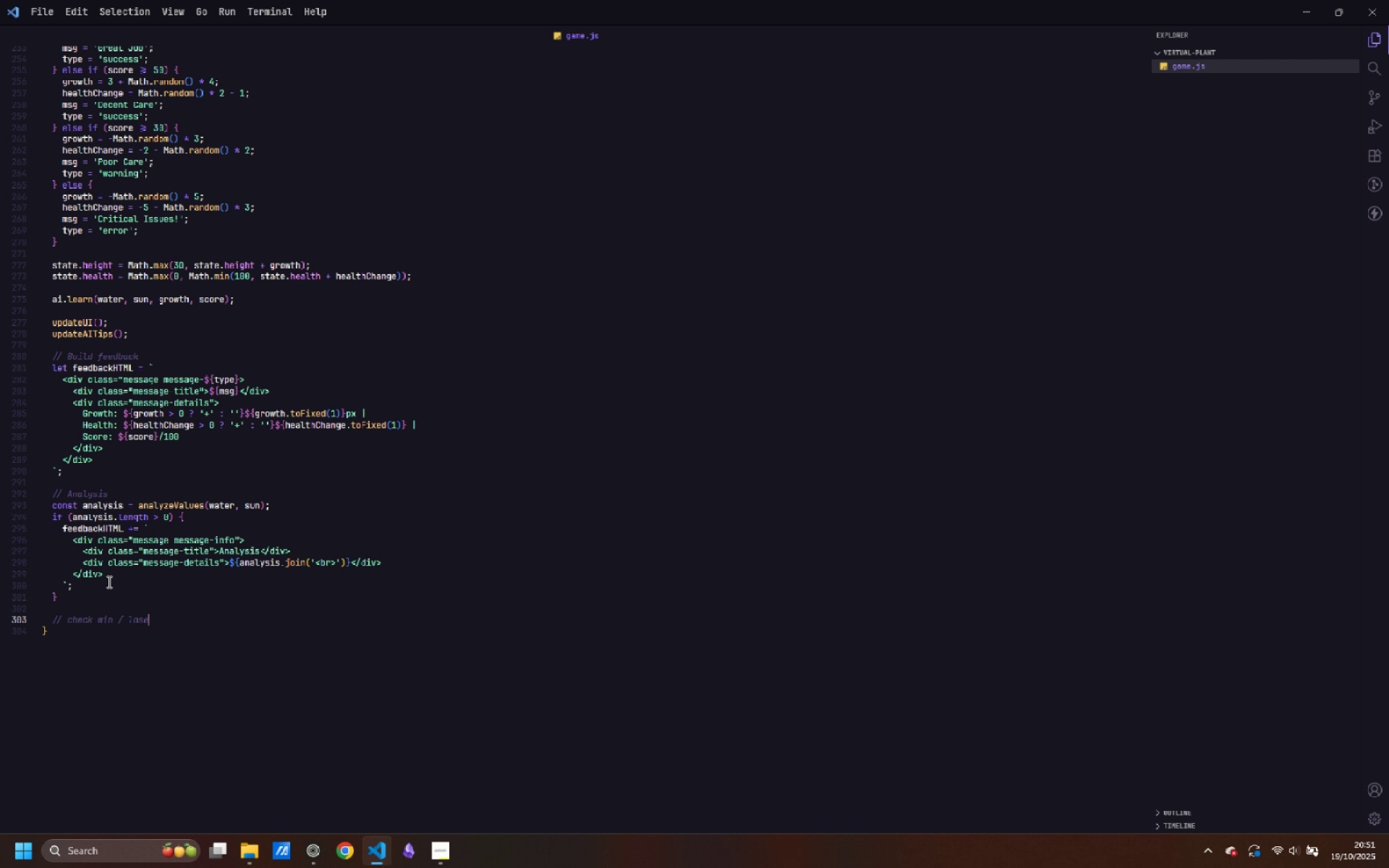 
key(Enter)
 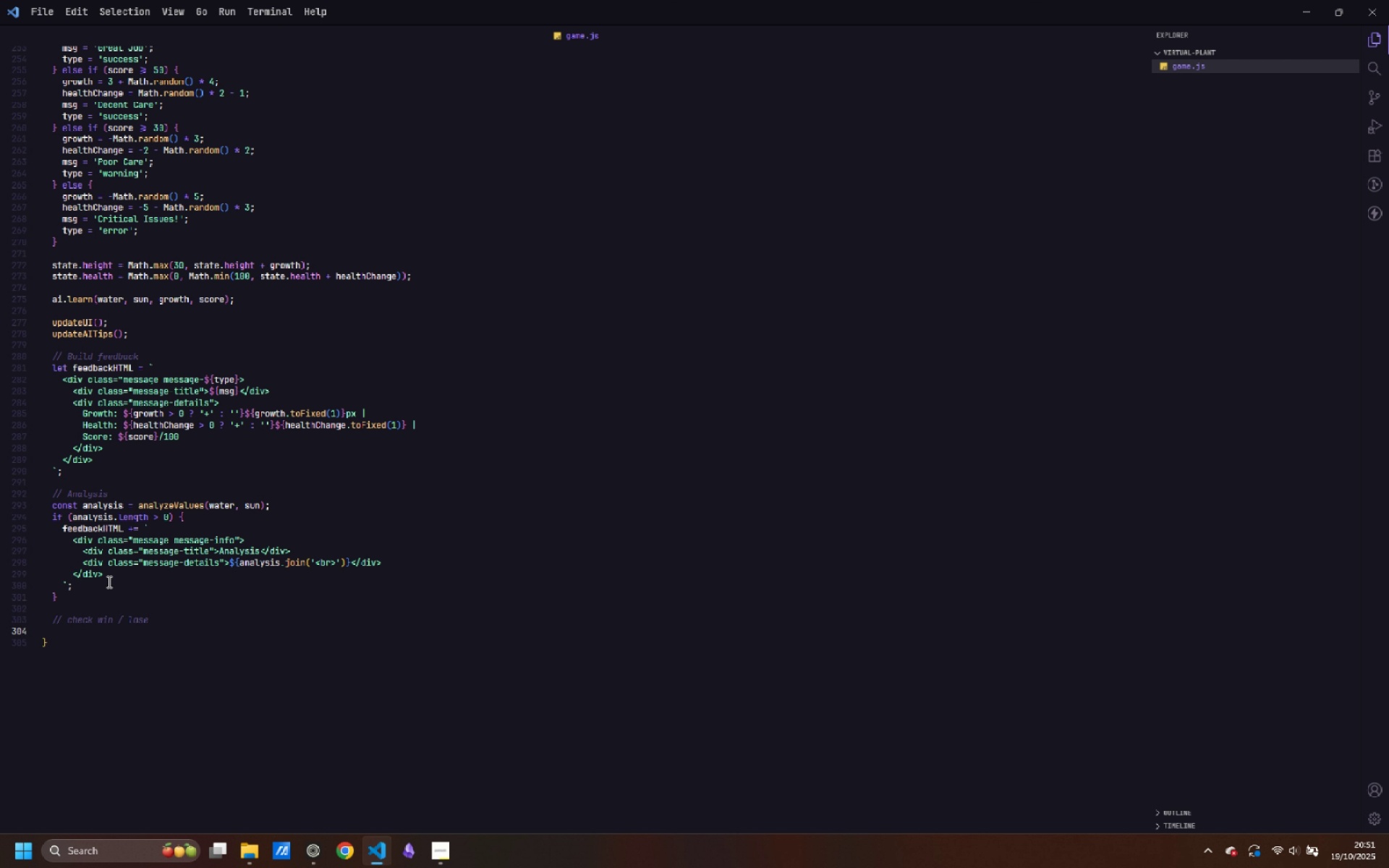 
type(if (state.height >= 250)
 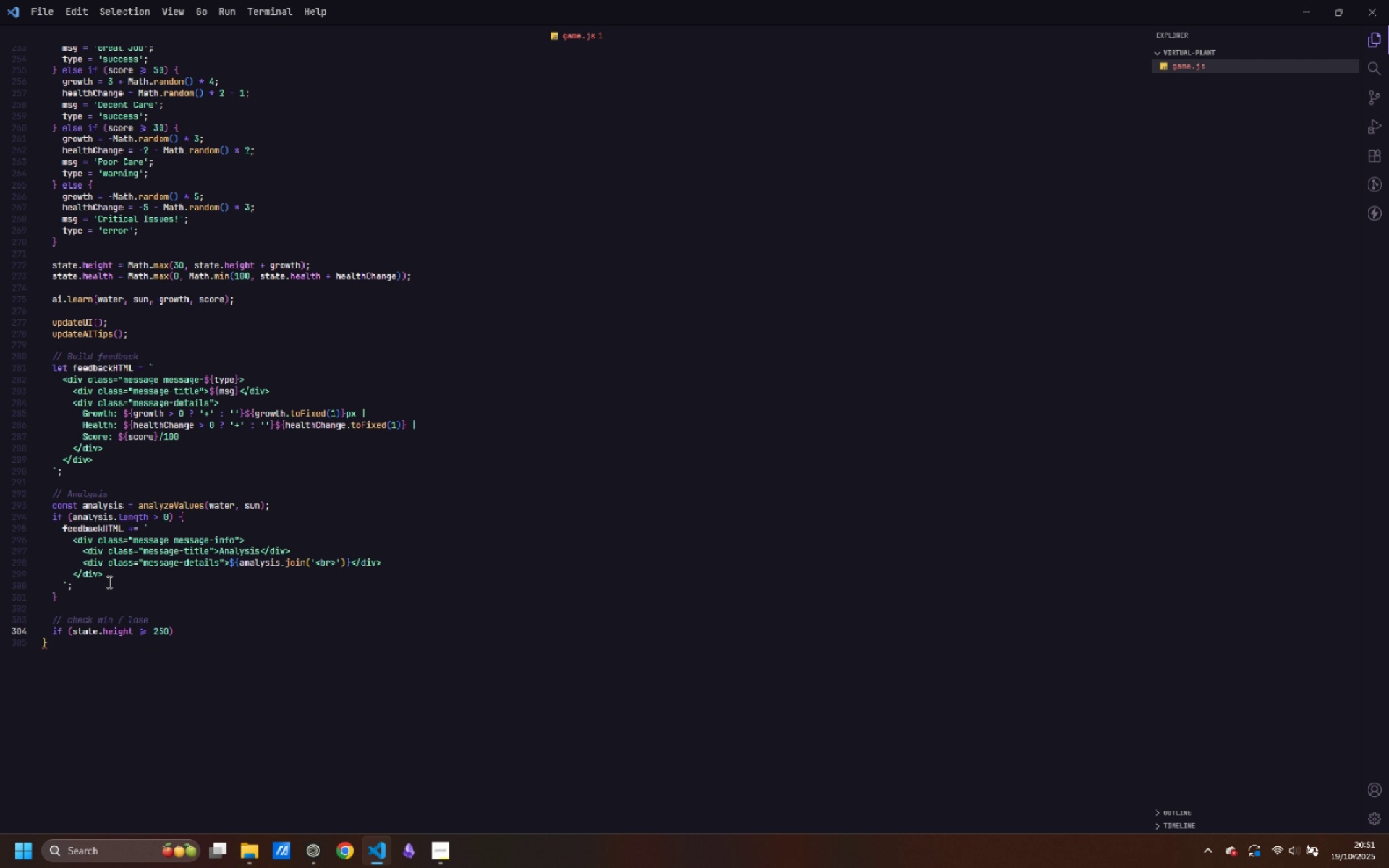 
key(ArrowRight)
 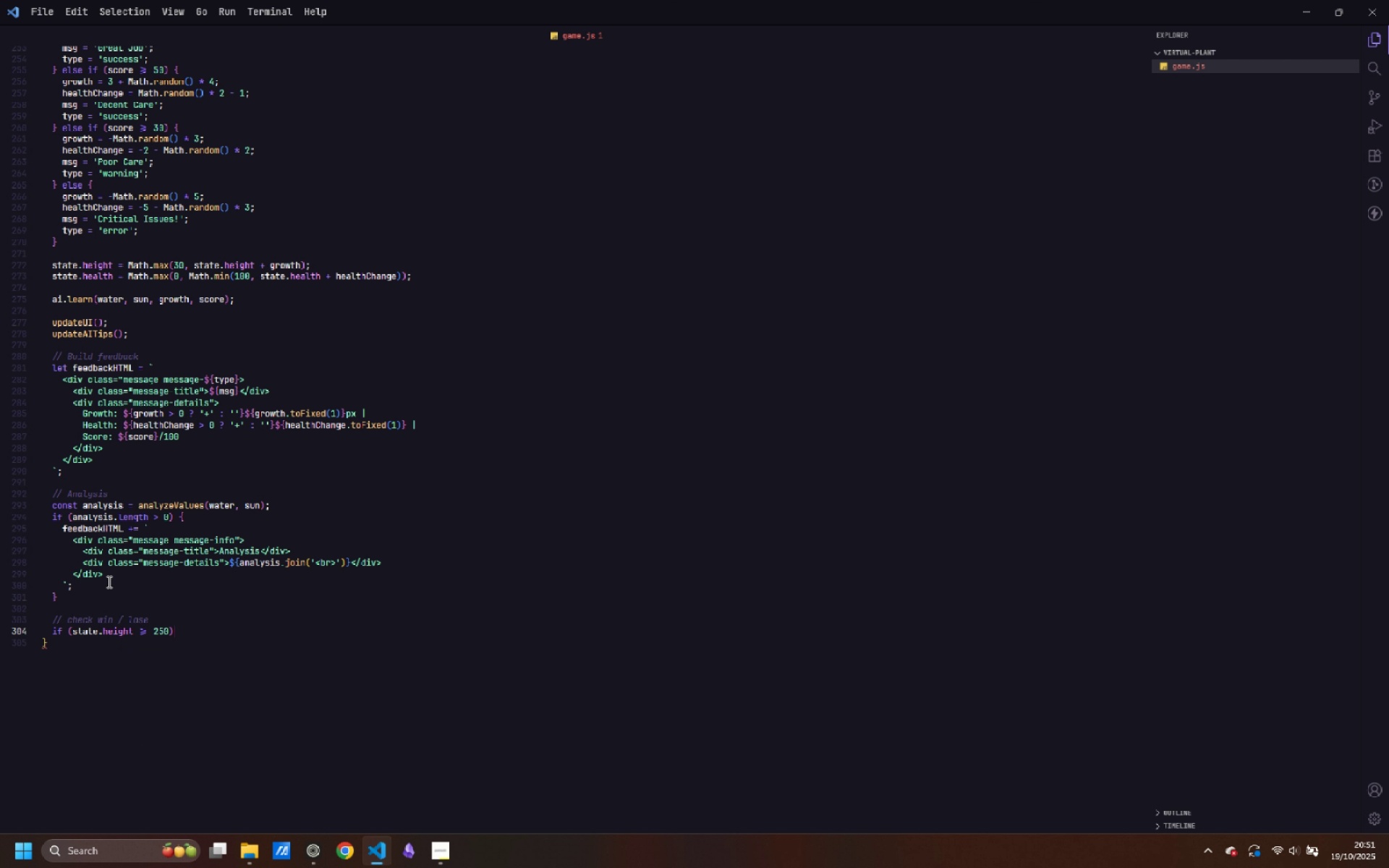 
key(Space)
 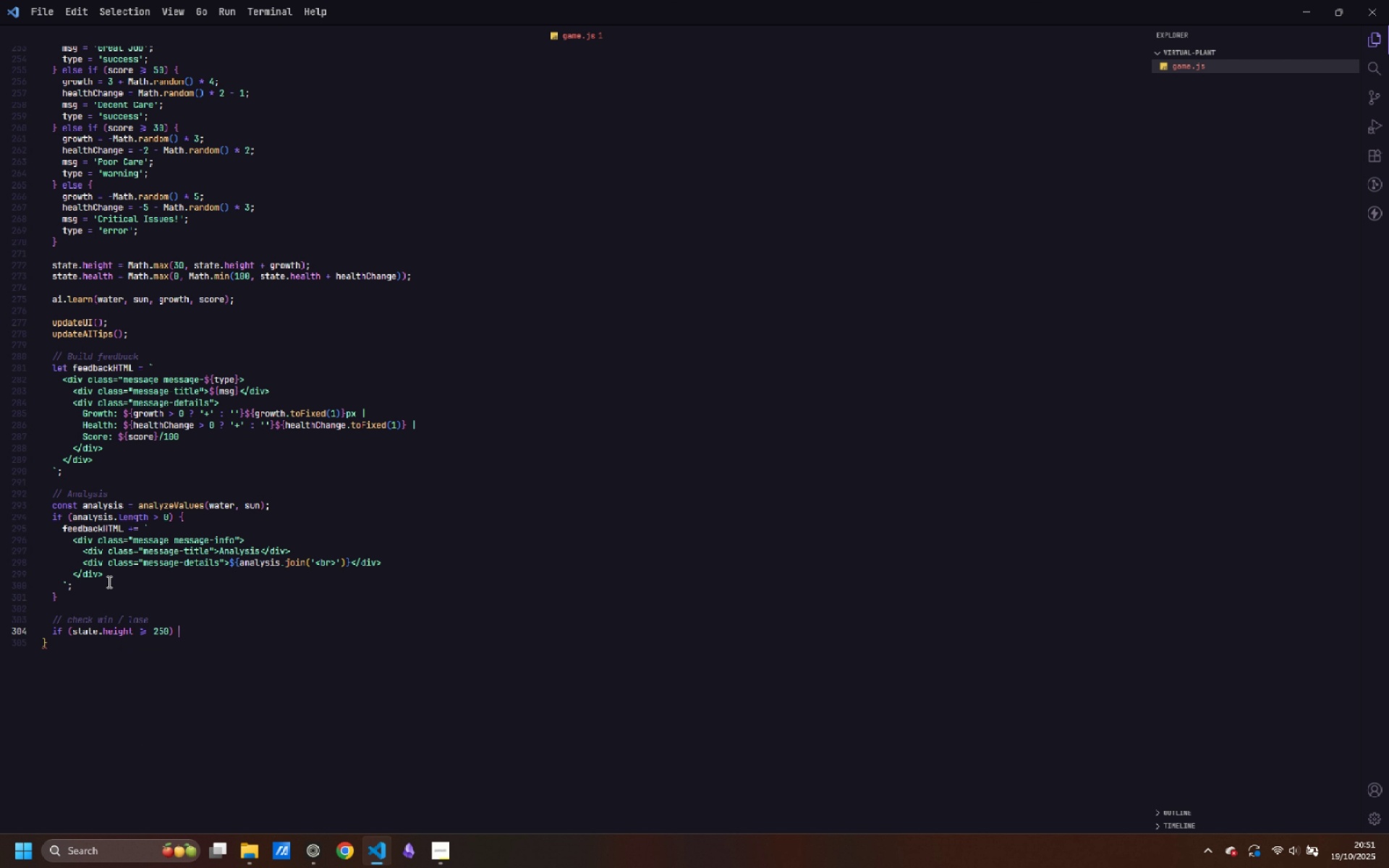 
key(Shift+ShiftLeft)
 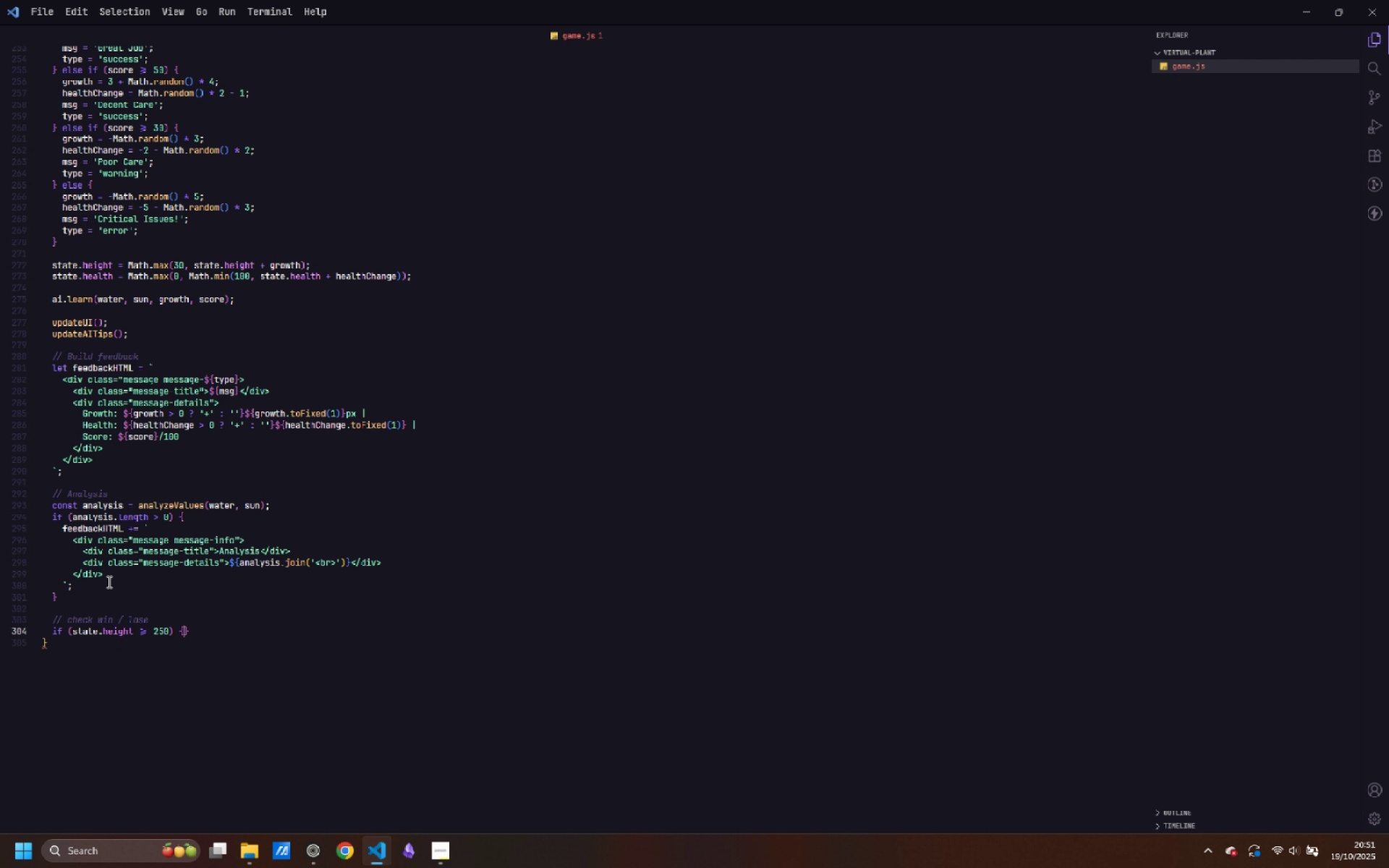 
key(Shift+BracketLeft)
 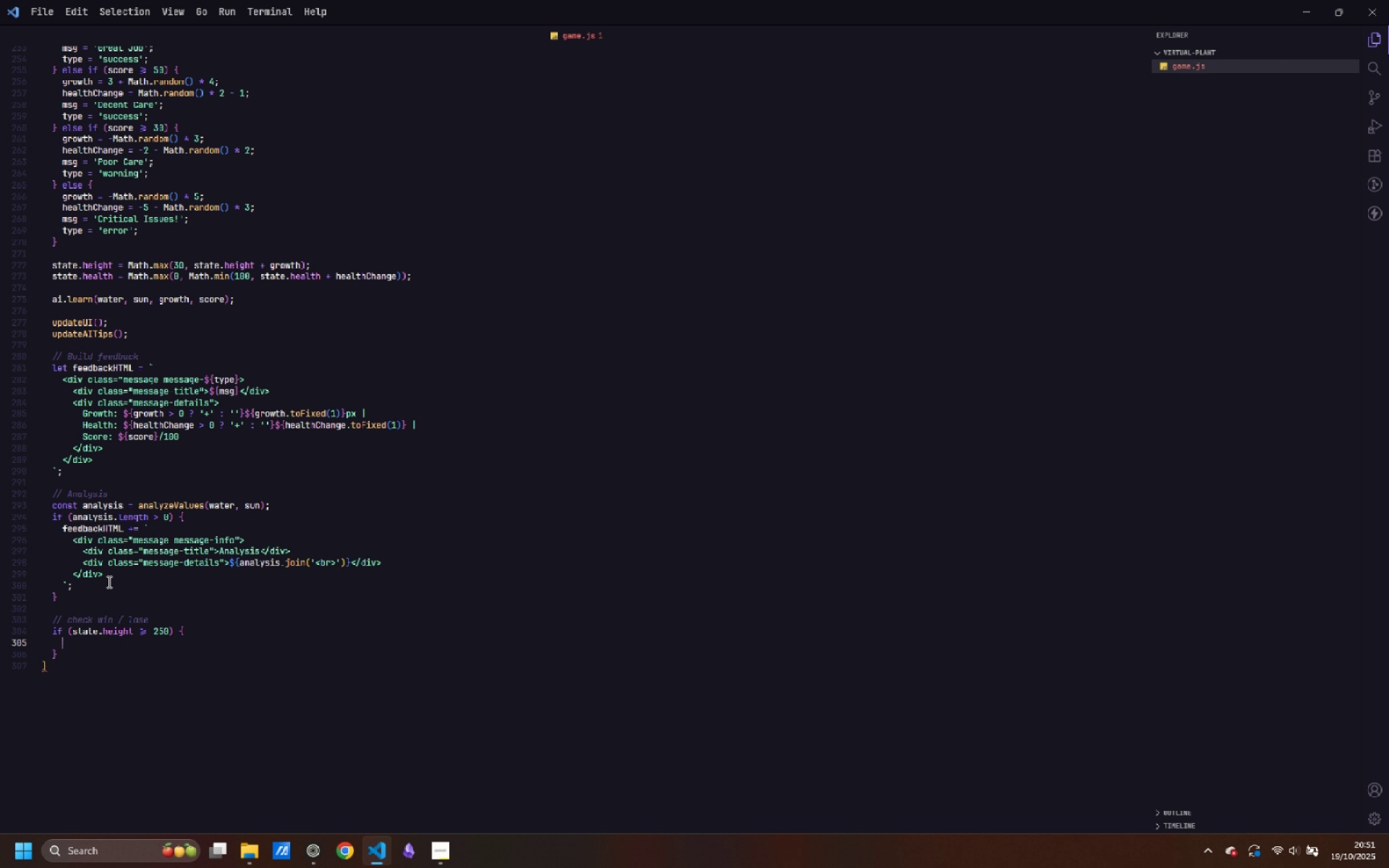 
key(Enter)
 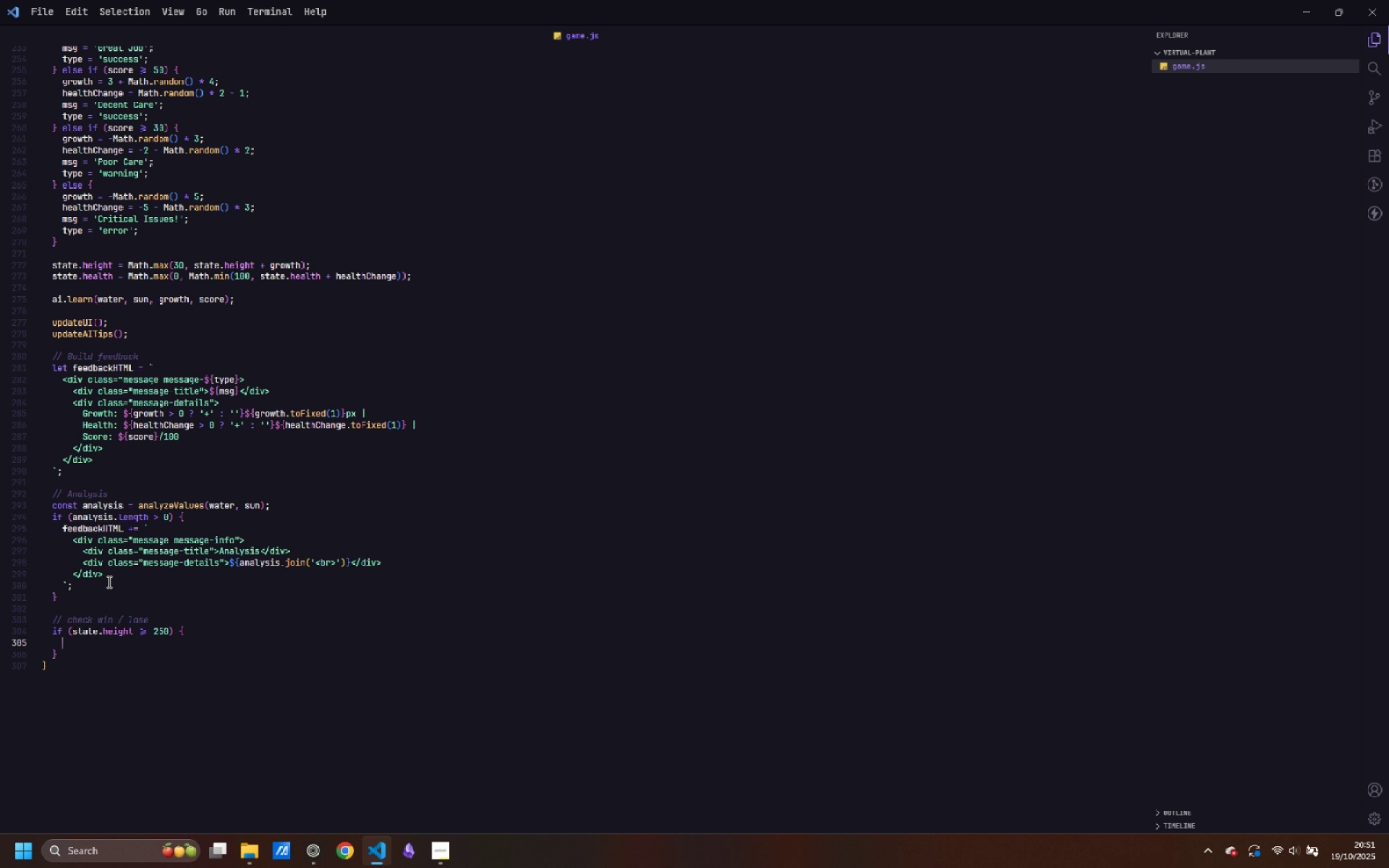 
type(chje)
key(Backspace)
key(Backspace)
type(ech)
key(Backspace)
type(lk)
key(Backspace)
key(Backspace)
type(kAchievemtn)
key(Backspace)
key(Backspace)
key(Backspace)
type(ment('master)
 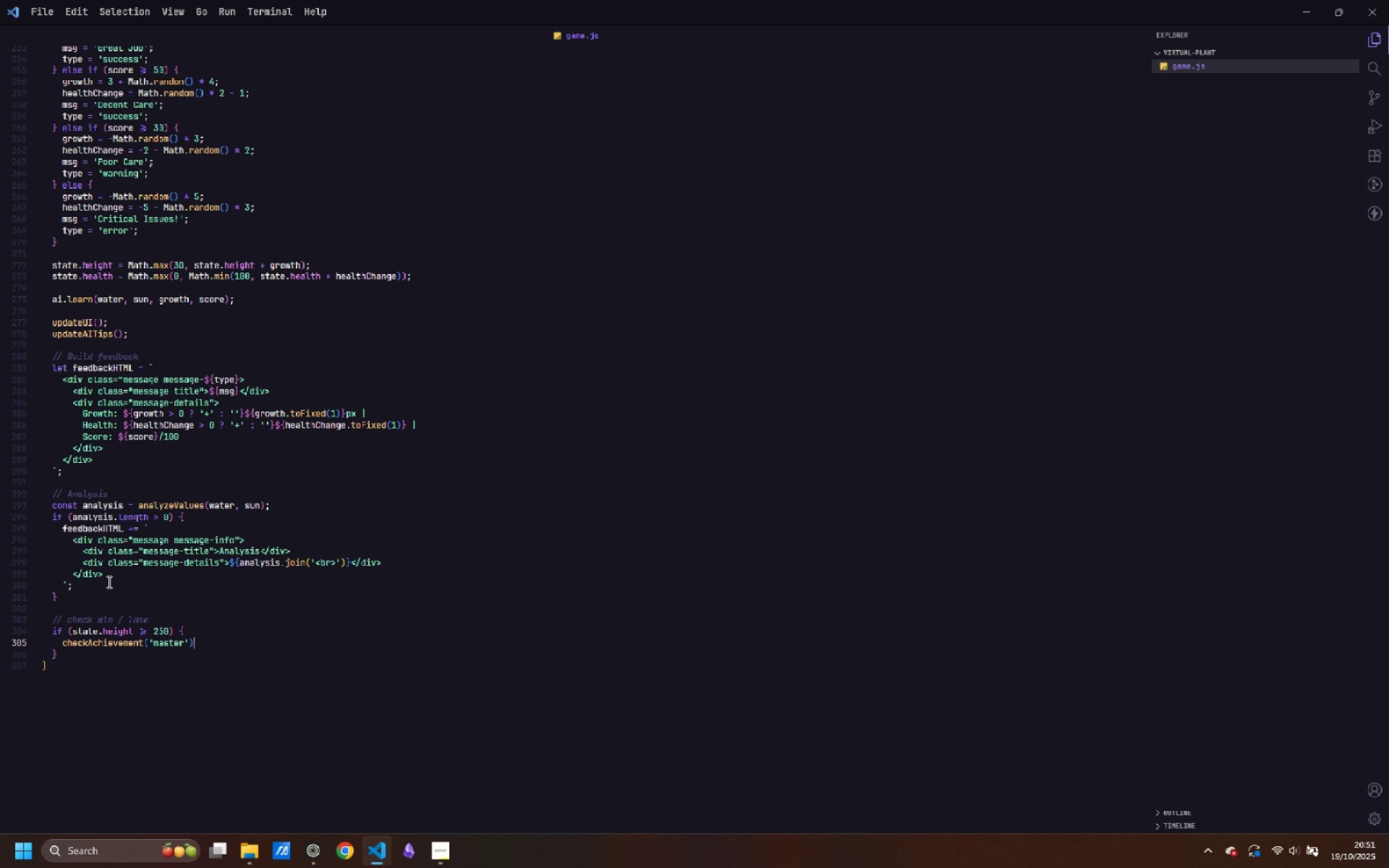 
 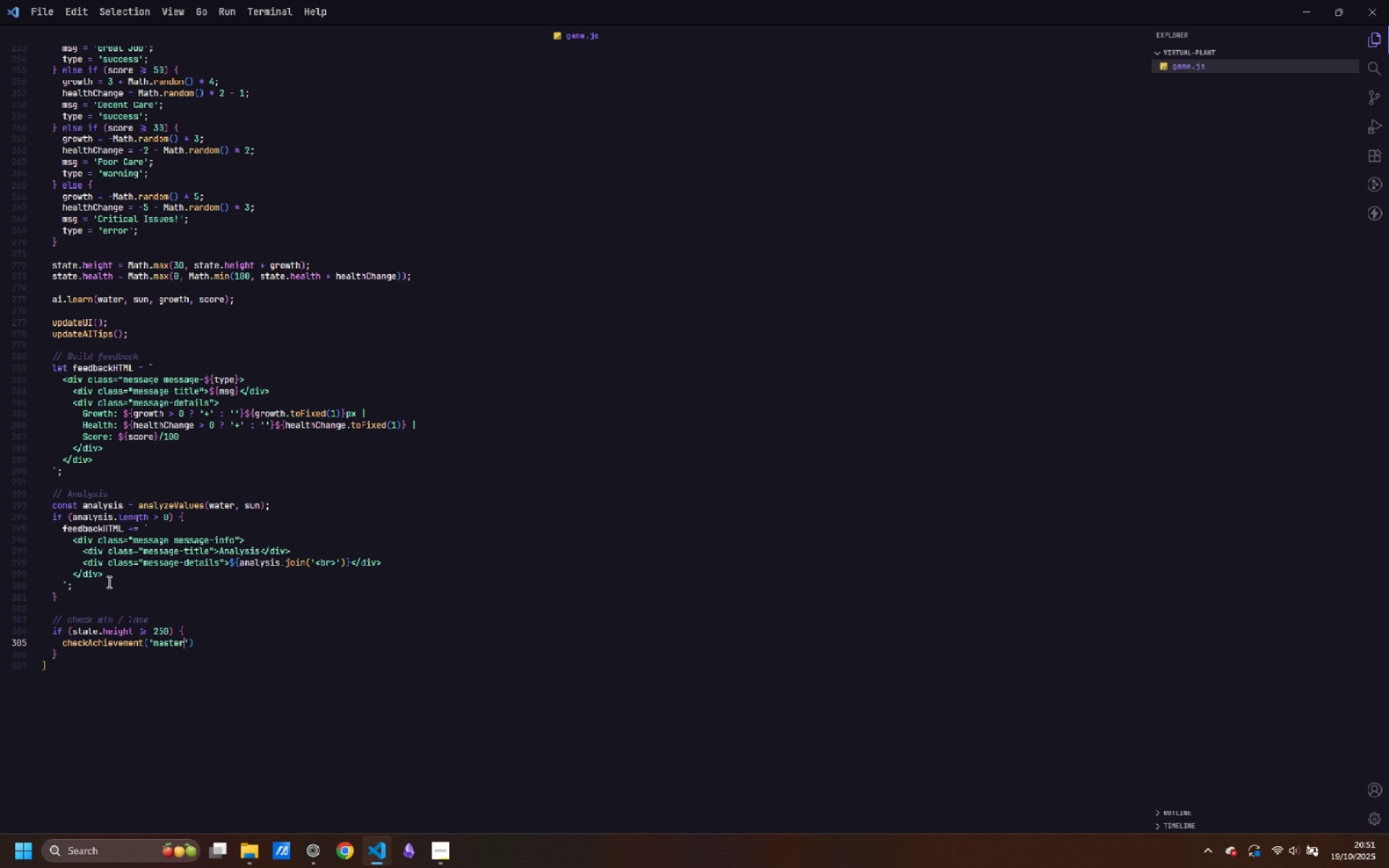 
key(ArrowRight)
 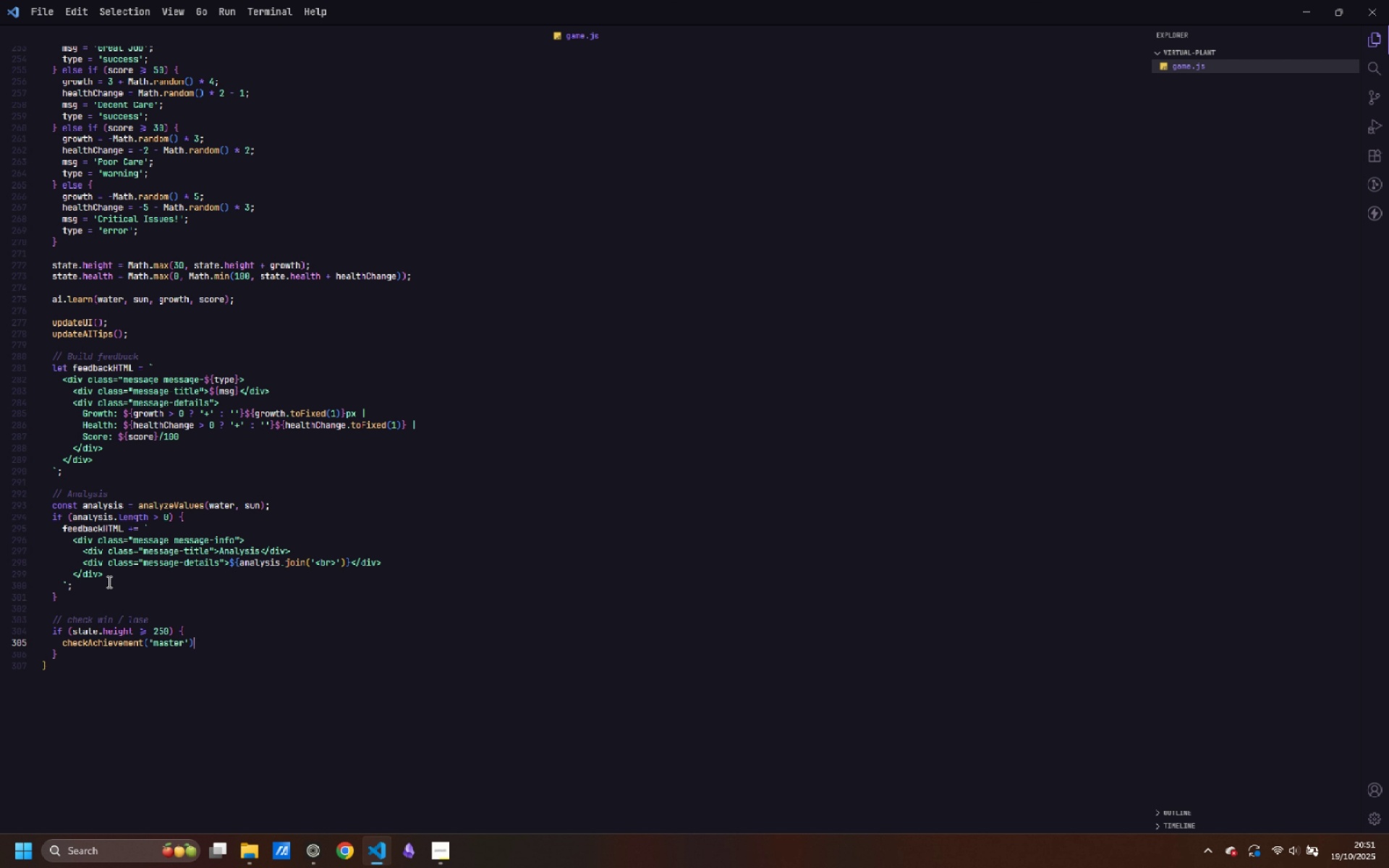 
key(ArrowRight)
 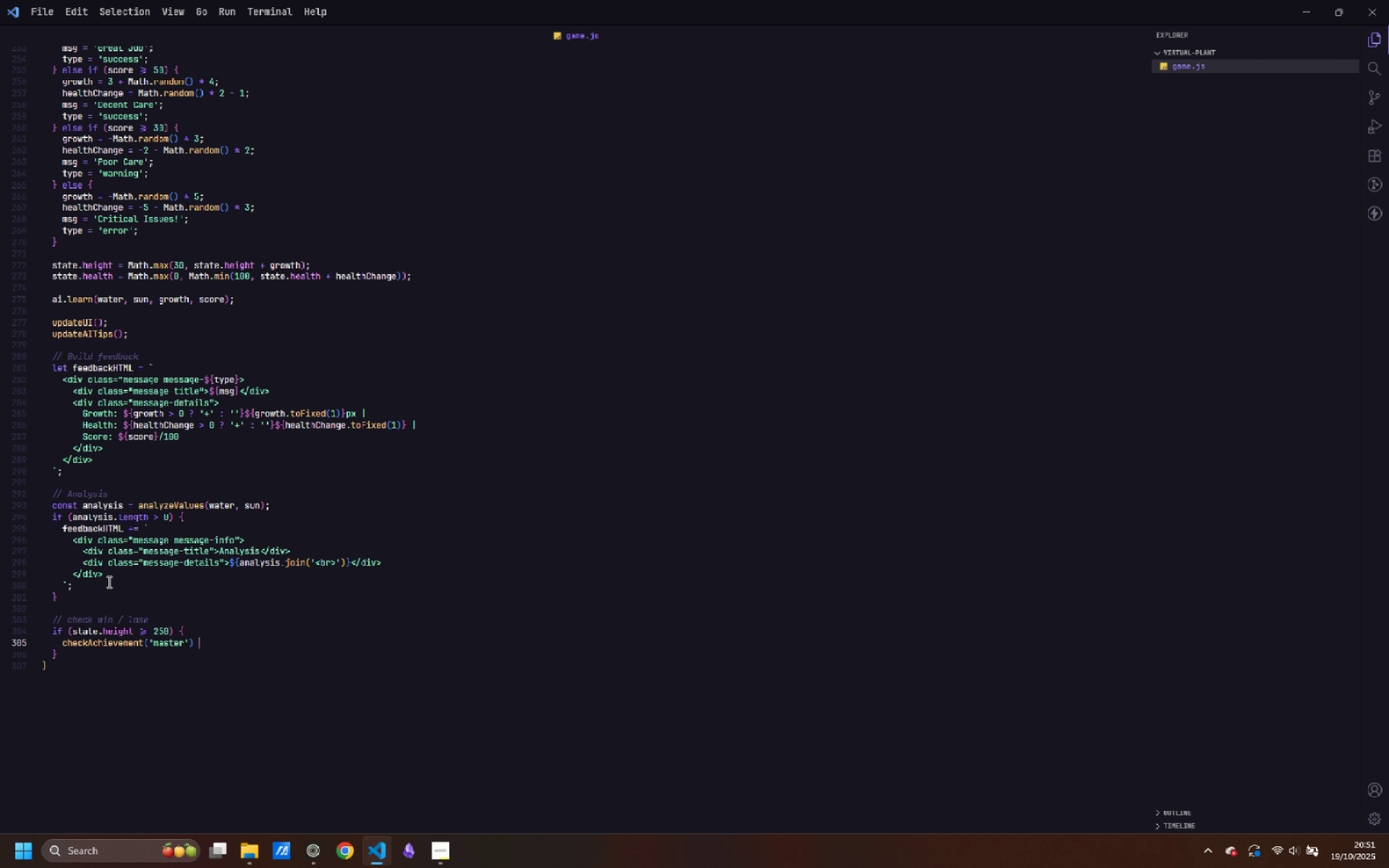 
key(Space)
 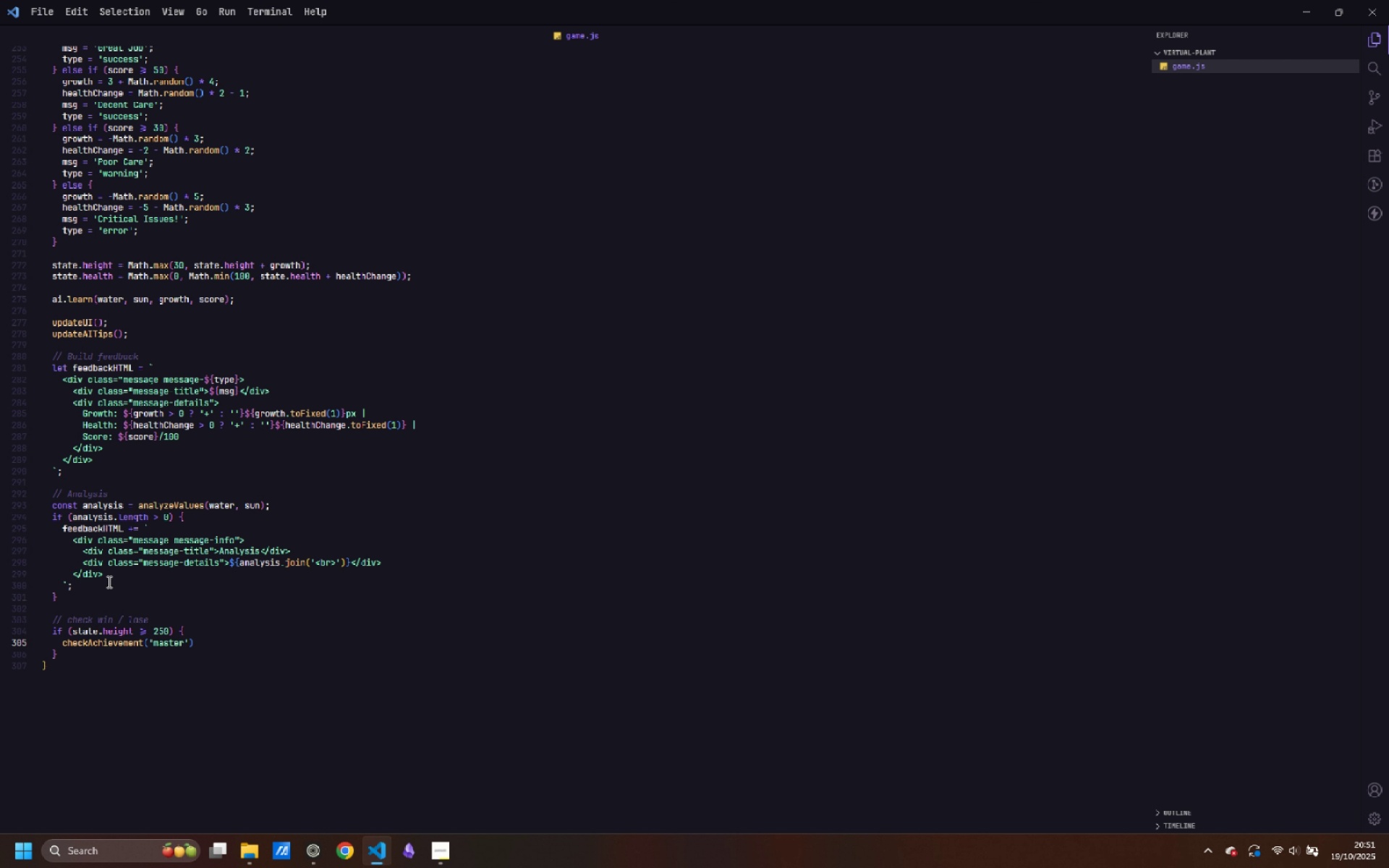 
hold_key(key=ShiftLeft, duration=1.29)
 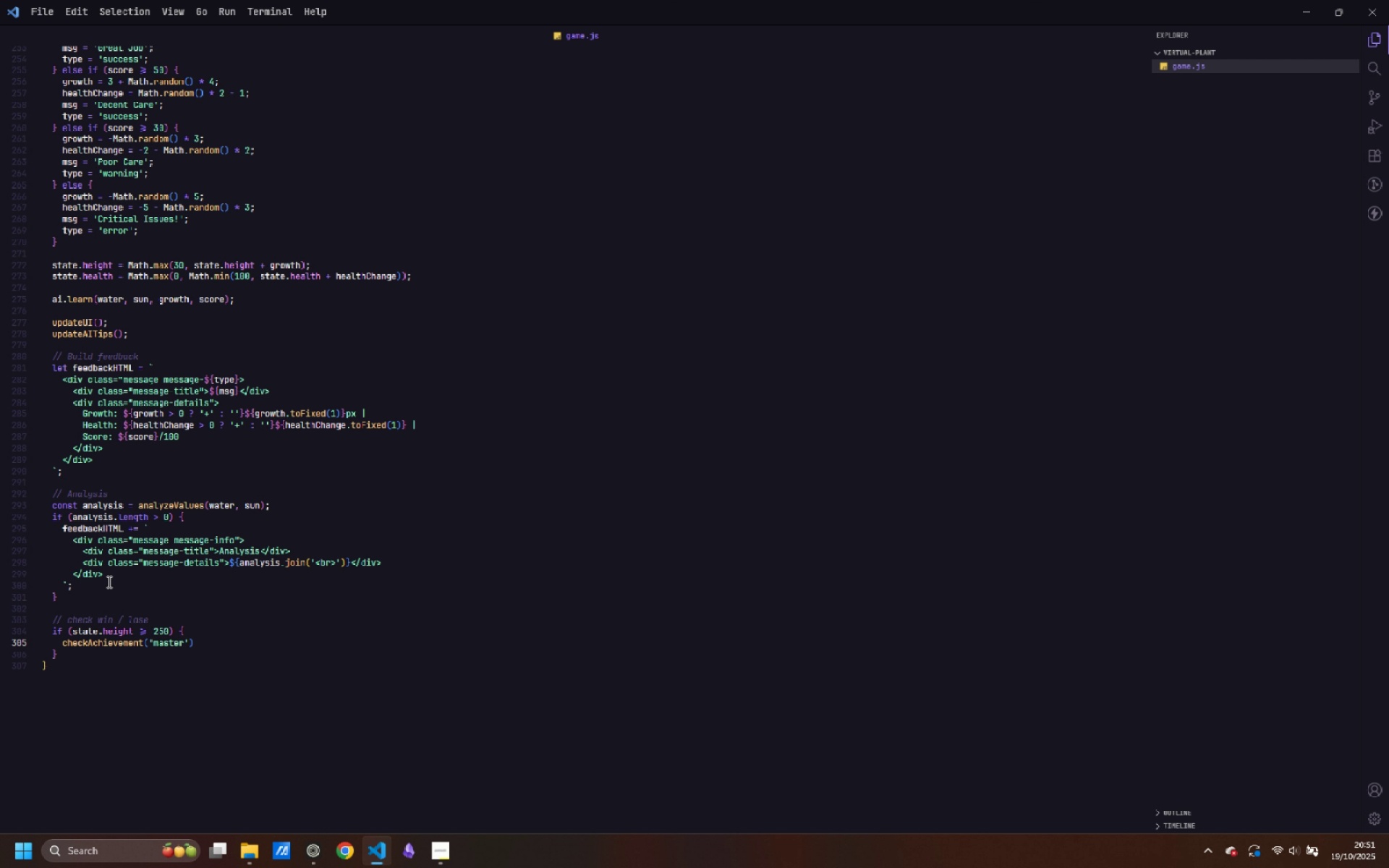 
key(Backspace)
 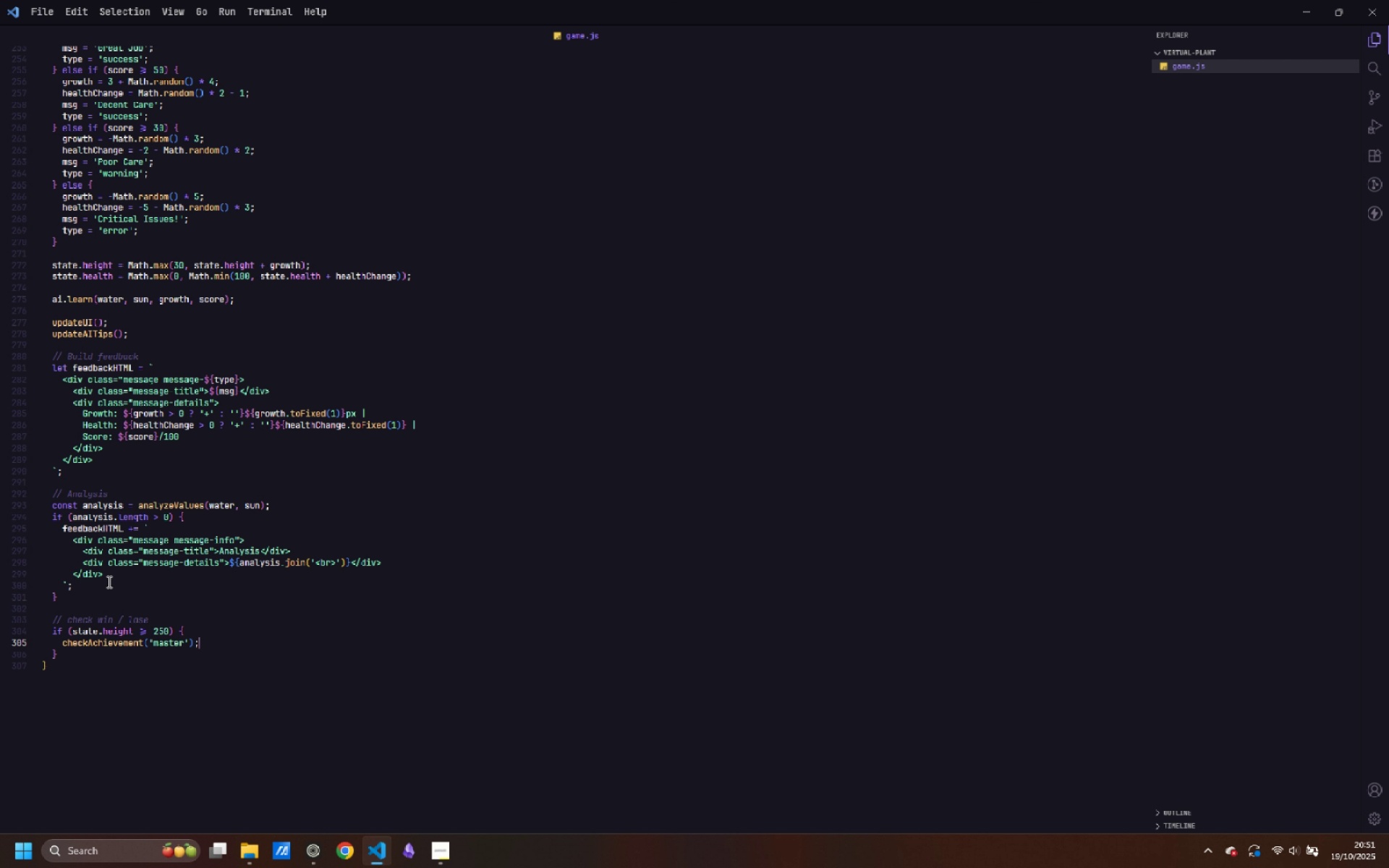 
key(Semicolon)
 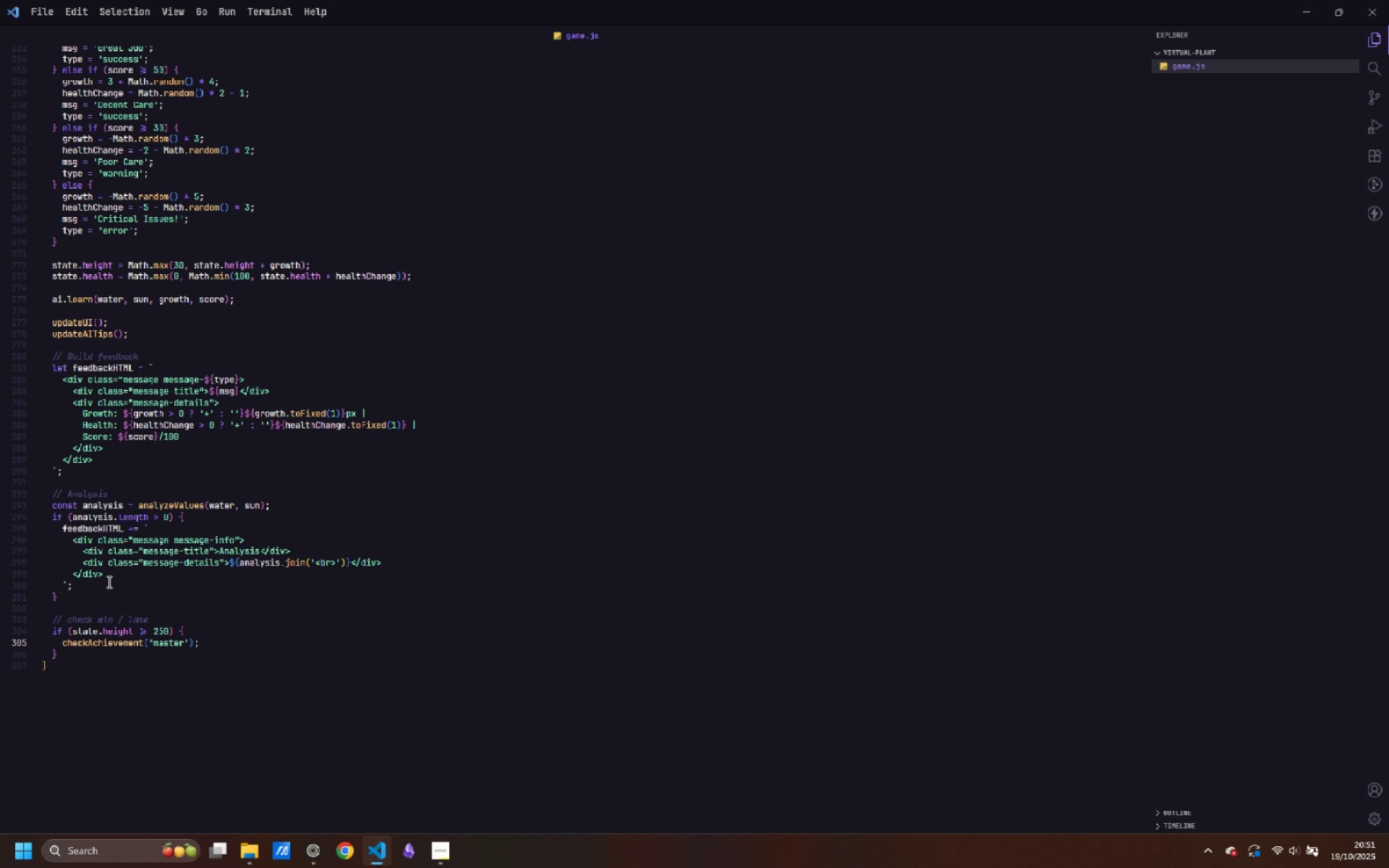 
key(Enter)
 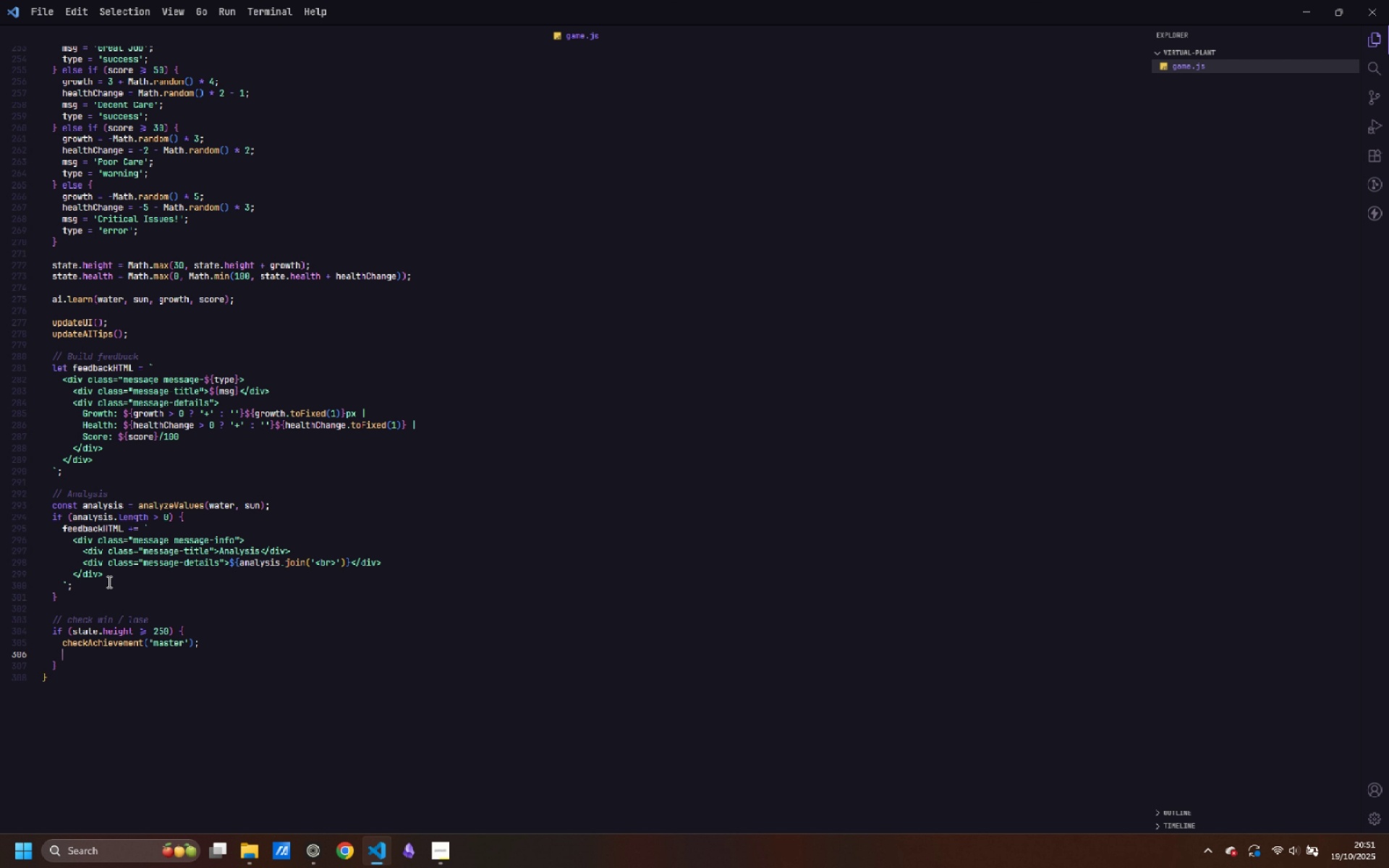 
type(feedbackHtml)
key(Backspace)
key(Backspace)
key(Backspace)
type(TML)
 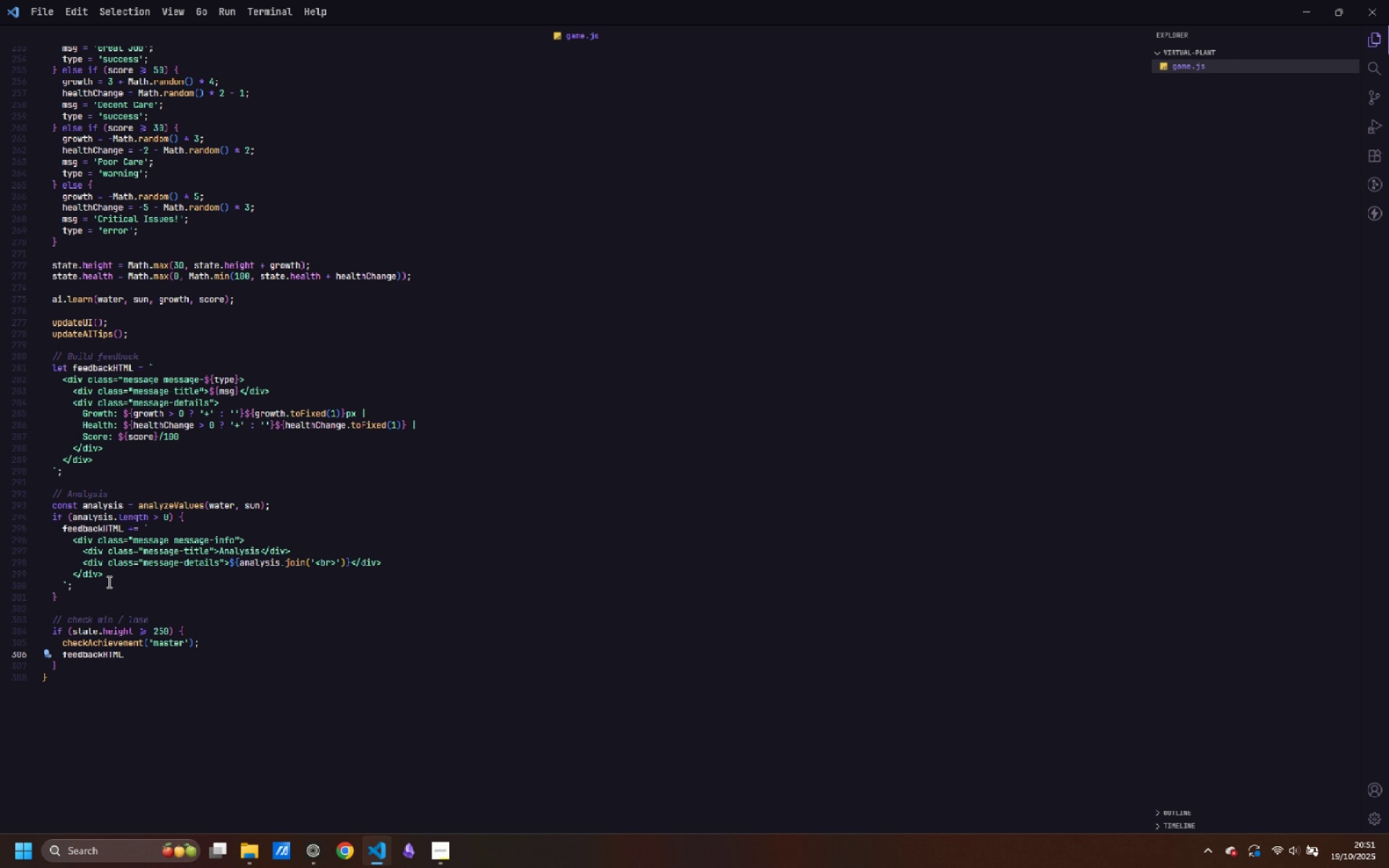 
key(Space)
 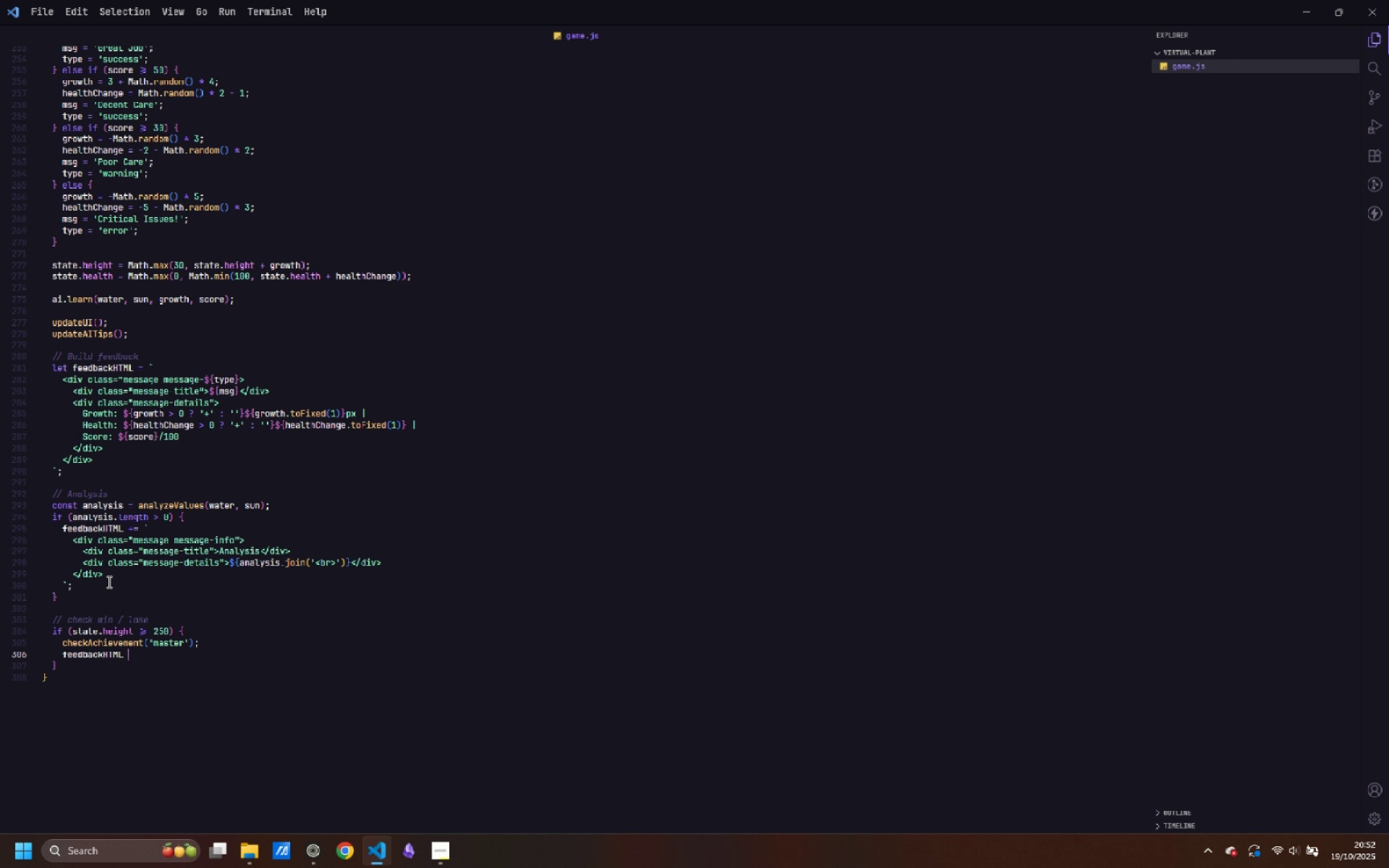 
key(Shift+Equal)
 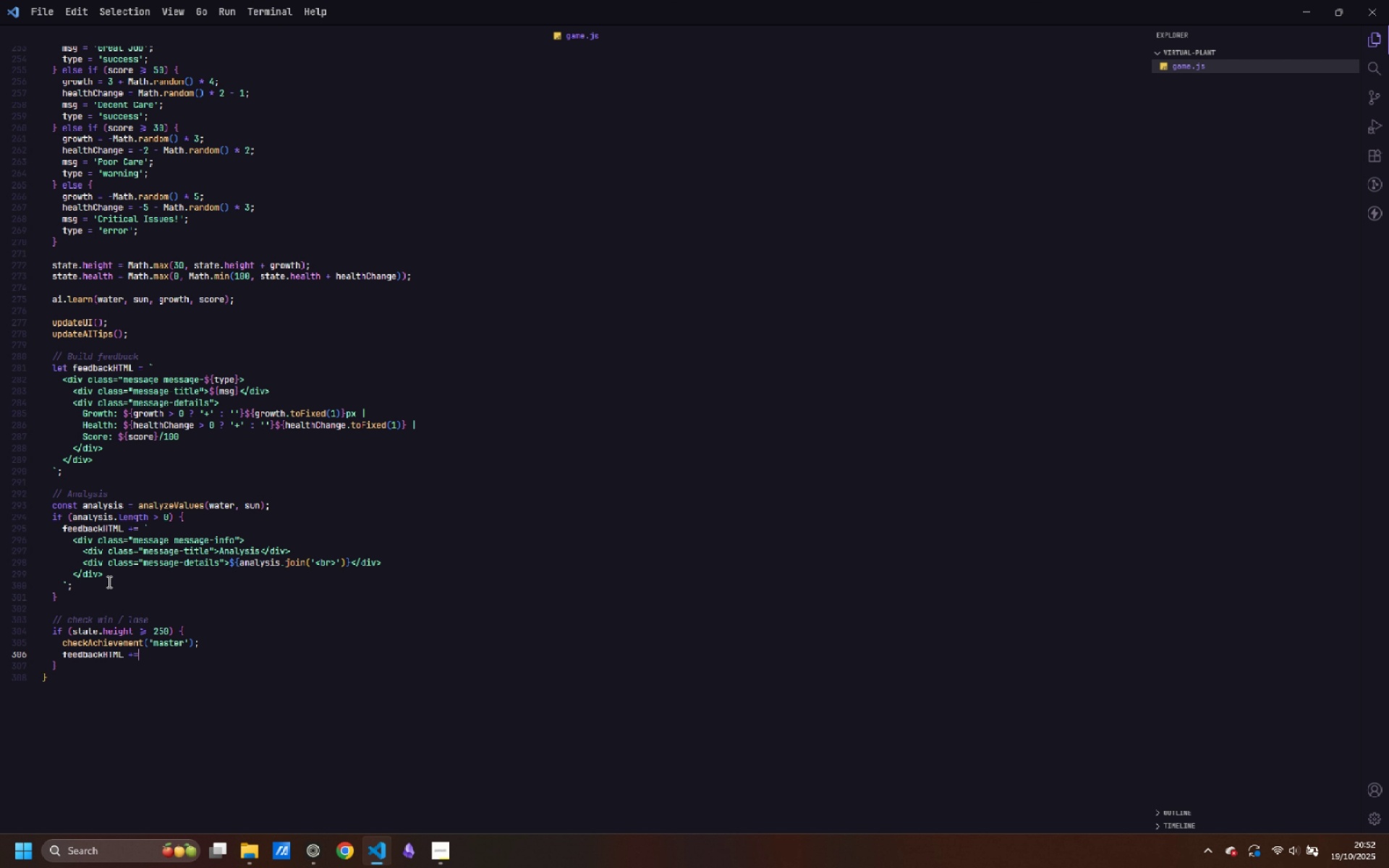 
key(Equal)
 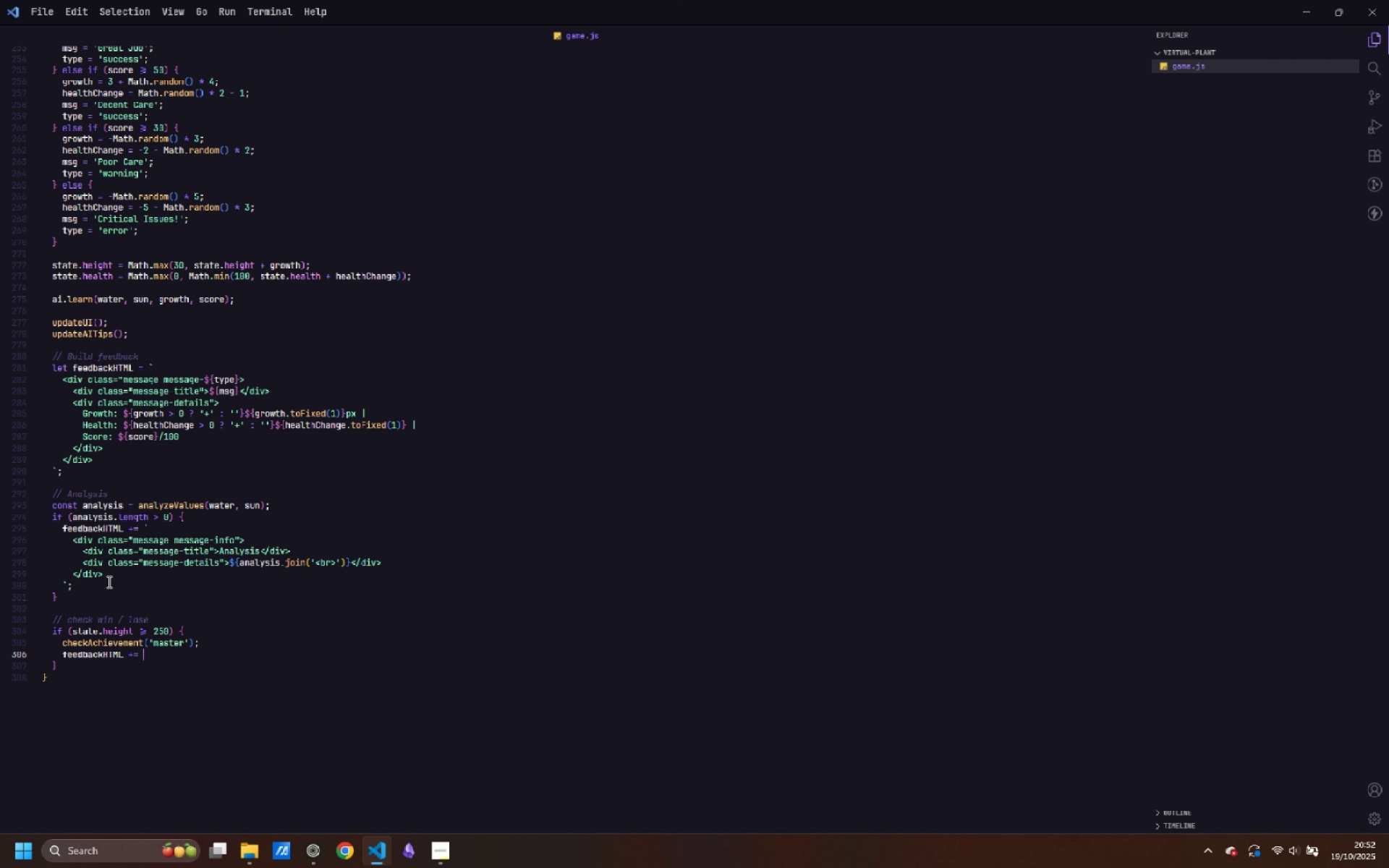 
key(Space)
 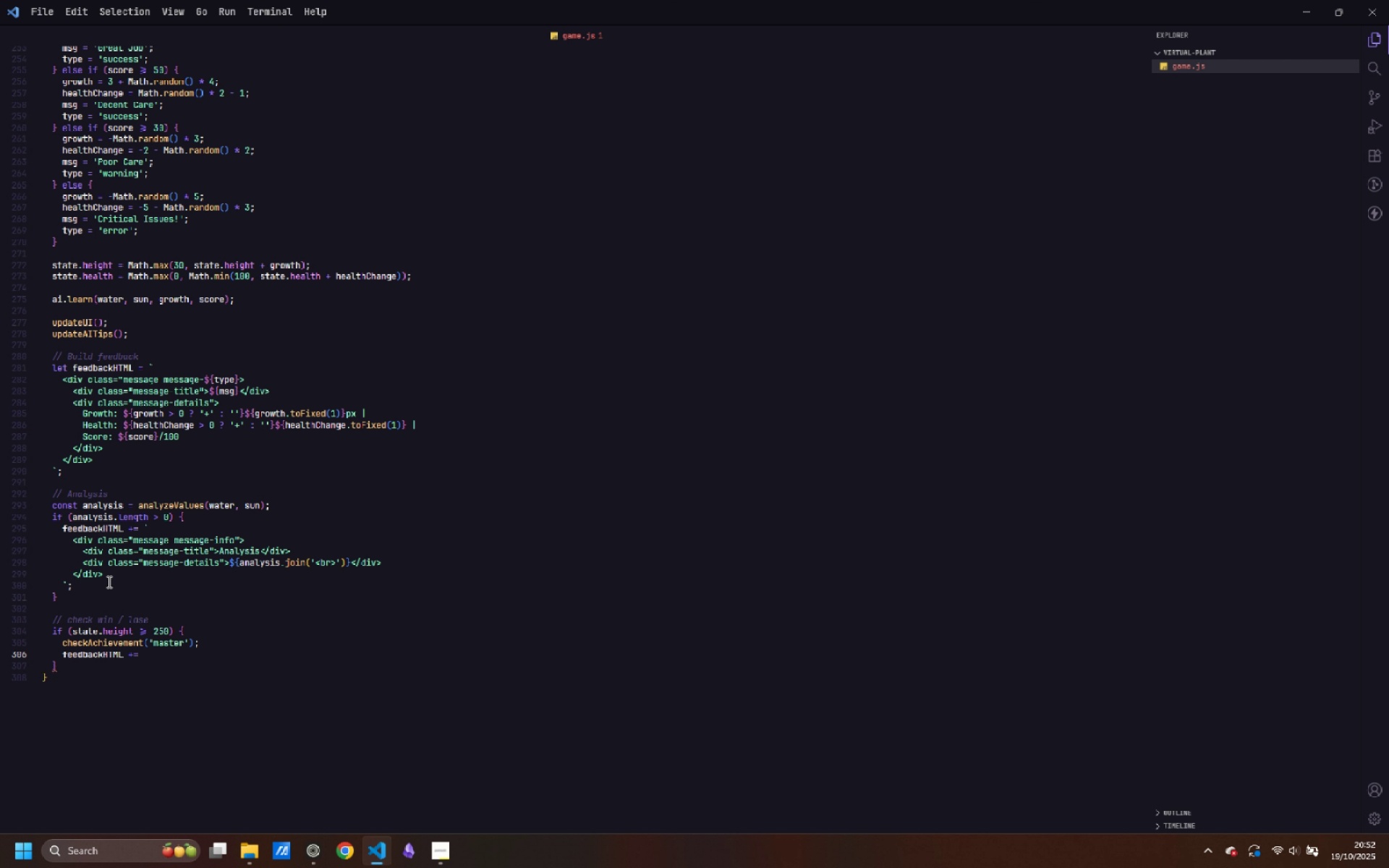 
key(Backquote)
 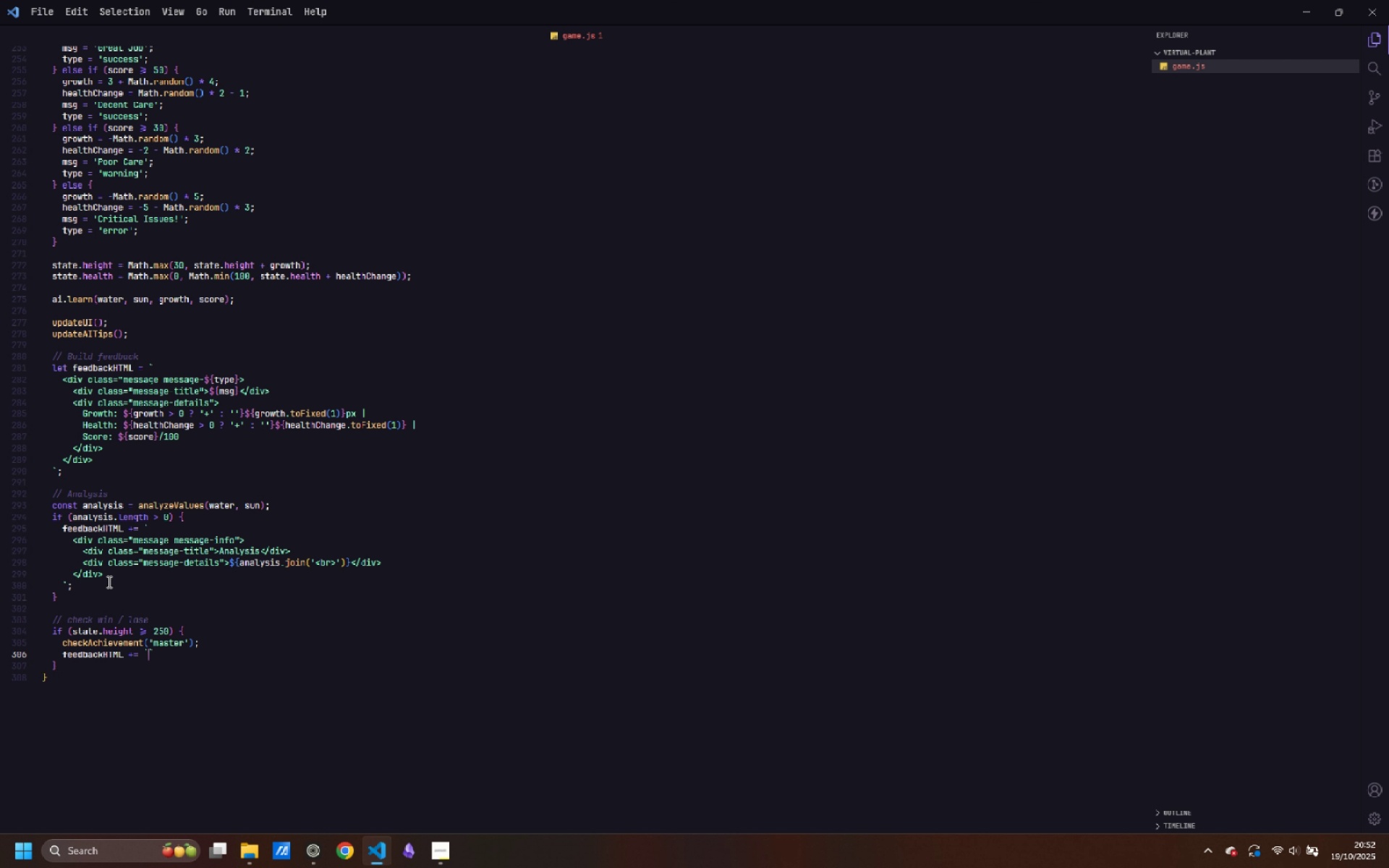 
key(Enter)
 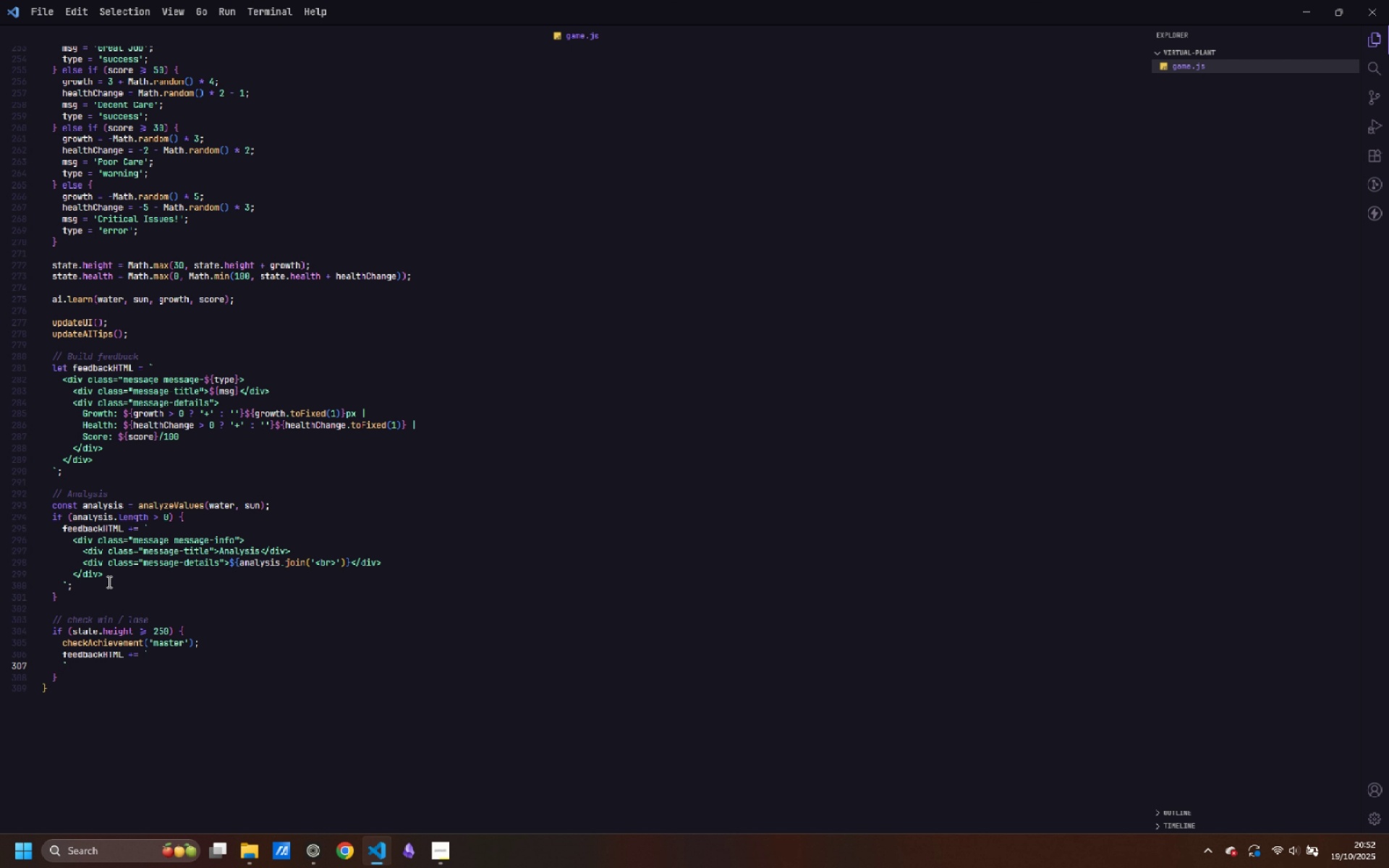 
key(Enter)
 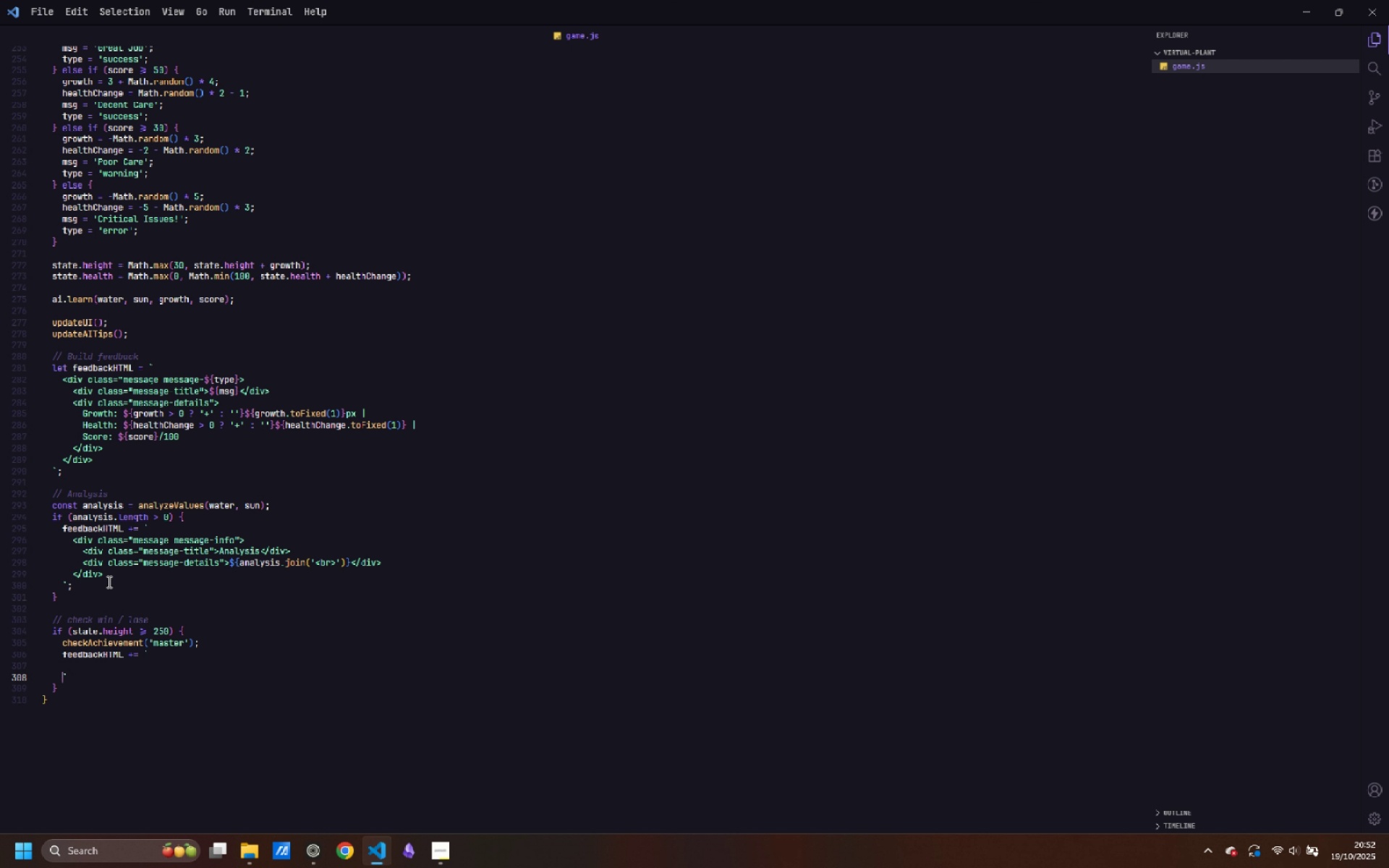 
key(ArrowRight)
 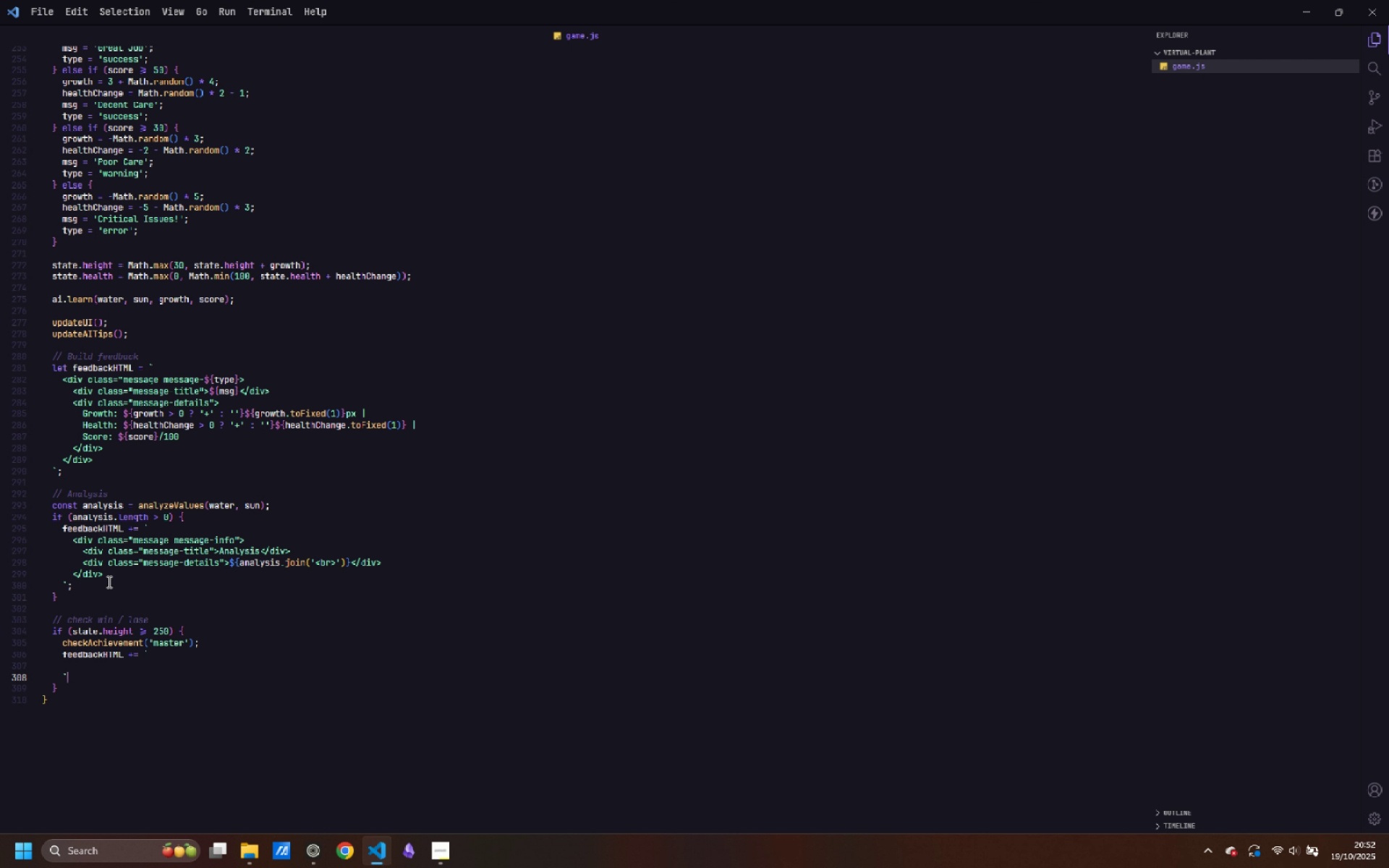 
key(Semicolon)
 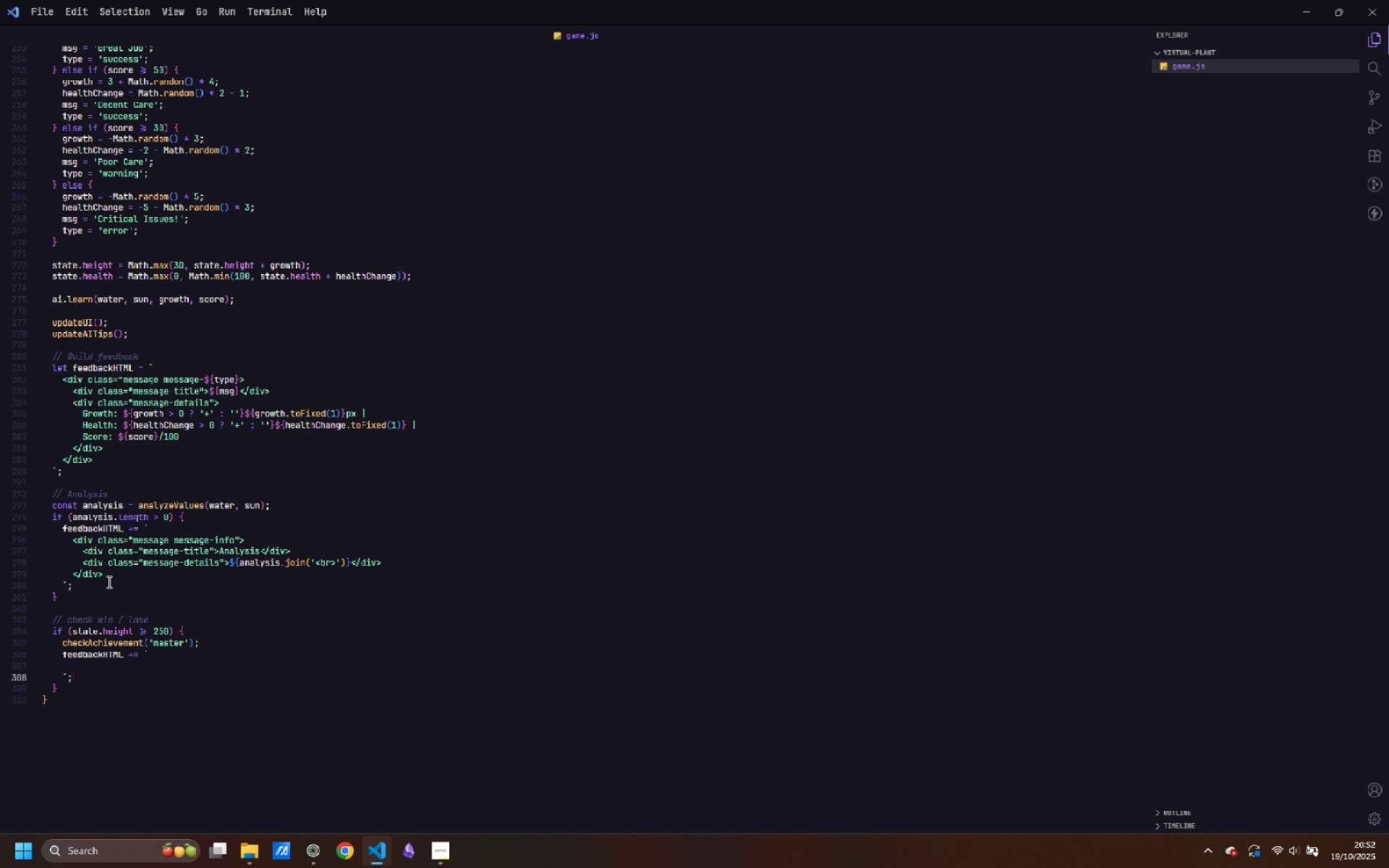 
key(ArrowUp)
 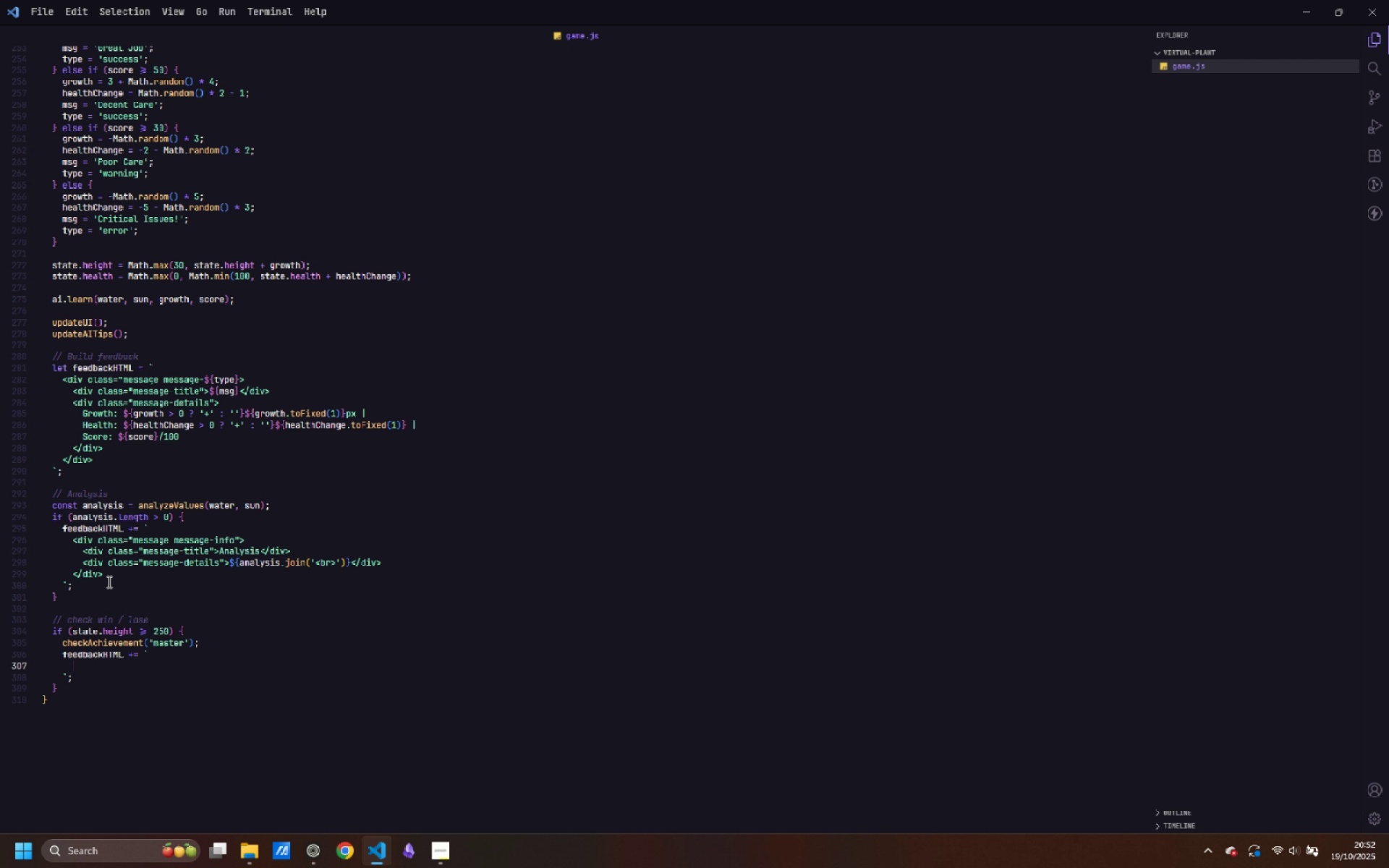 
key(Tab)
type(<div>)
 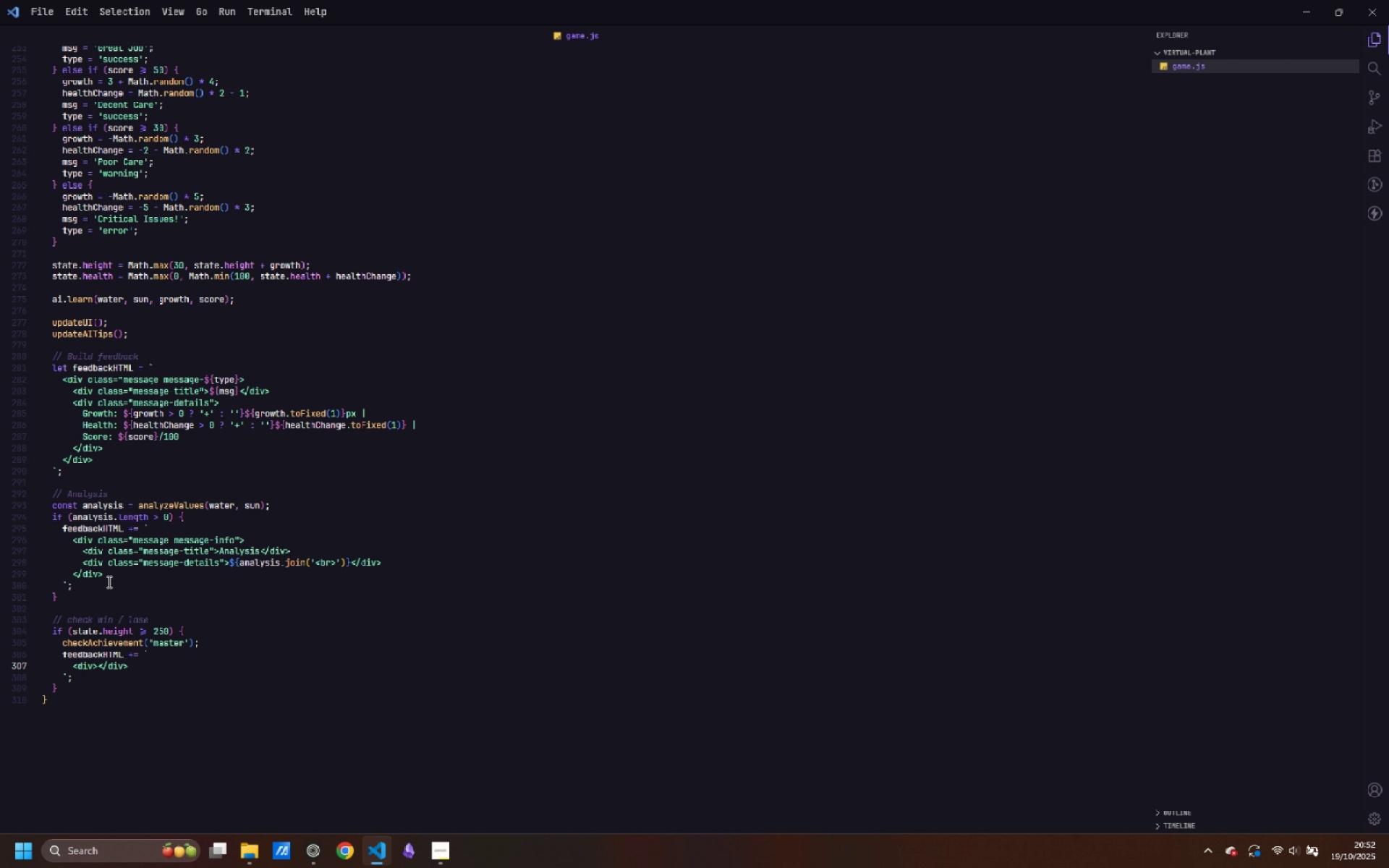 
key(Enter)
 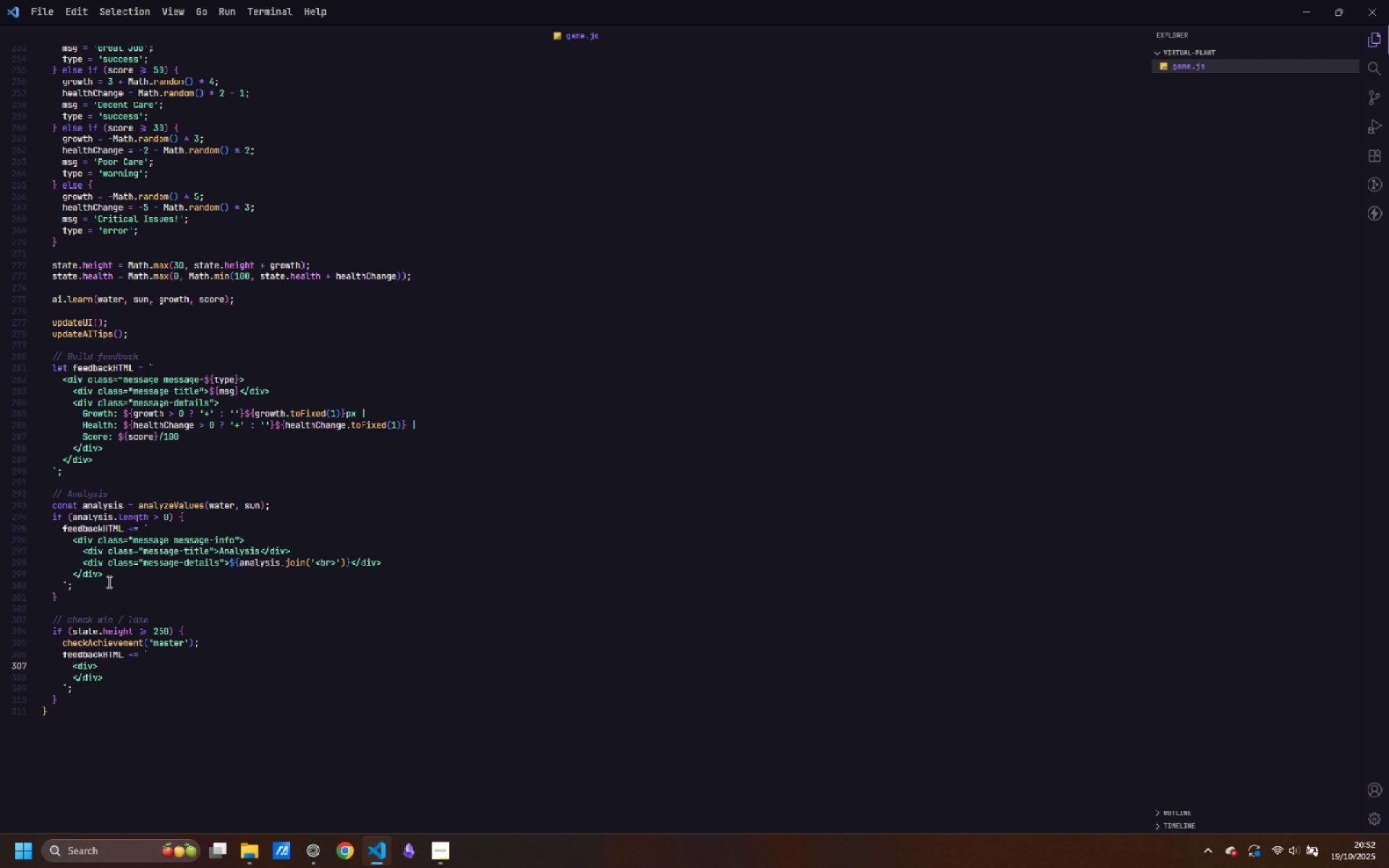 
key(ArrowUp)
 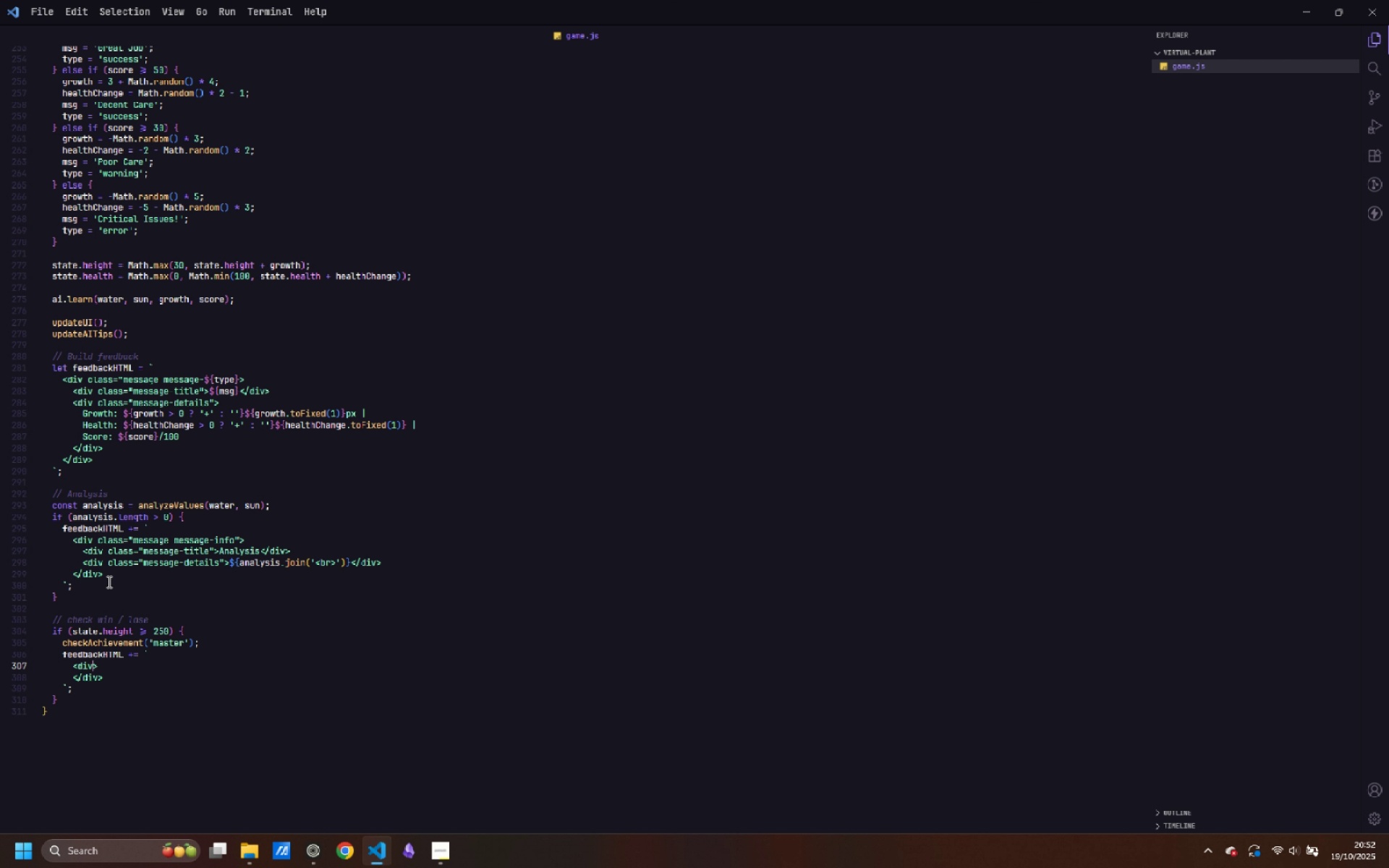 
key(Control+ArrowRight)
 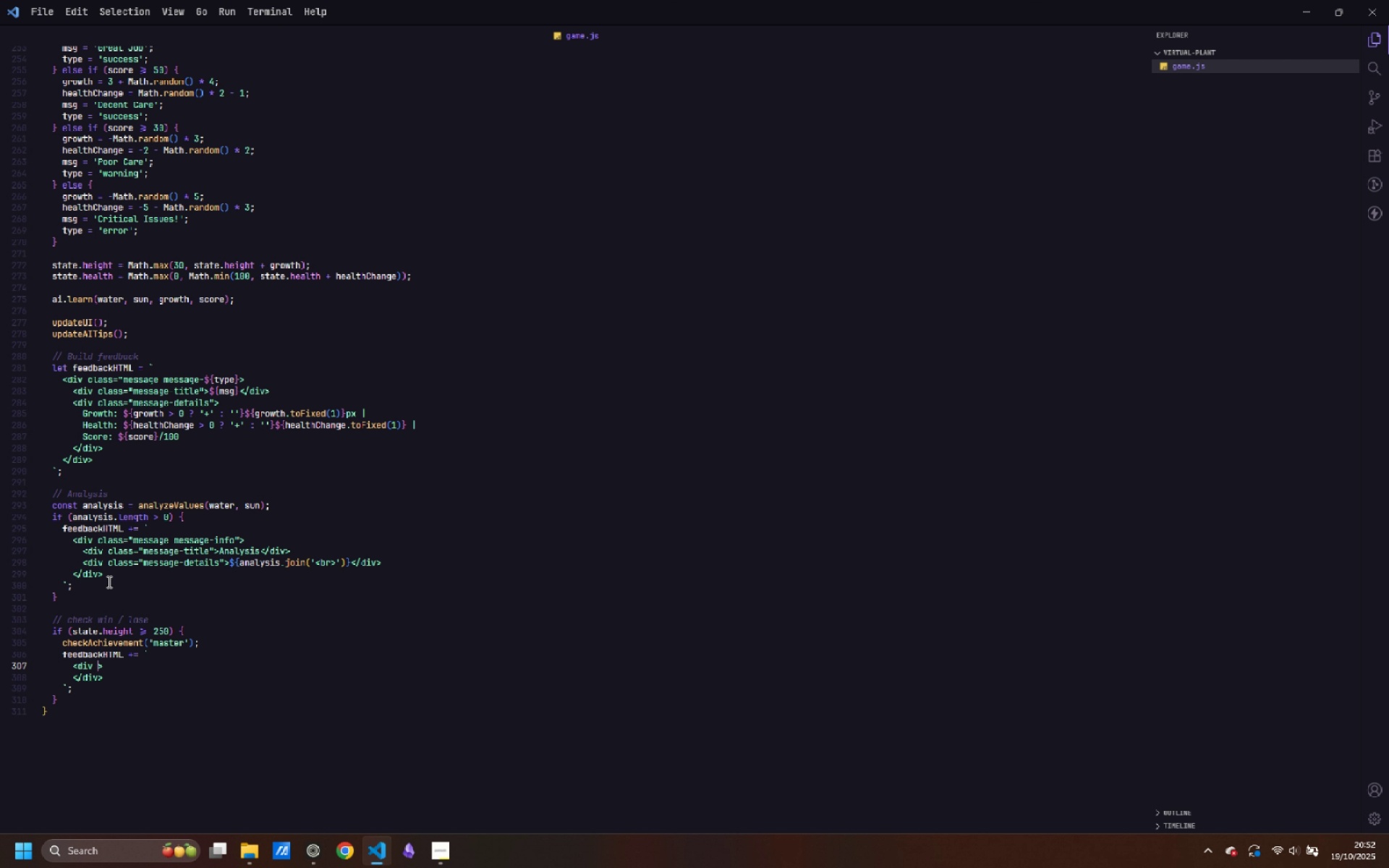 
type( class="")
 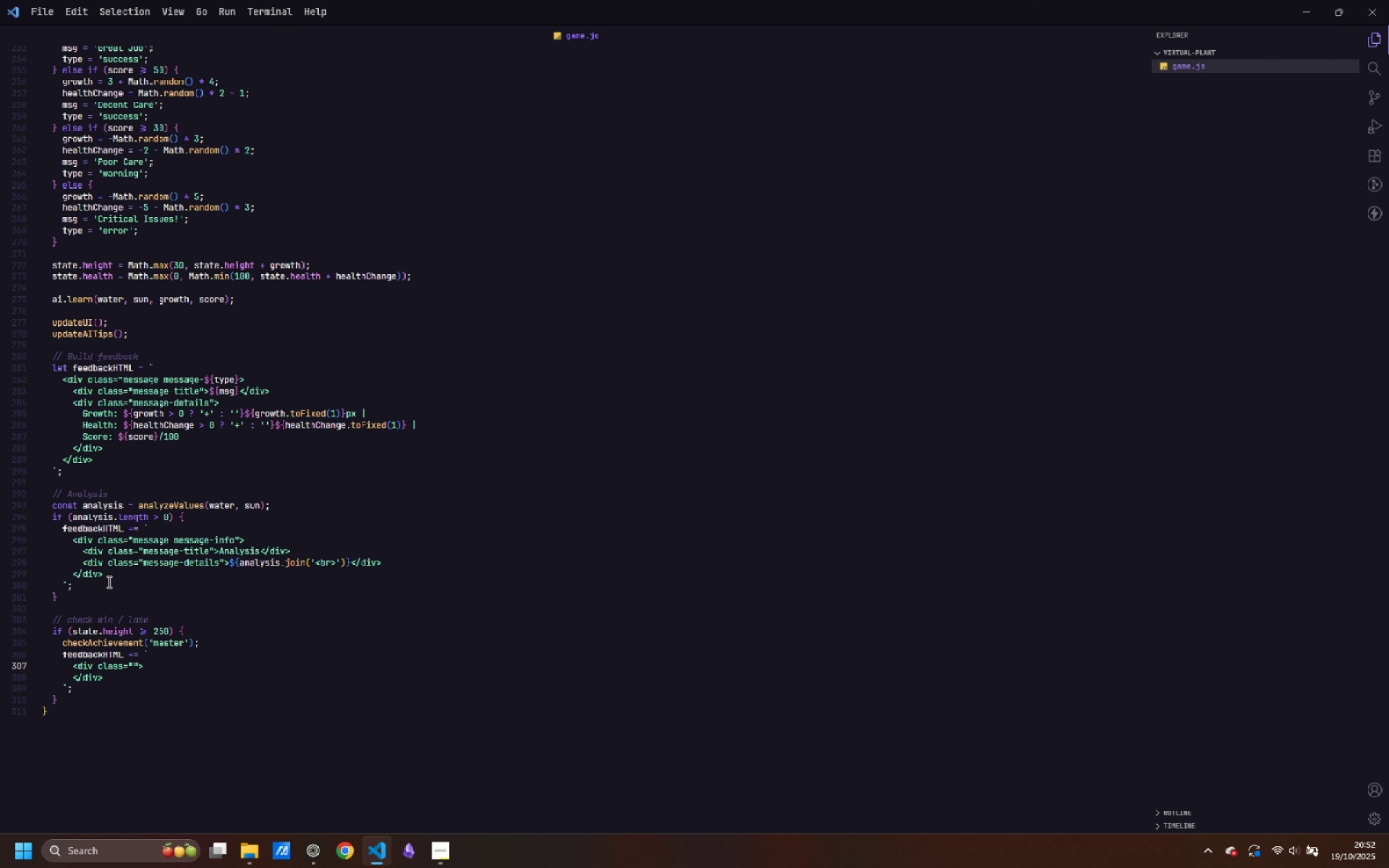 
 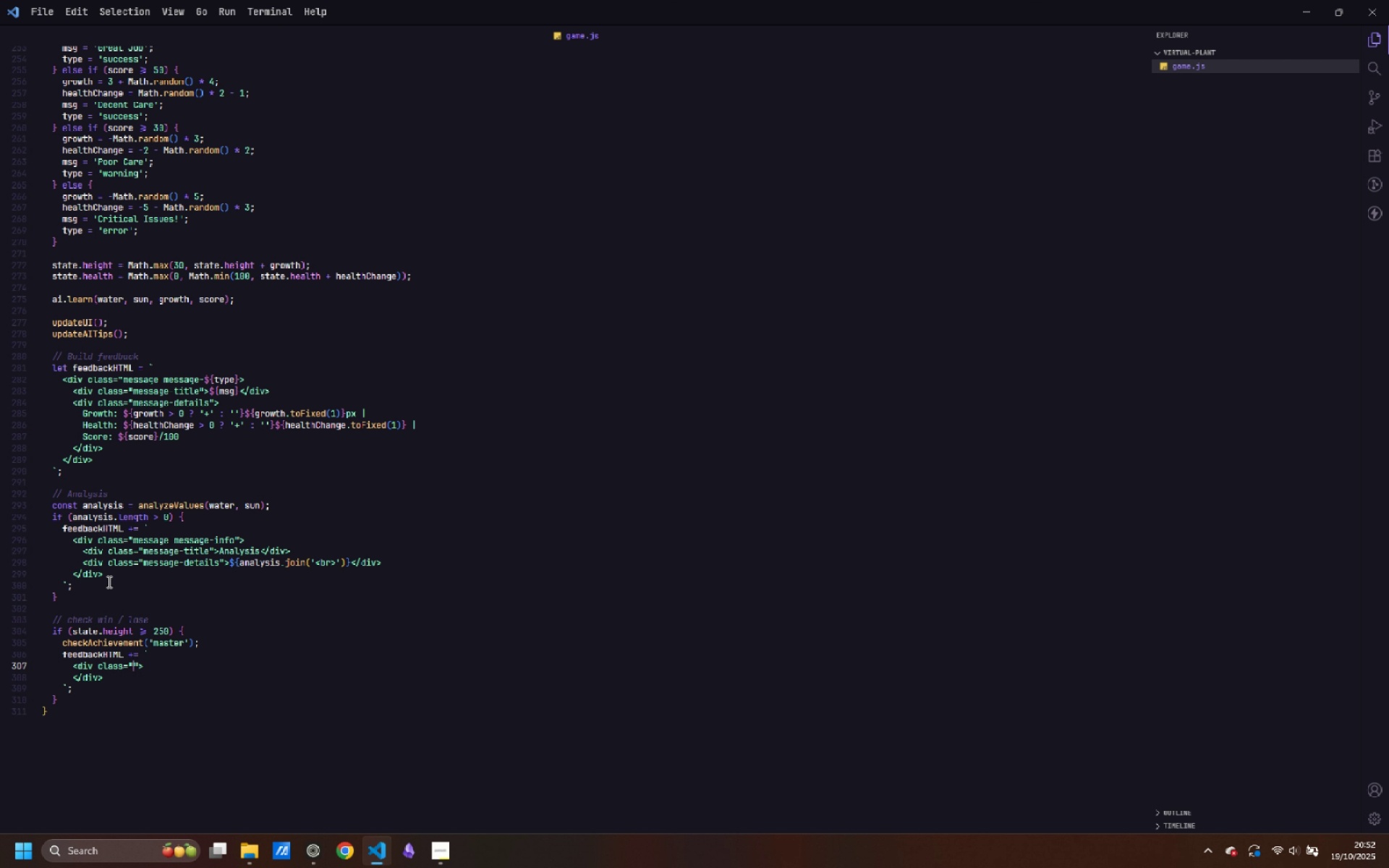 
key(ArrowLeft)
 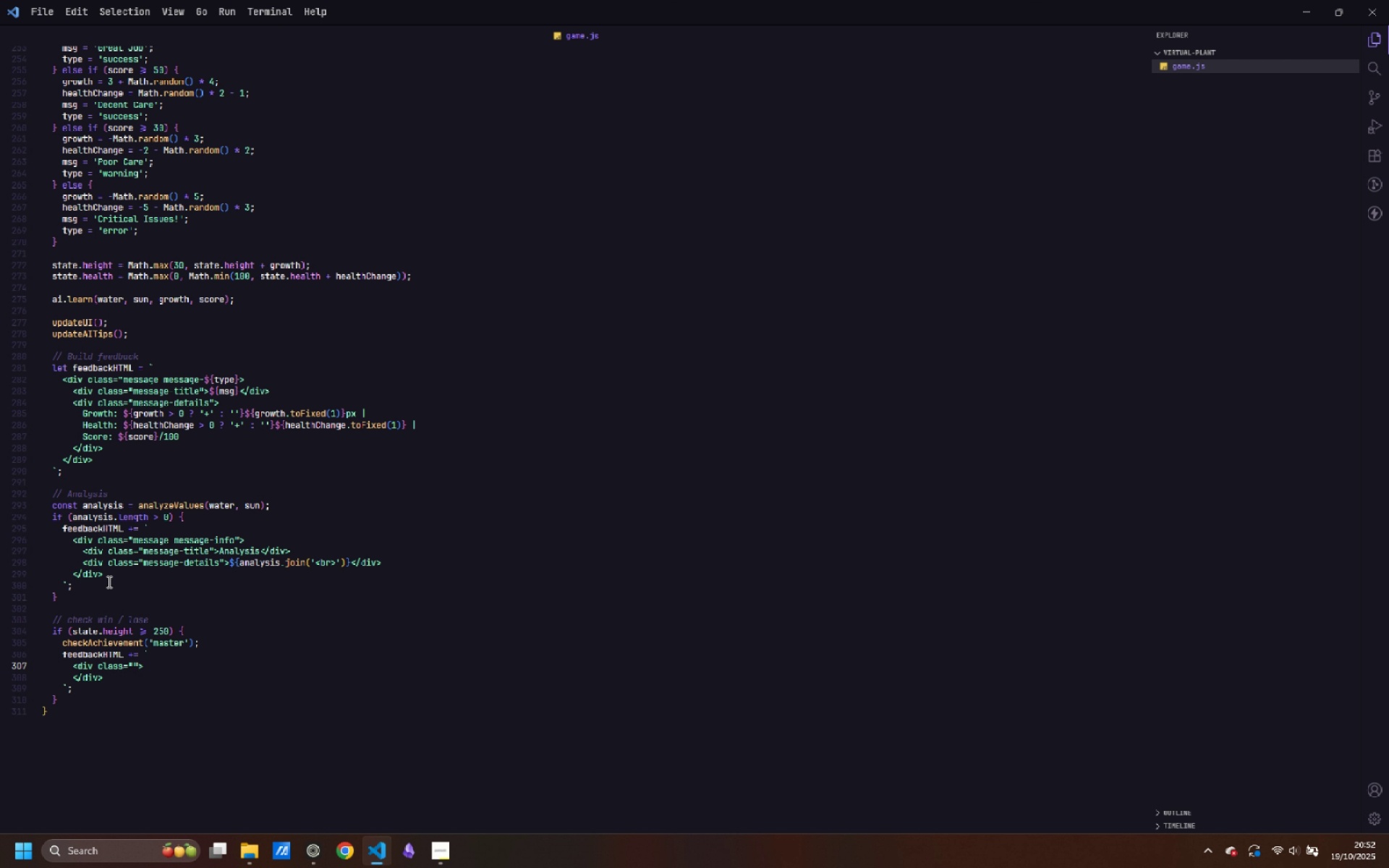 
type(message message=)
key(Backspace)
type(-success)
 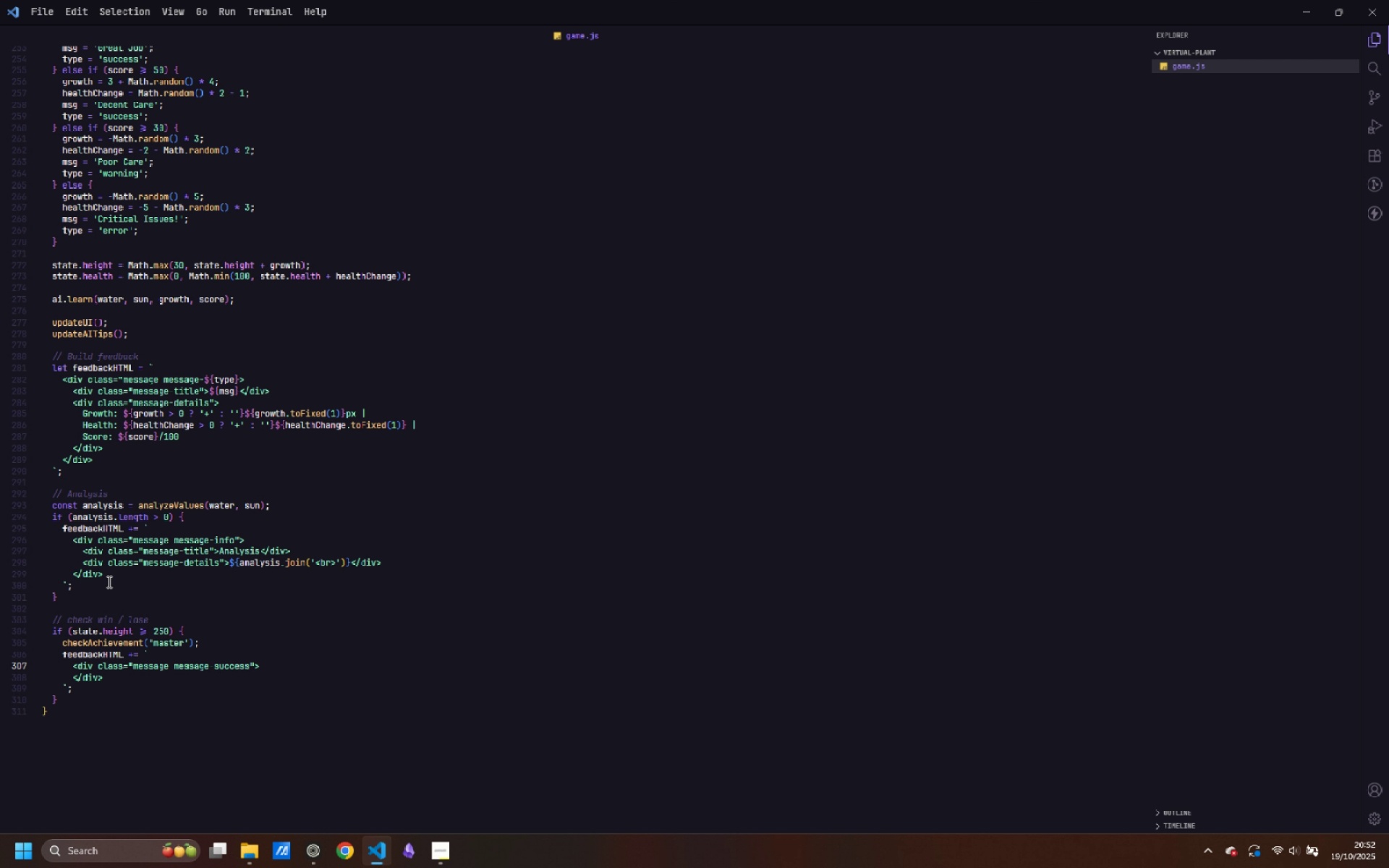 
key(ArrowRight)
 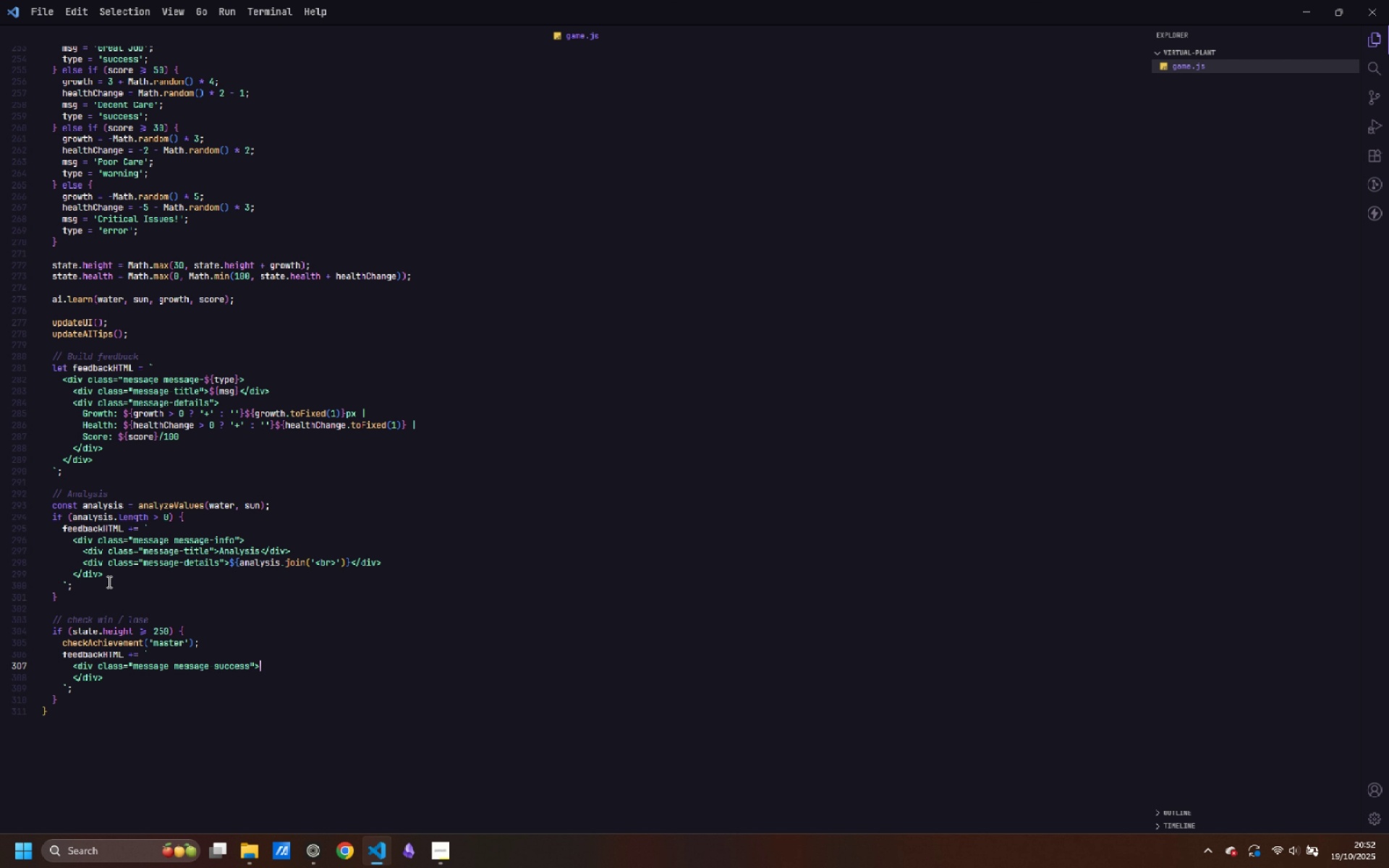 
key(ArrowRight)
 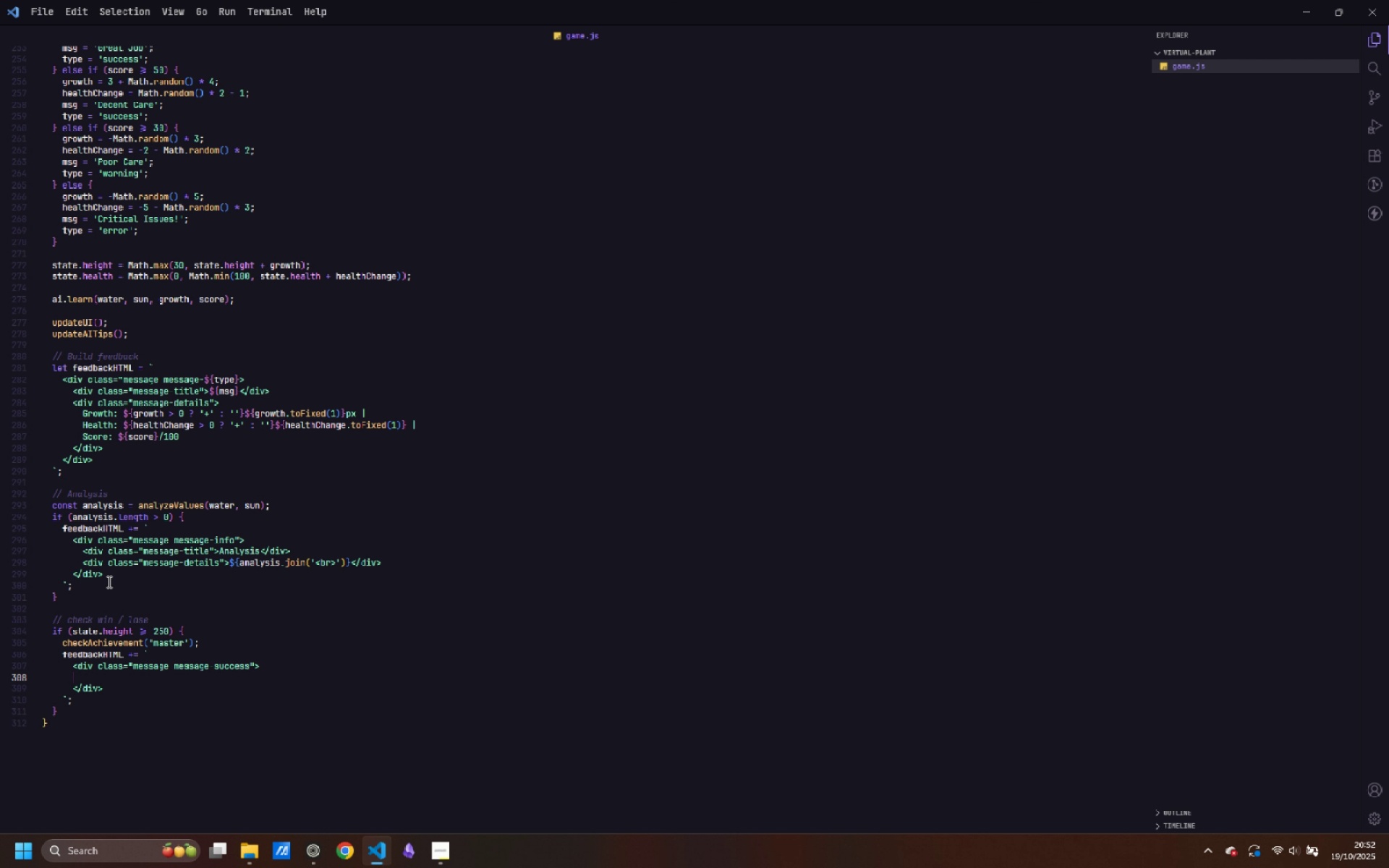 
key(Enter)
 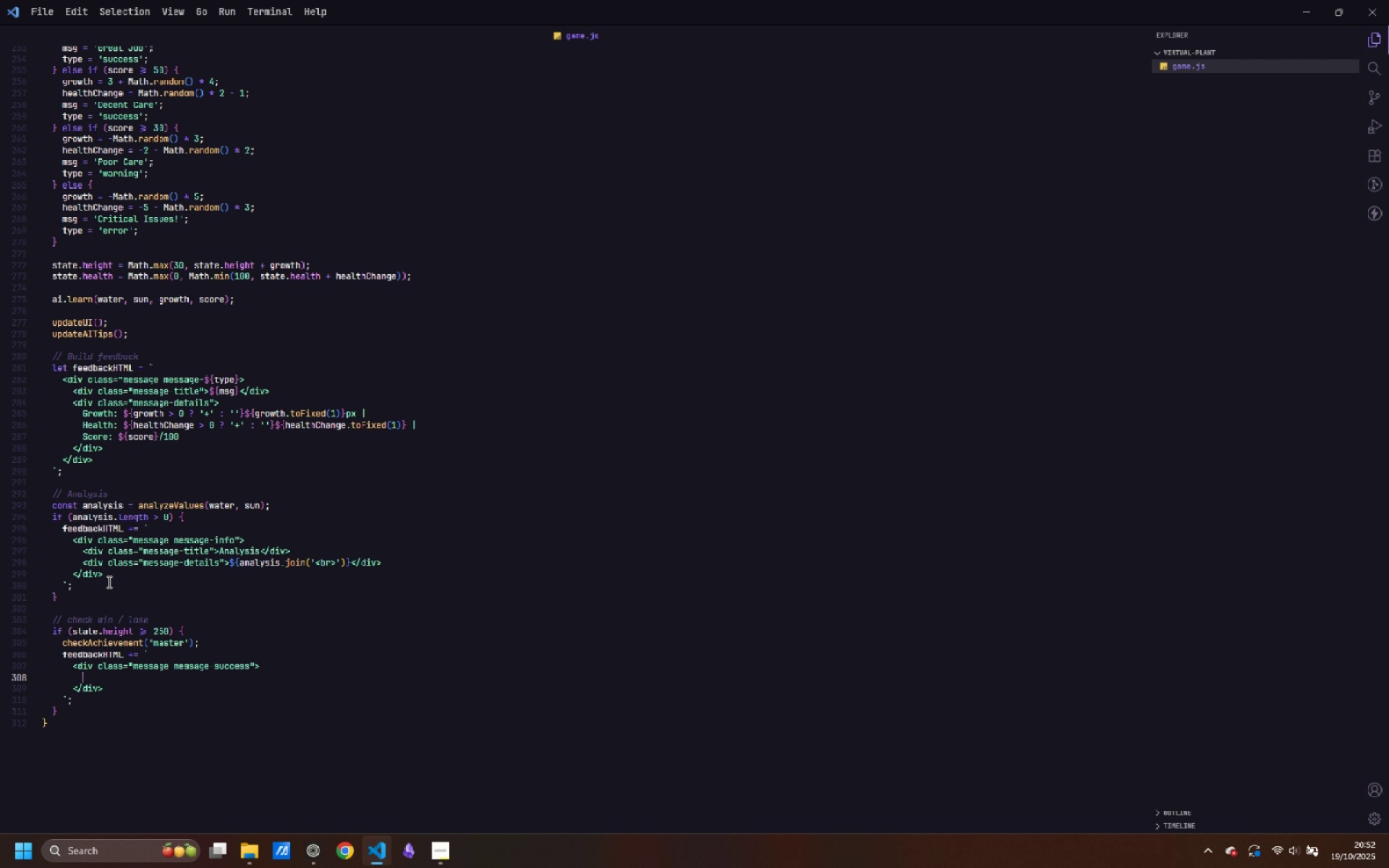 
key(Tab)
type(<div>)
 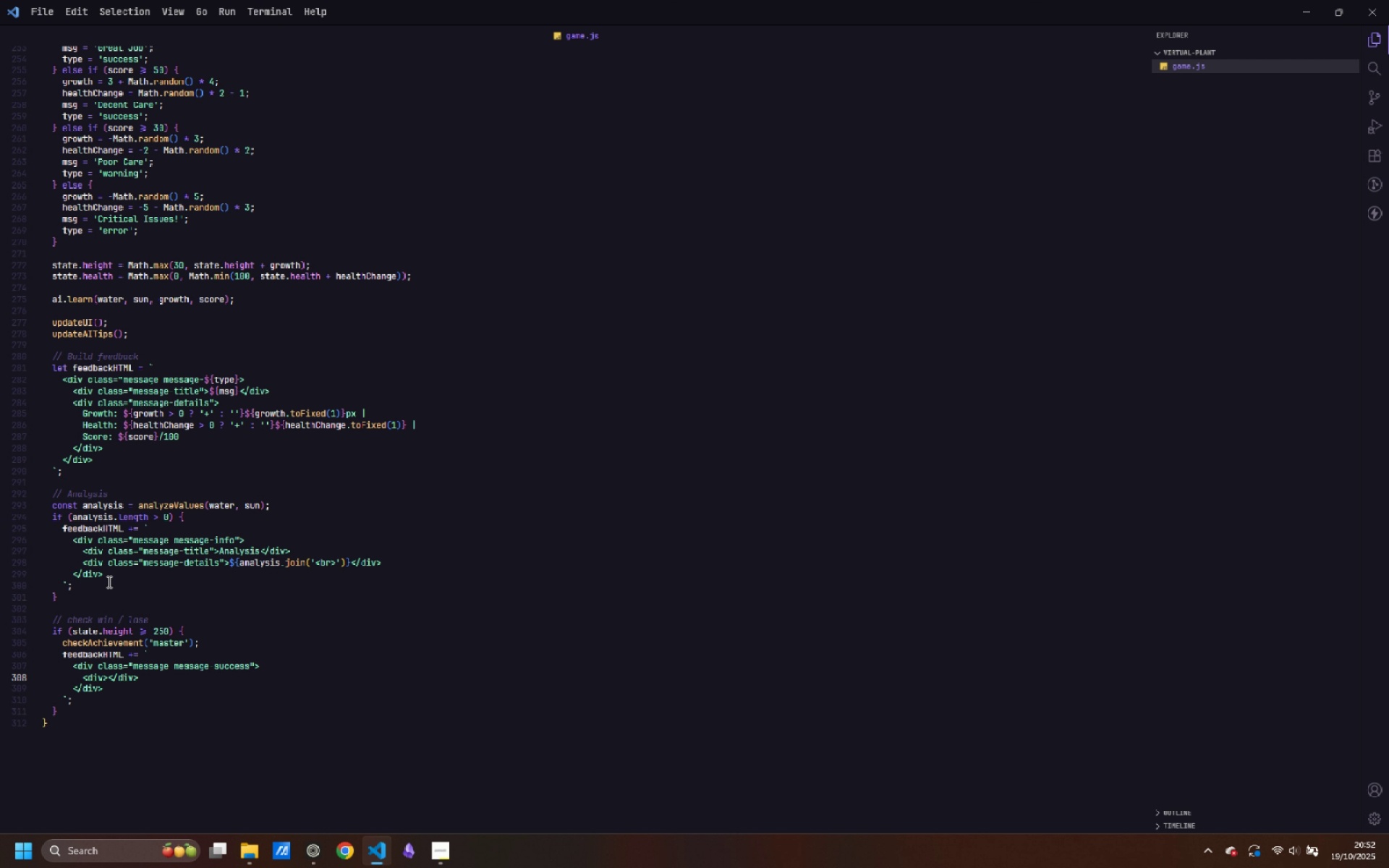 
 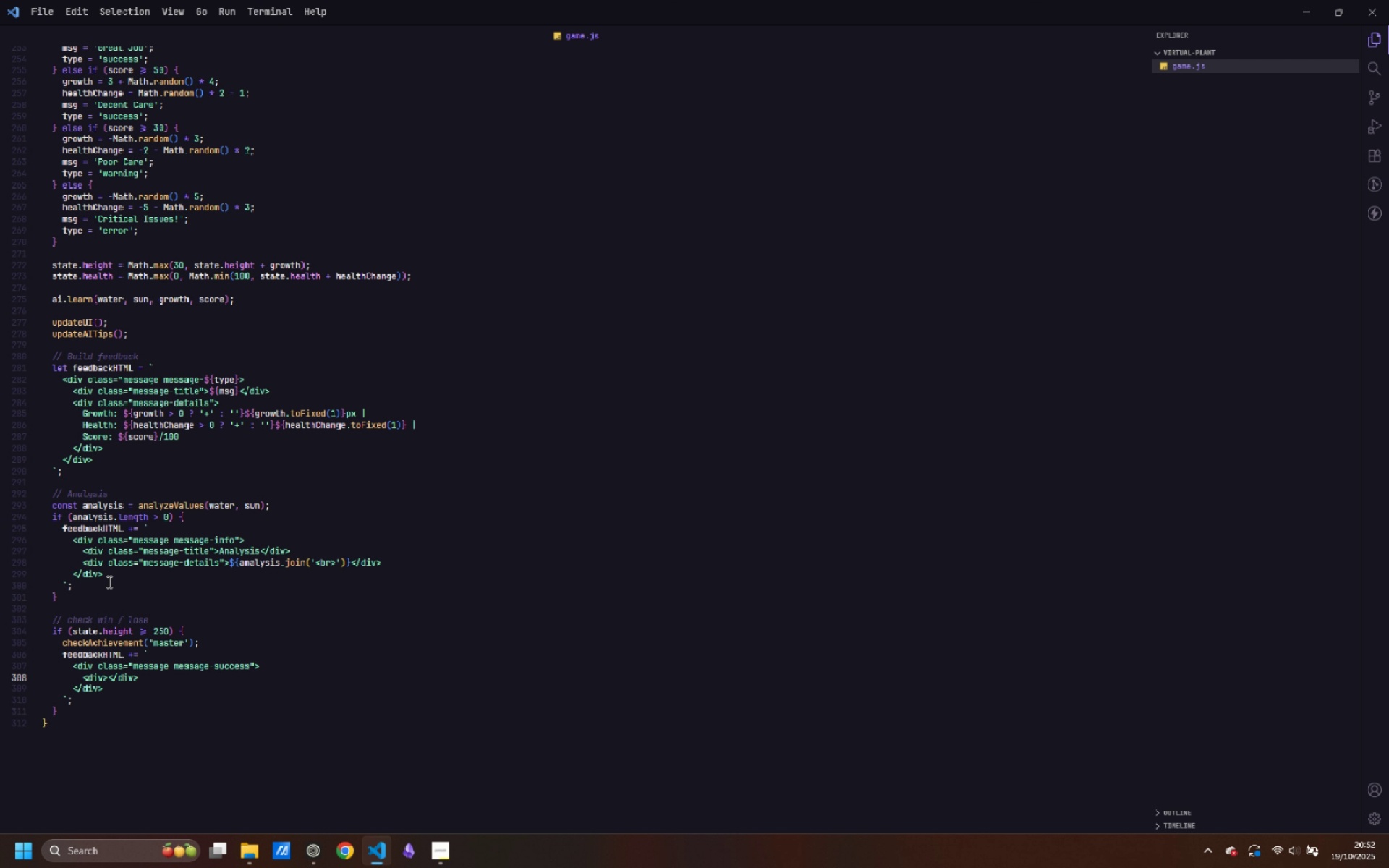 
key(ArrowLeft)
 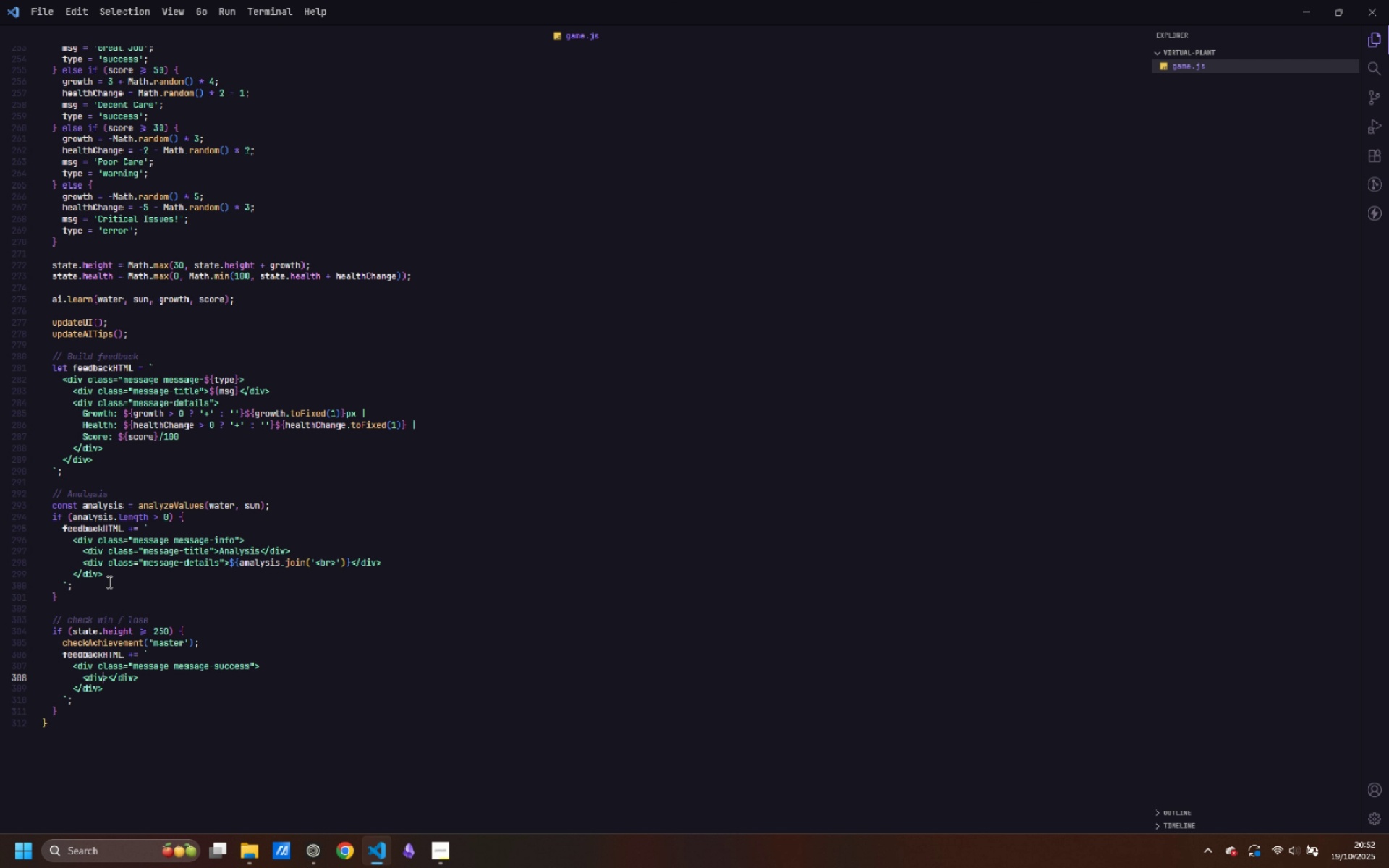 
type( class="")
 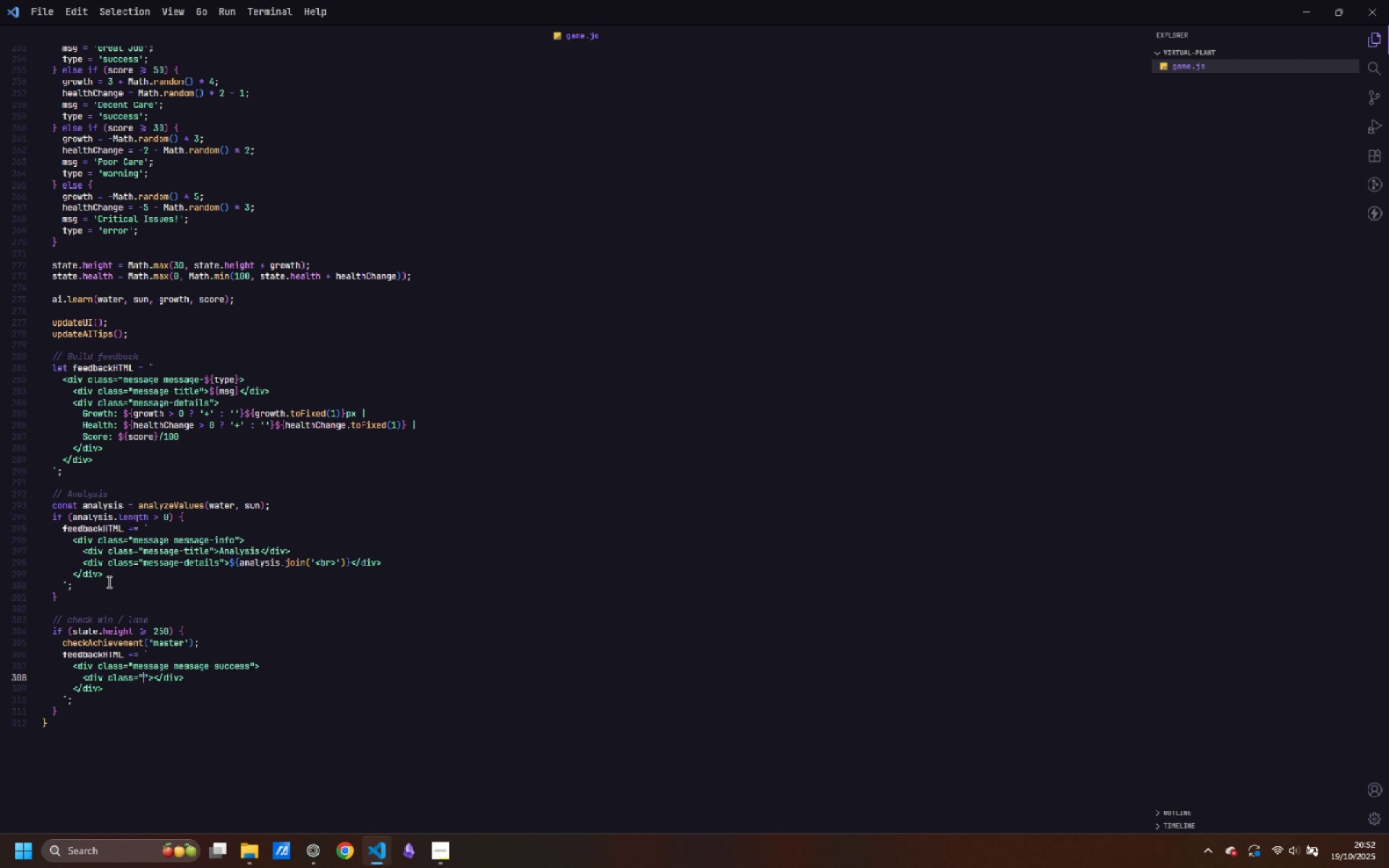 
 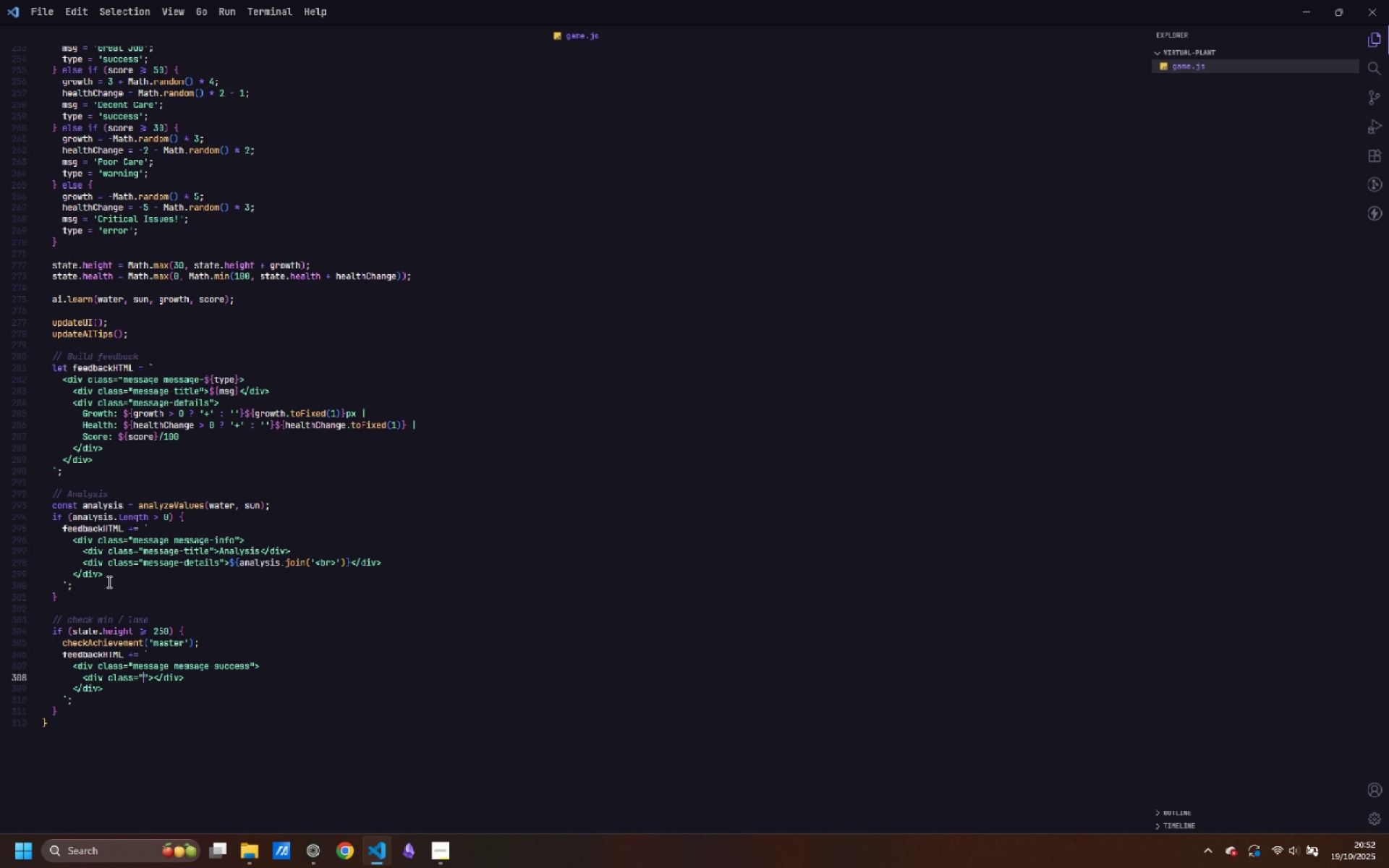 
key(ArrowLeft)
 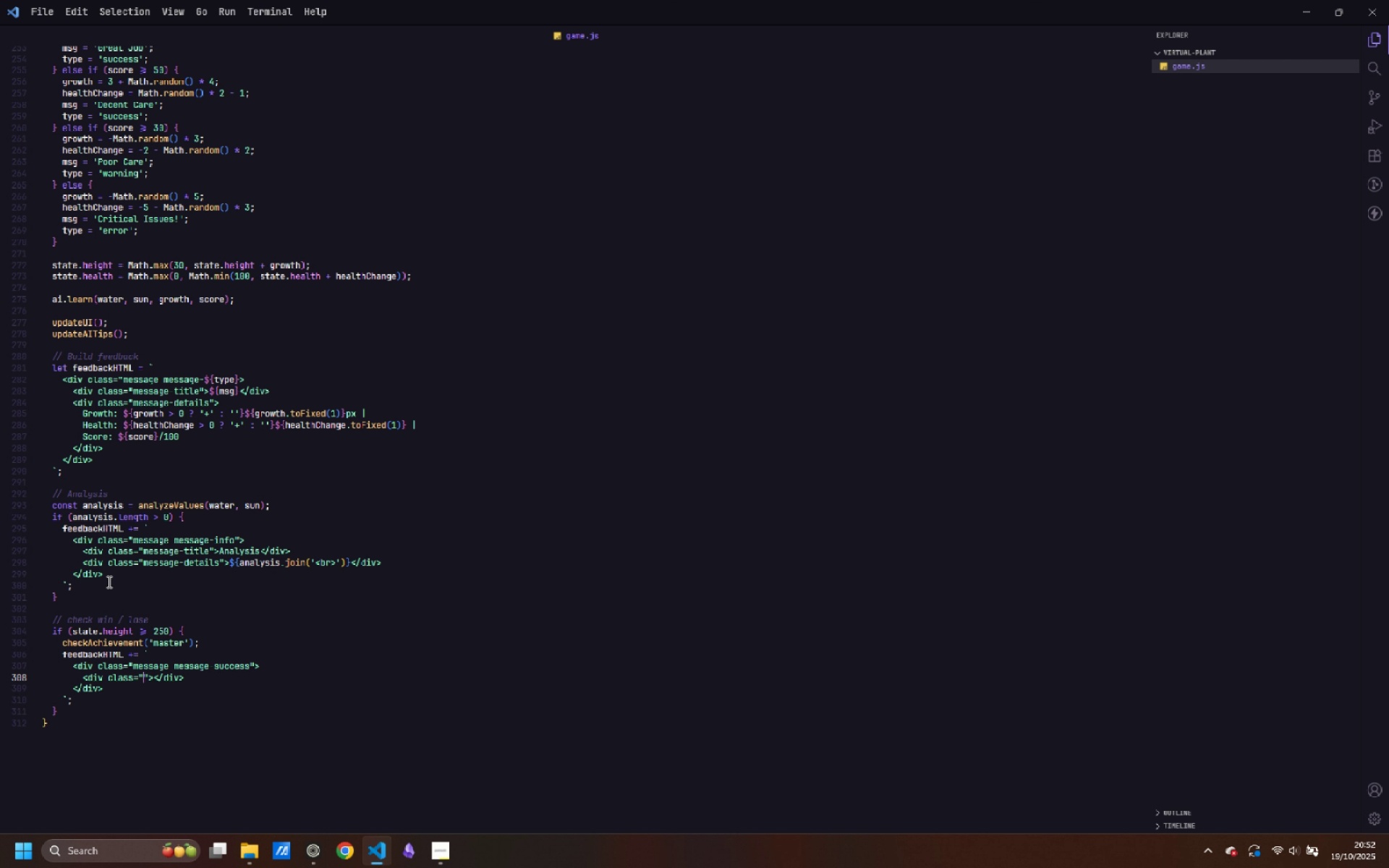 
type(message-title)
 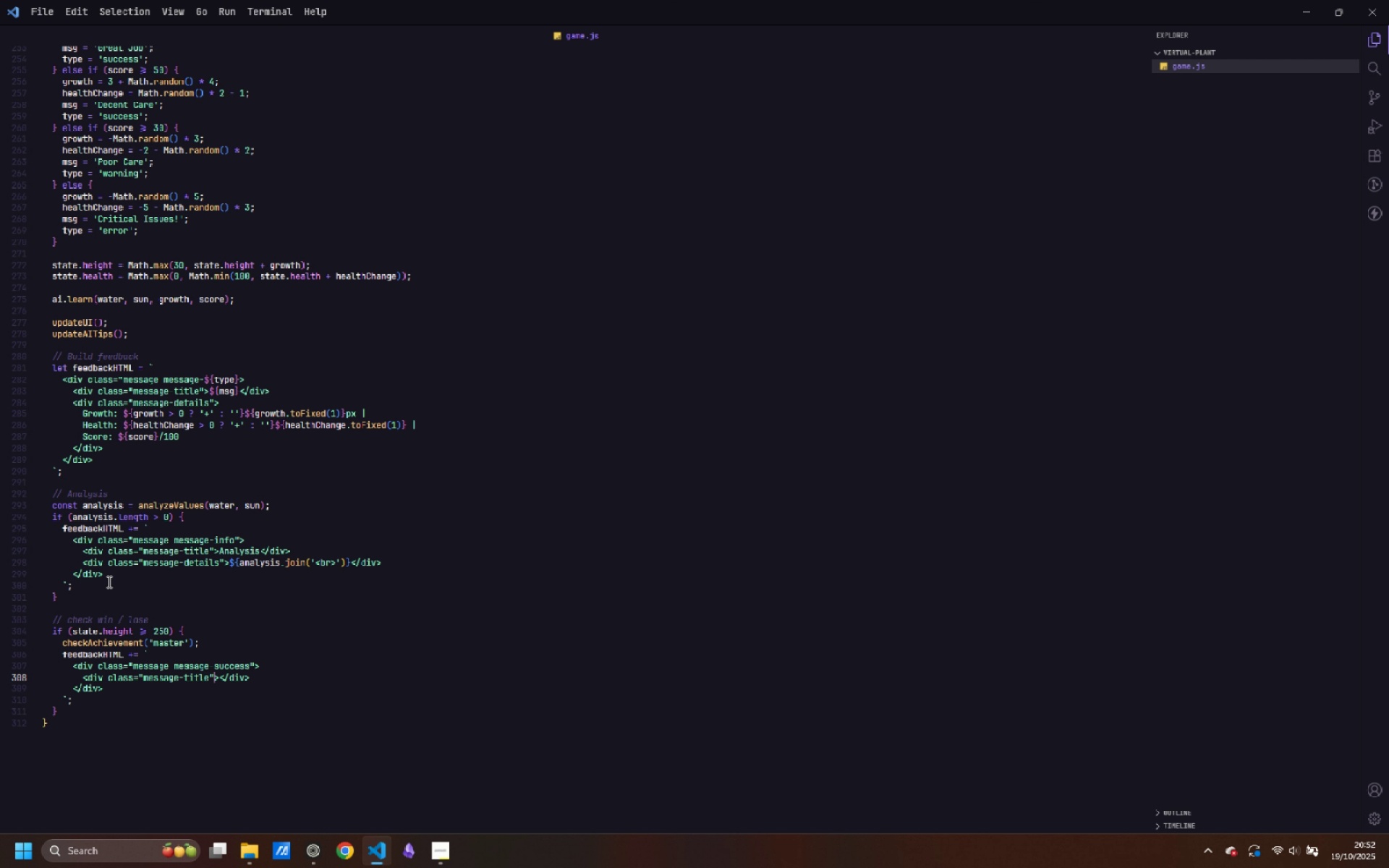 
key(ArrowRight)
 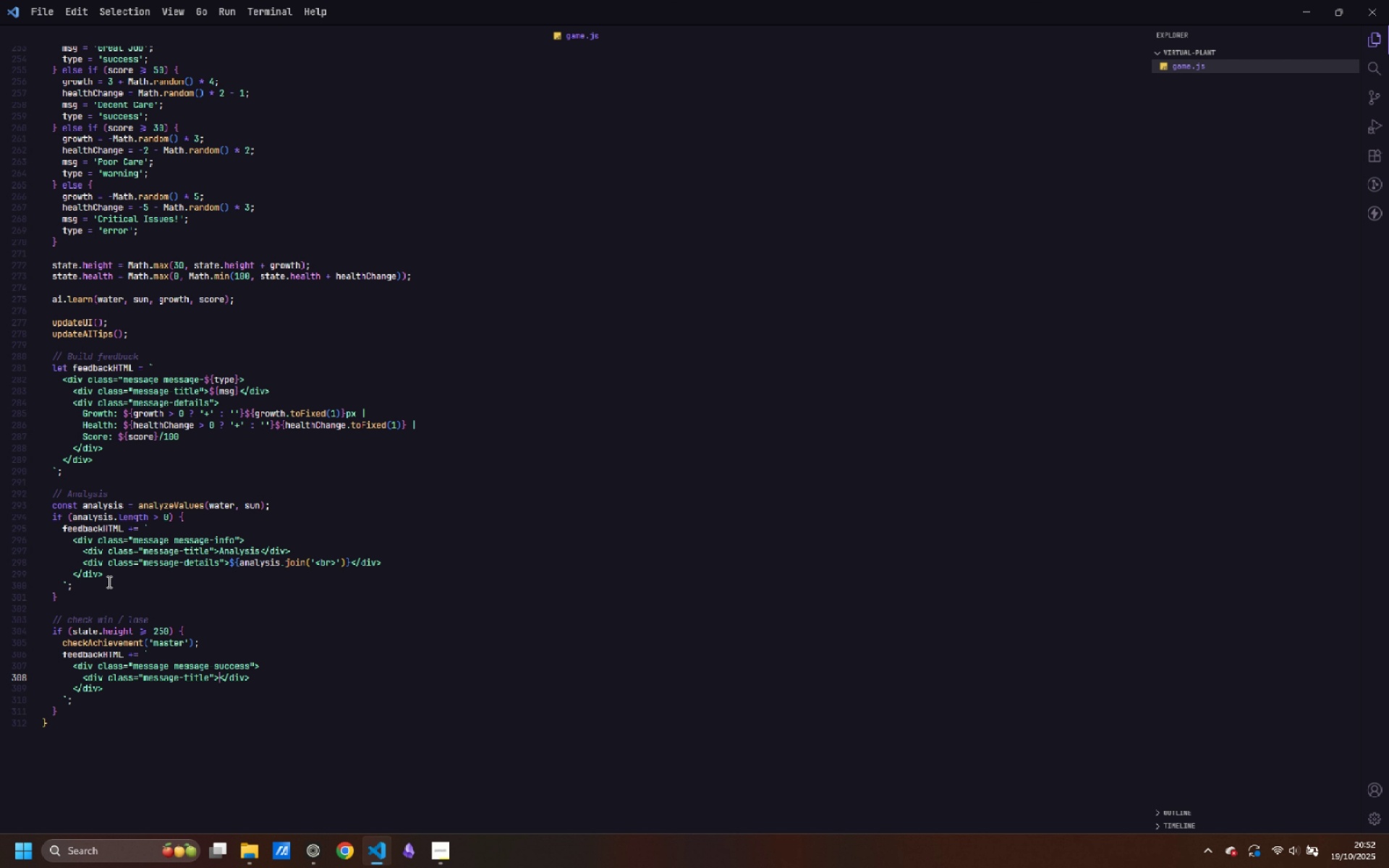 
key(ArrowRight)
 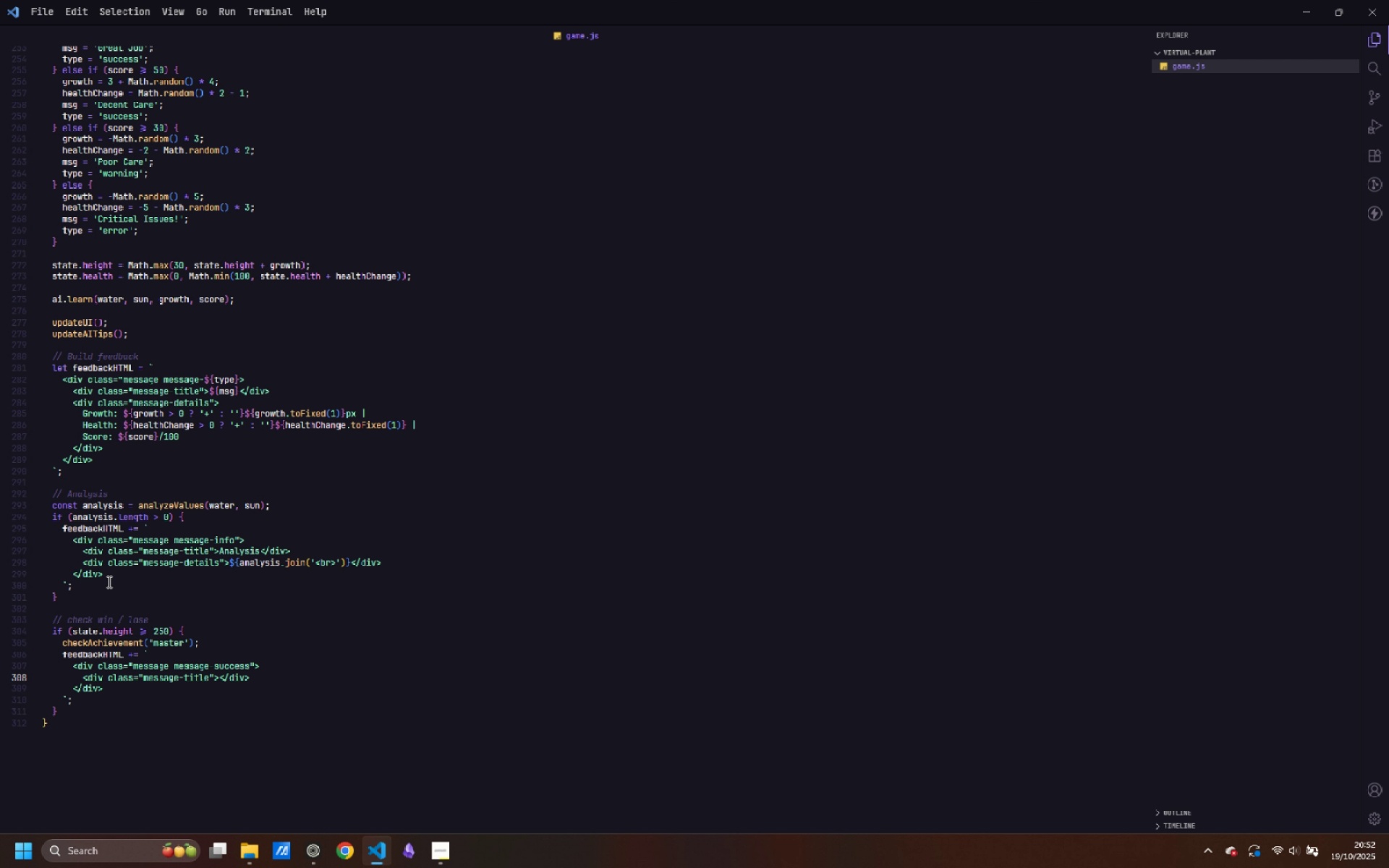 
type(MASTER GARDENER!)
 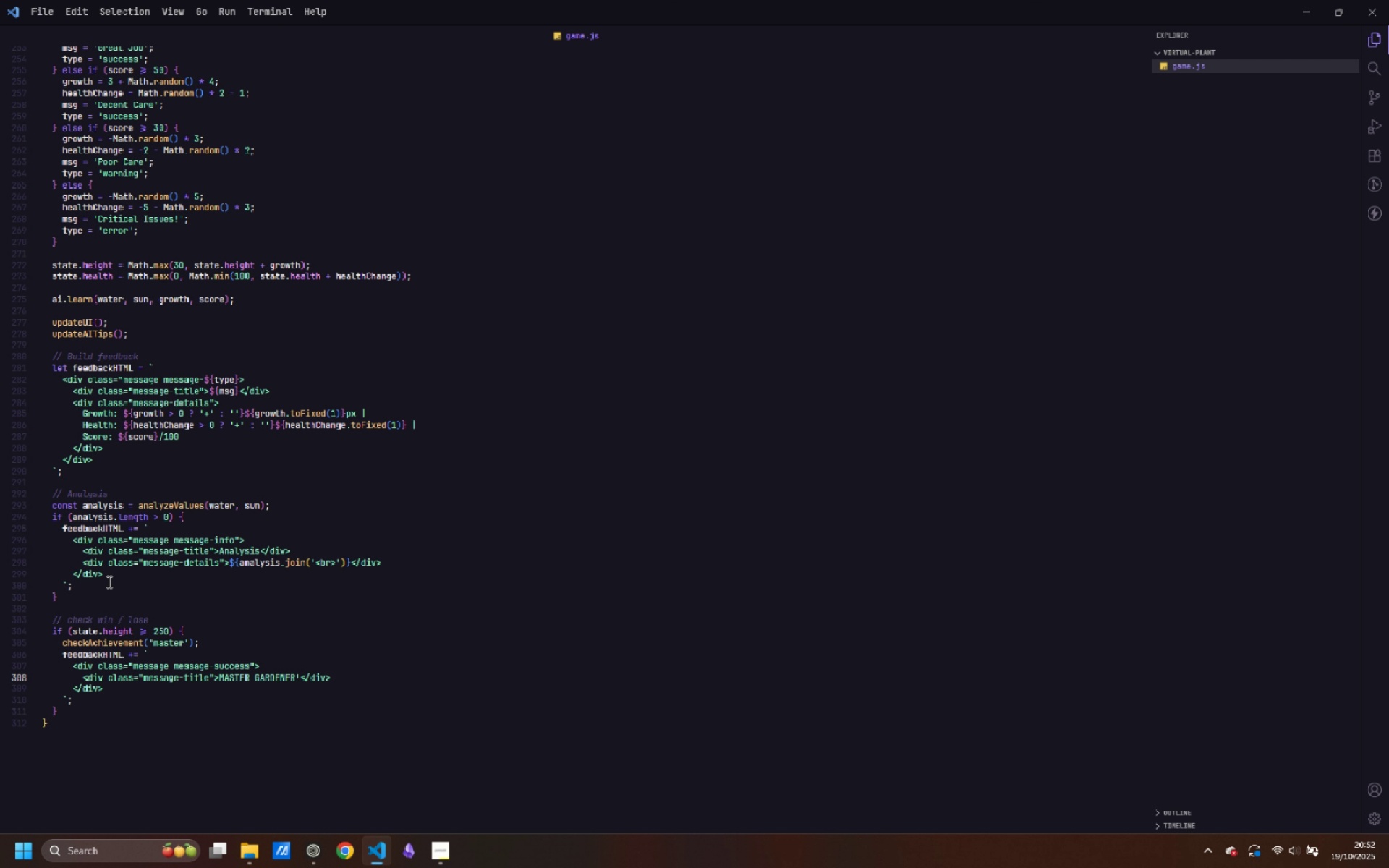 
key(ArrowRight)
 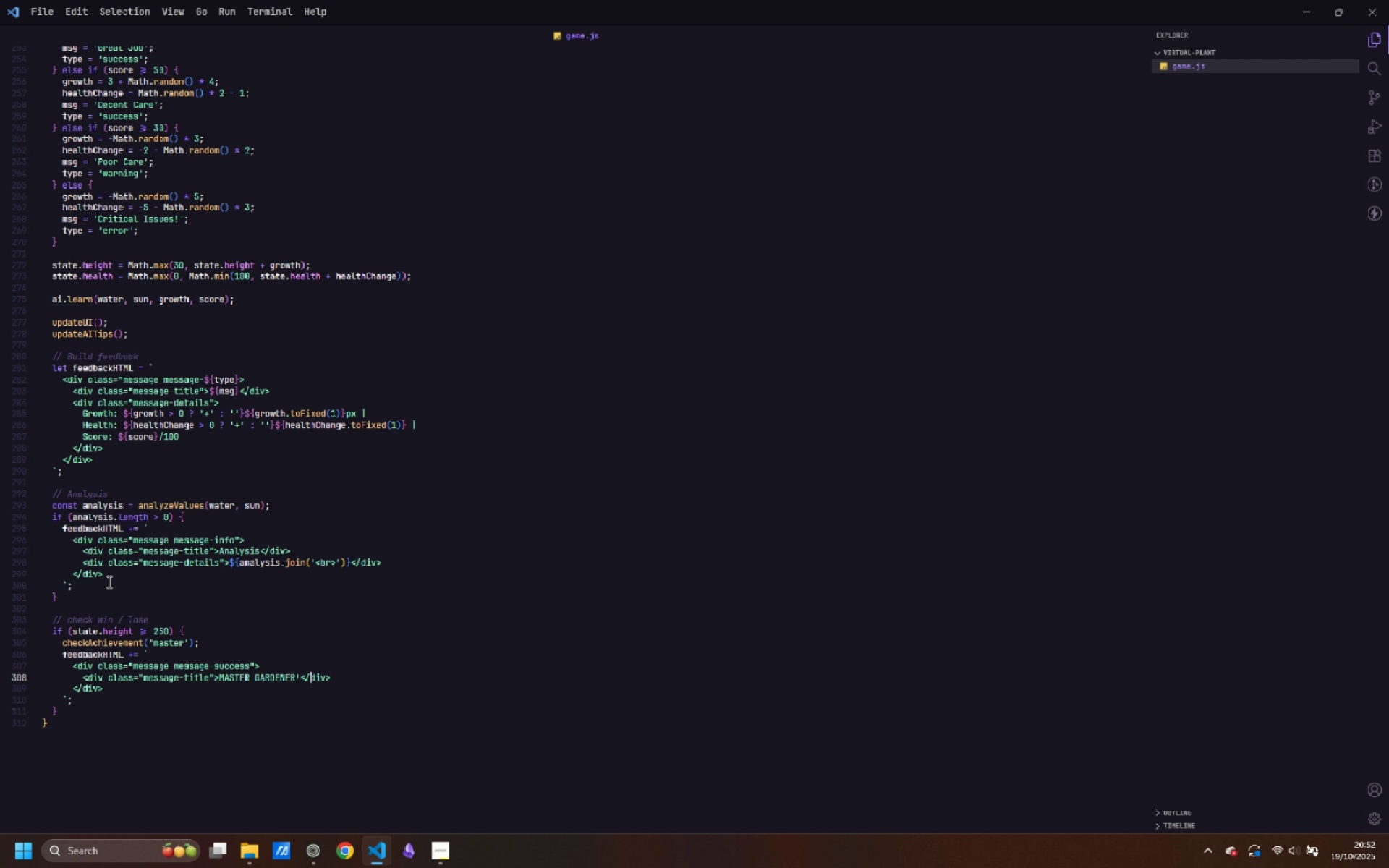 
key(ArrowRight)
 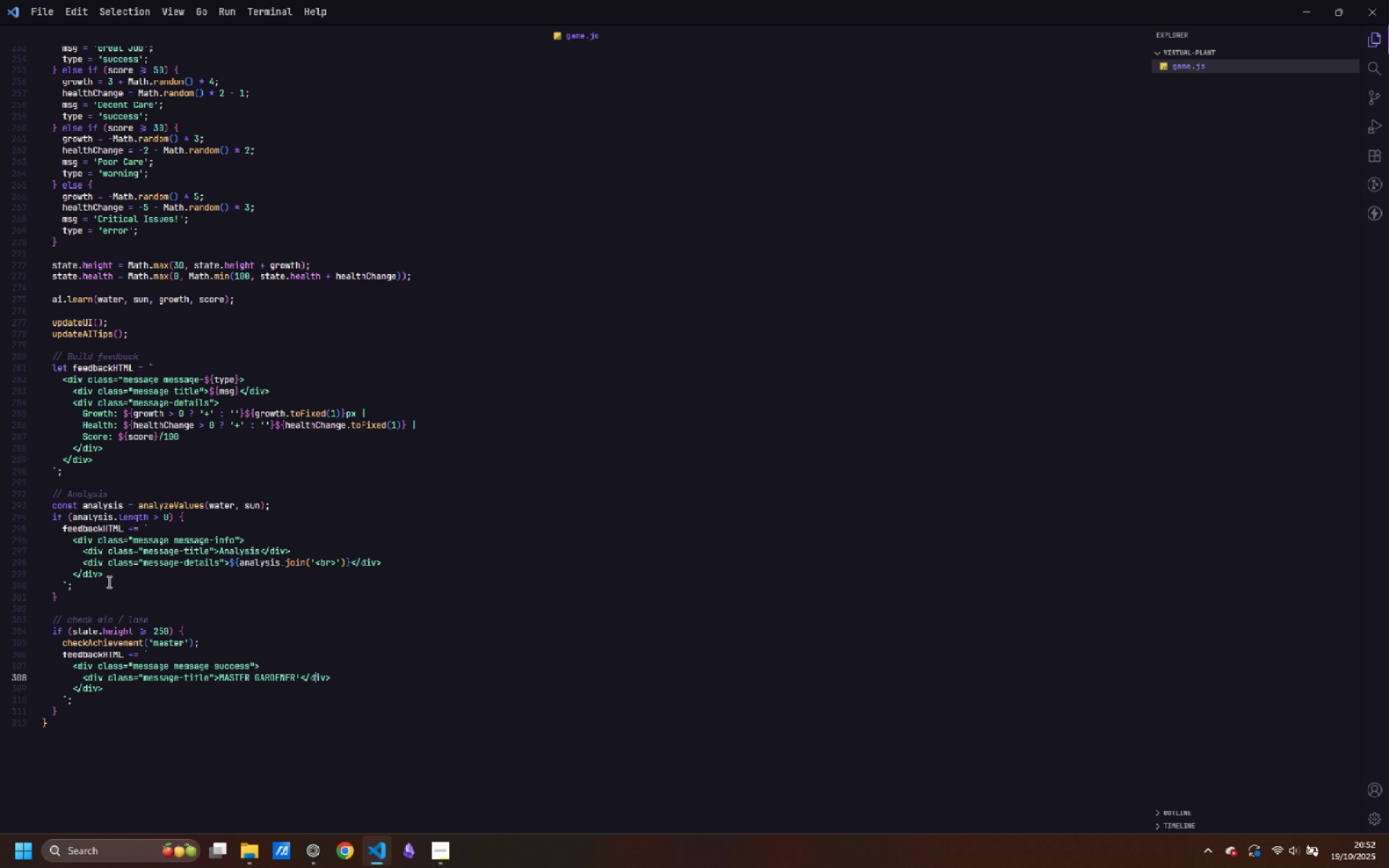 
key(ArrowRight)
 